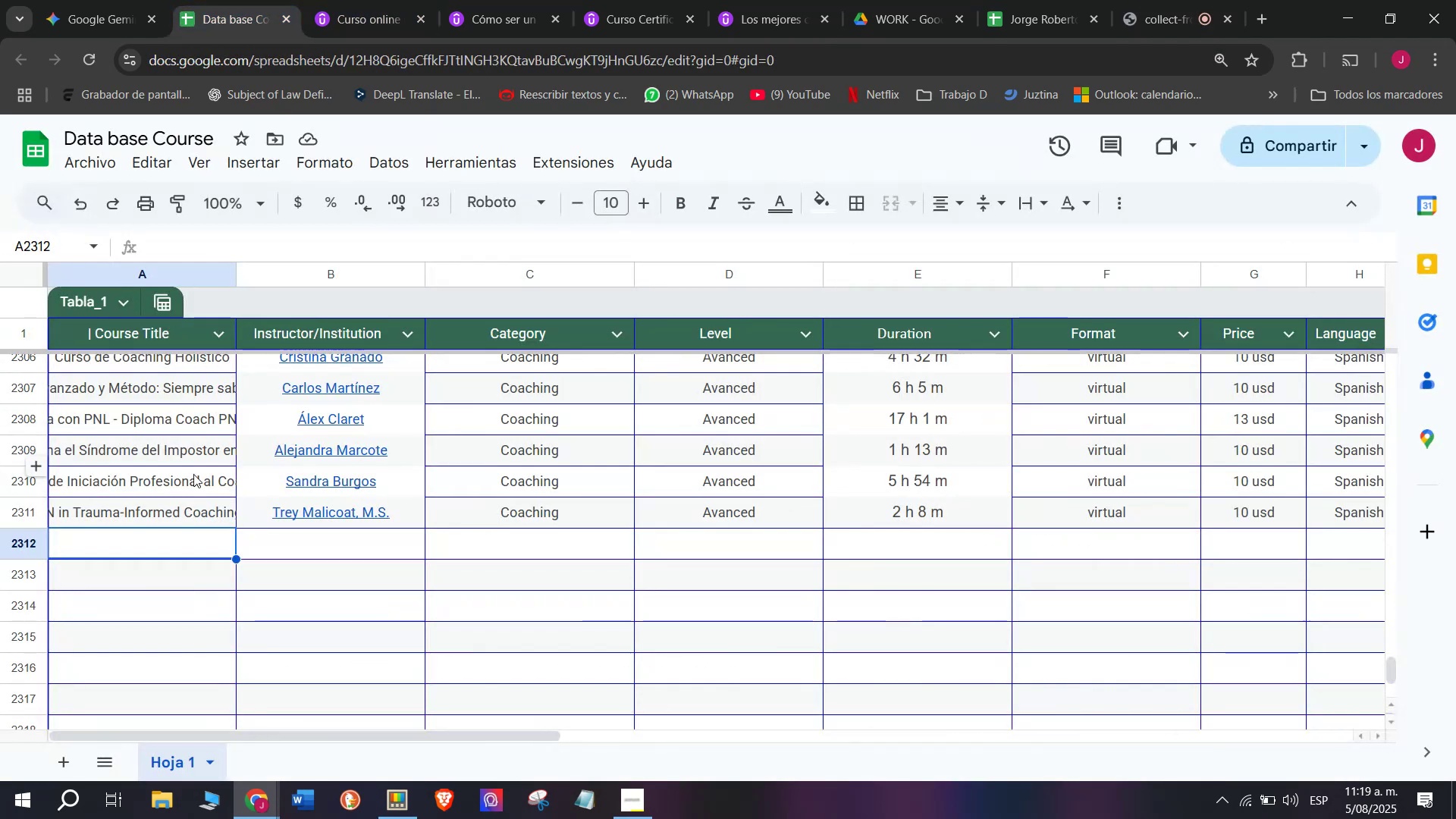 
key(Control+ControlLeft)
 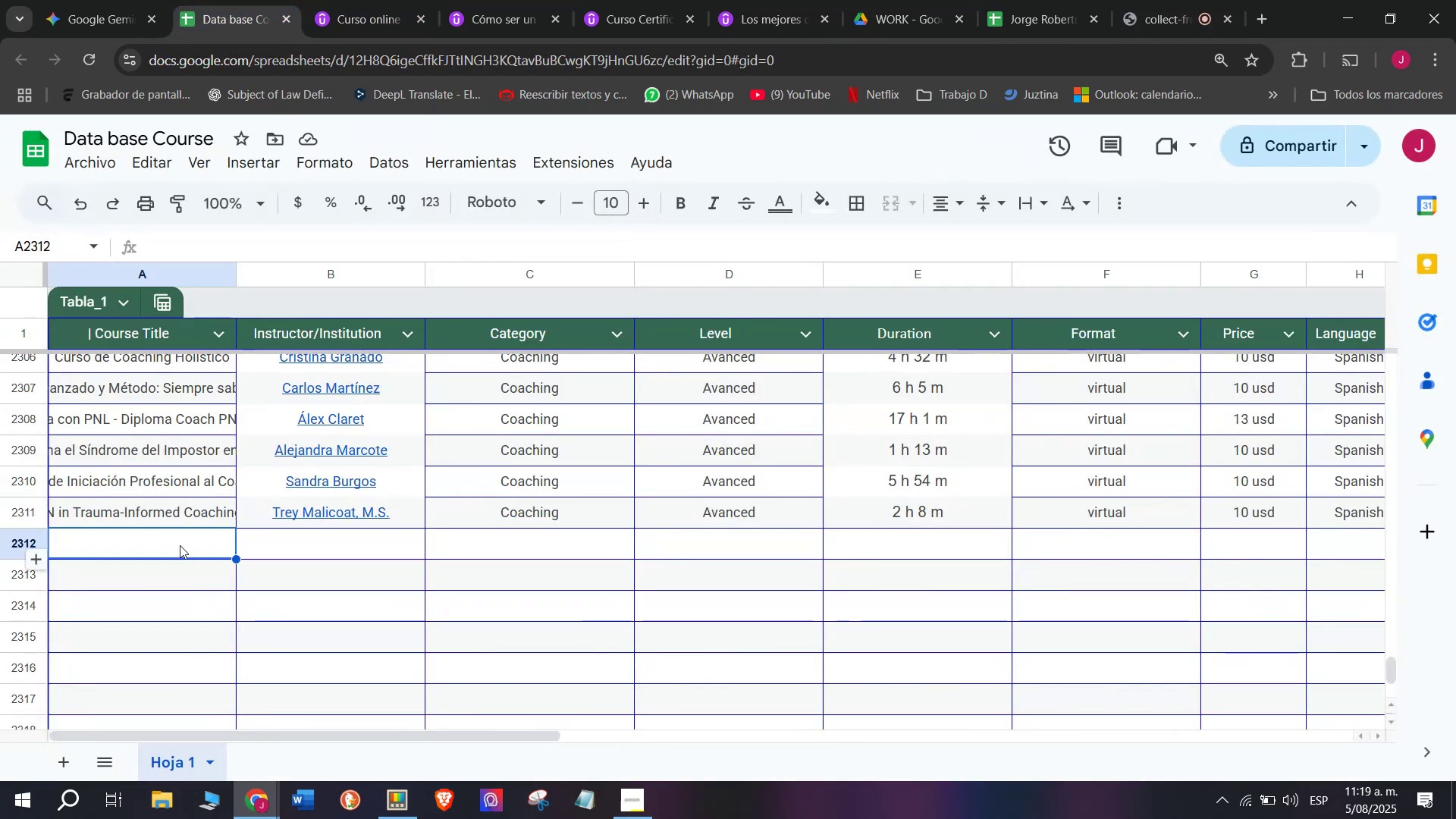 
key(Z)
 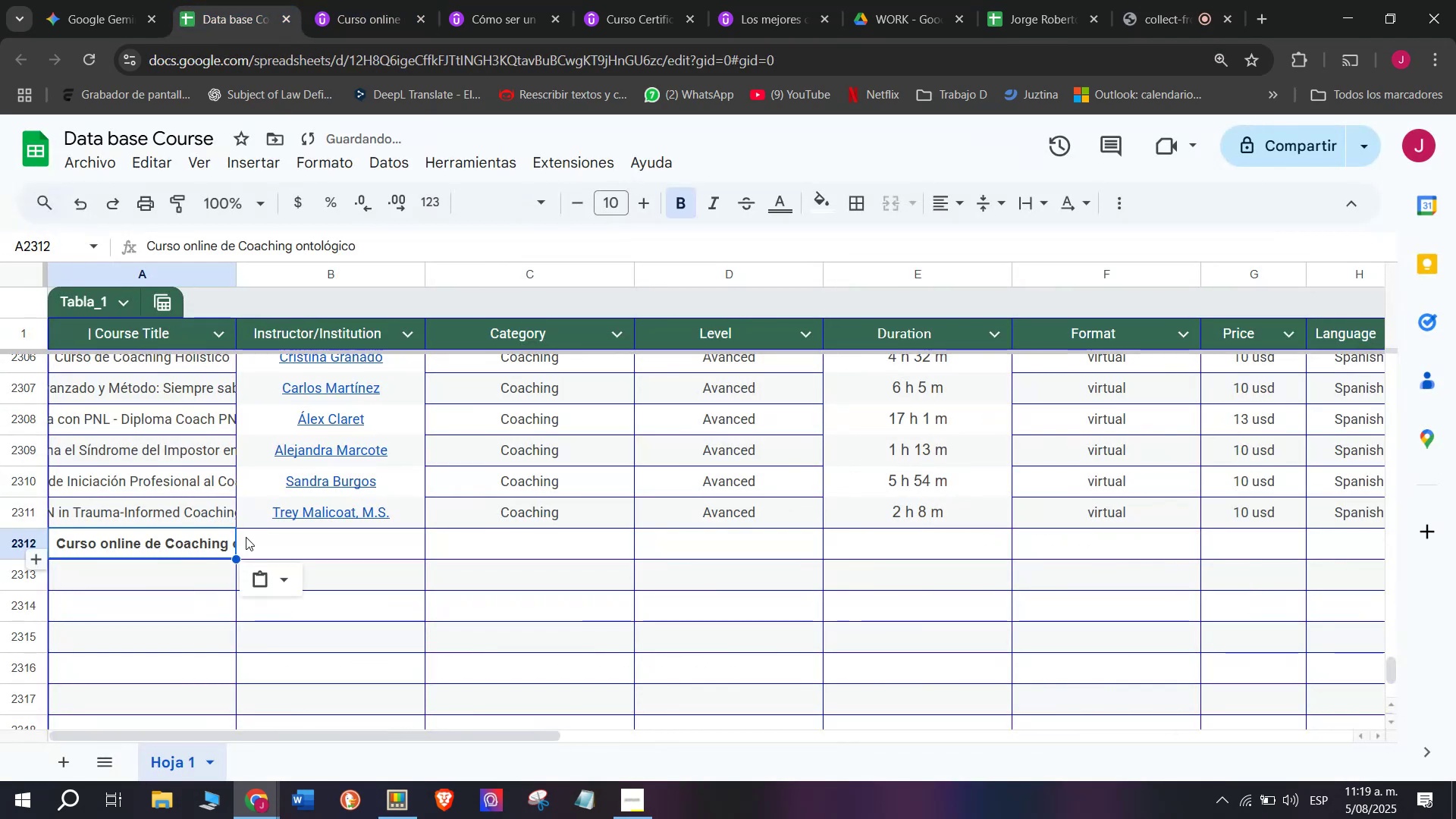 
key(Control+V)
 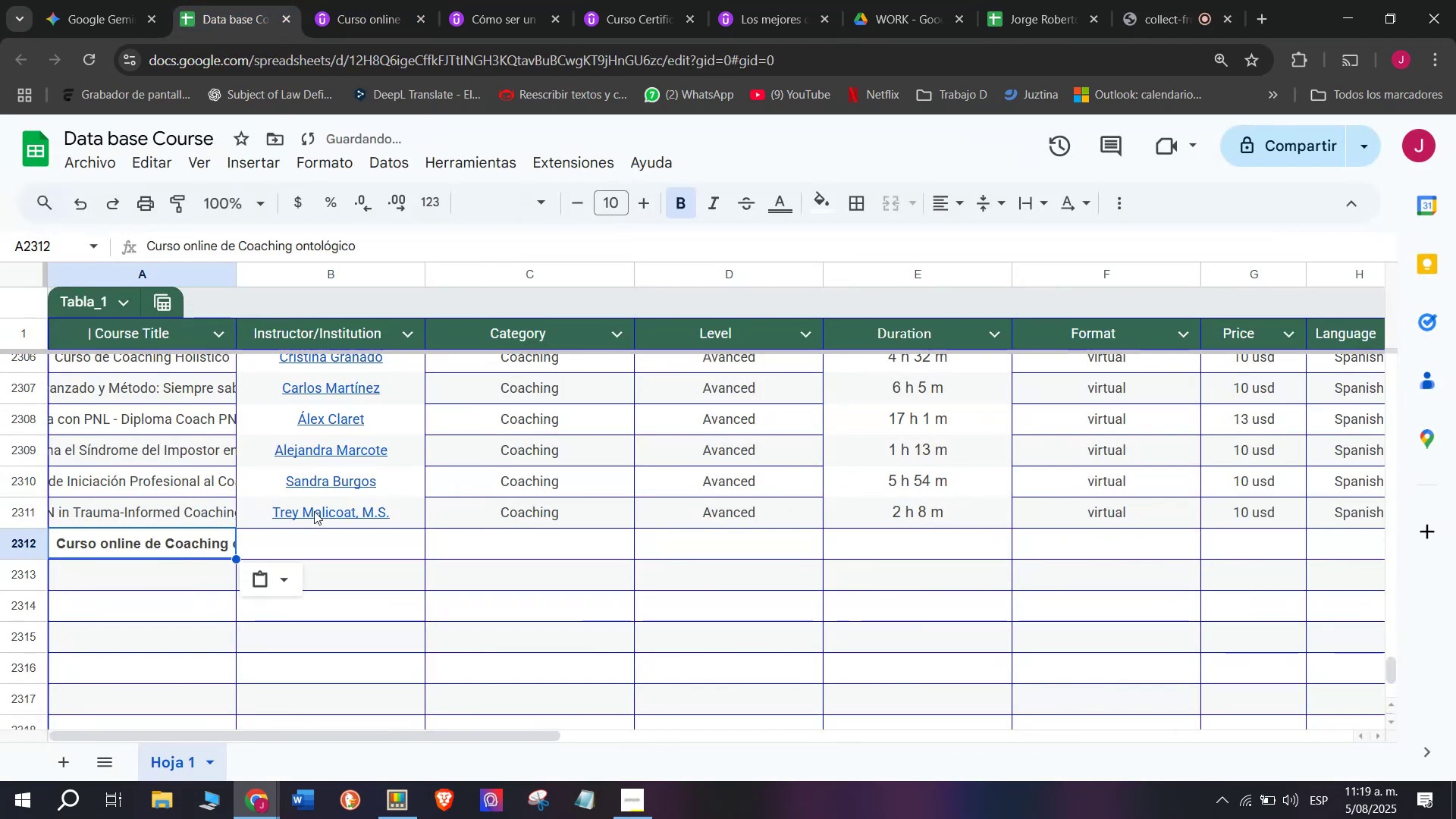 
key(Shift+ShiftLeft)
 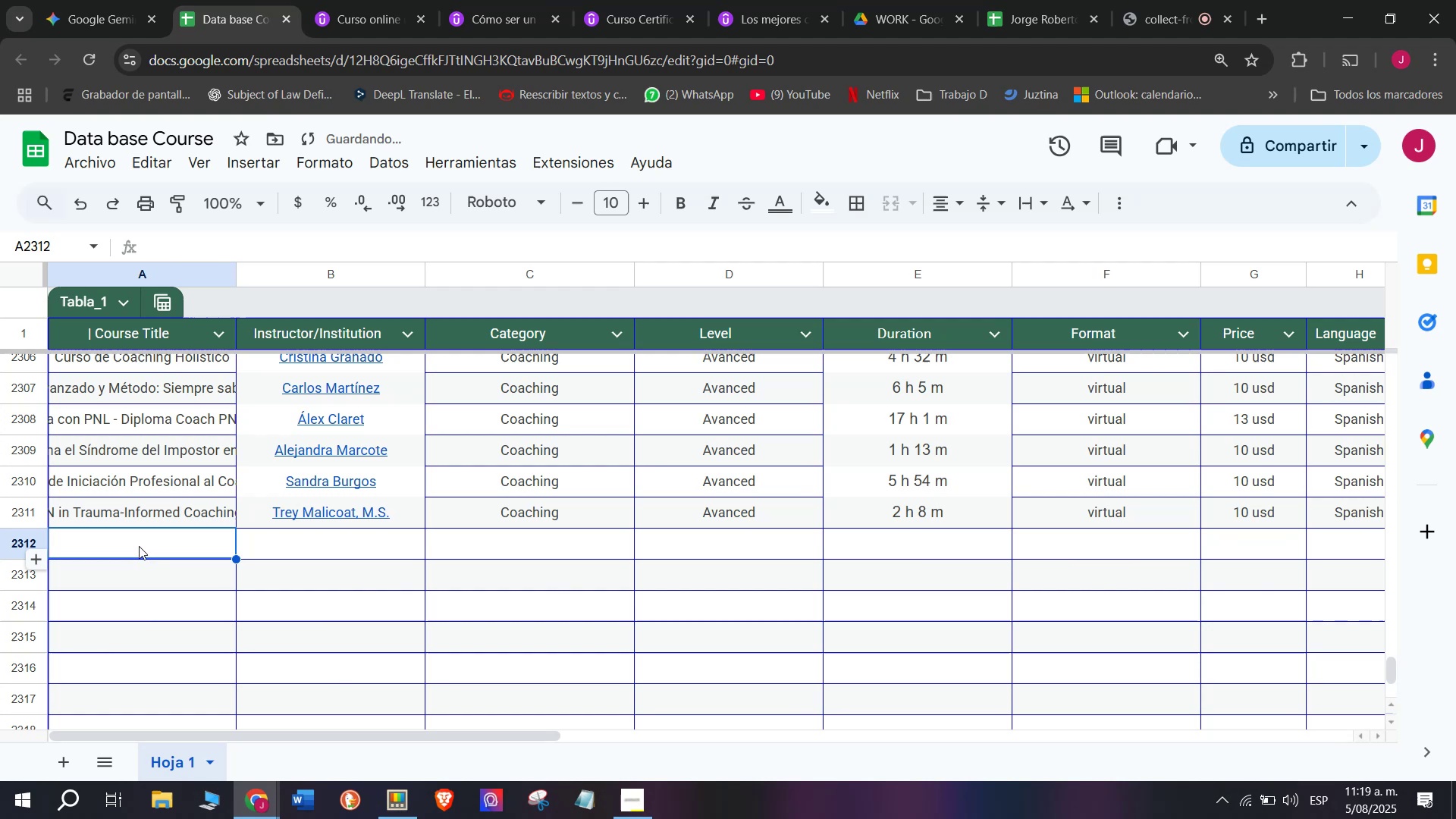 
key(Control+Shift+ControlLeft)
 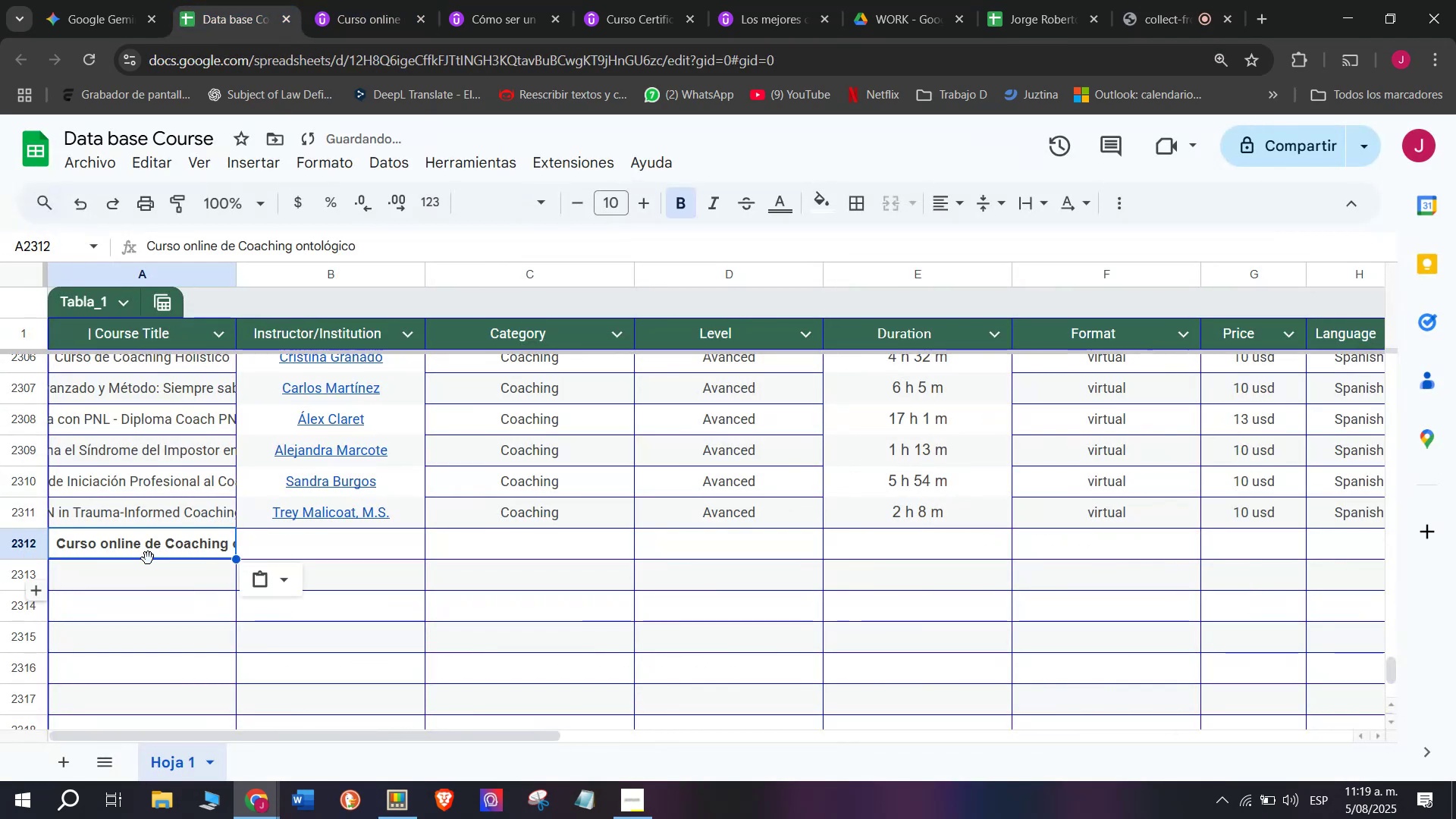 
key(Control+Shift+Z)
 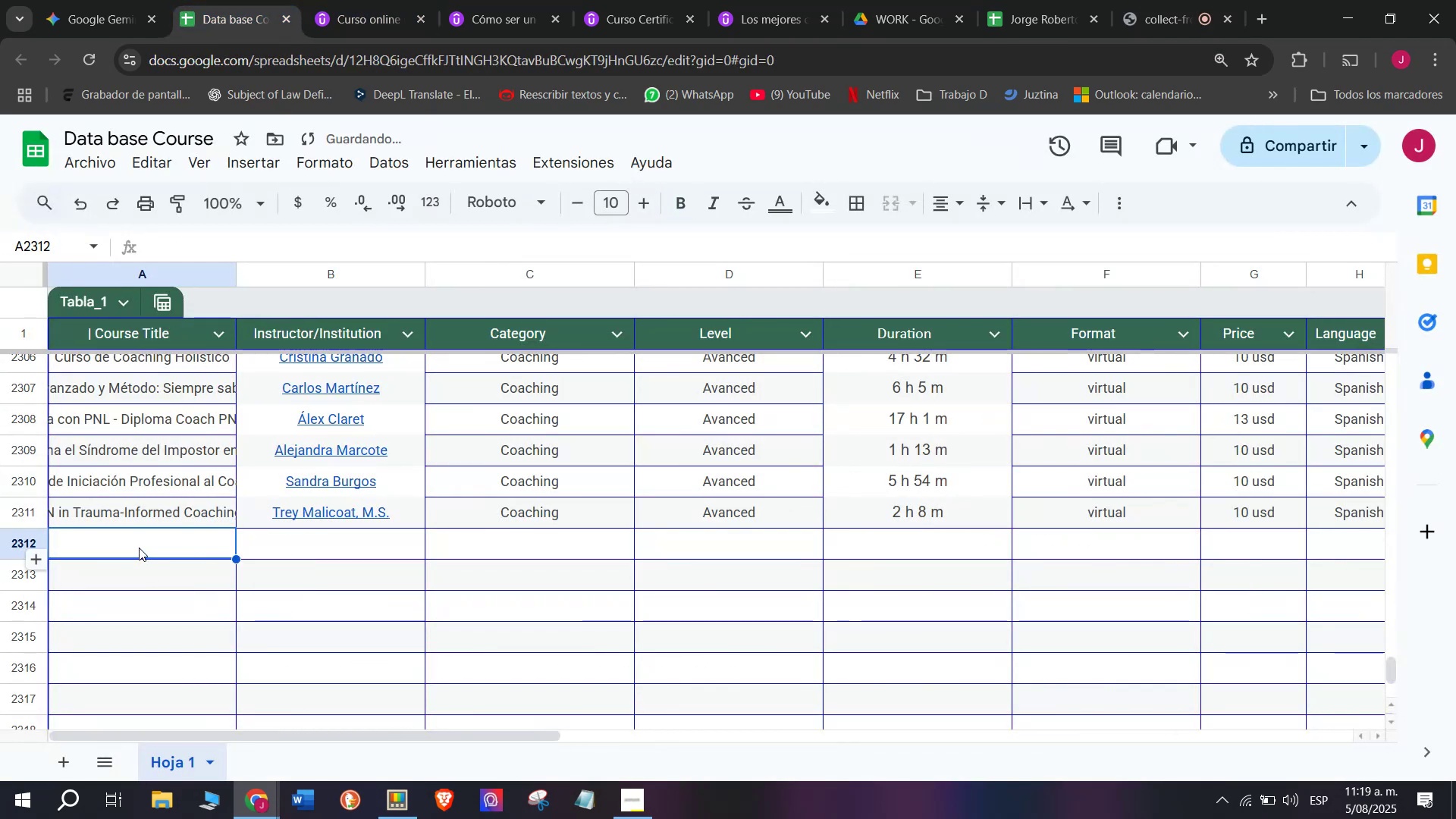 
left_click([139, 545])
 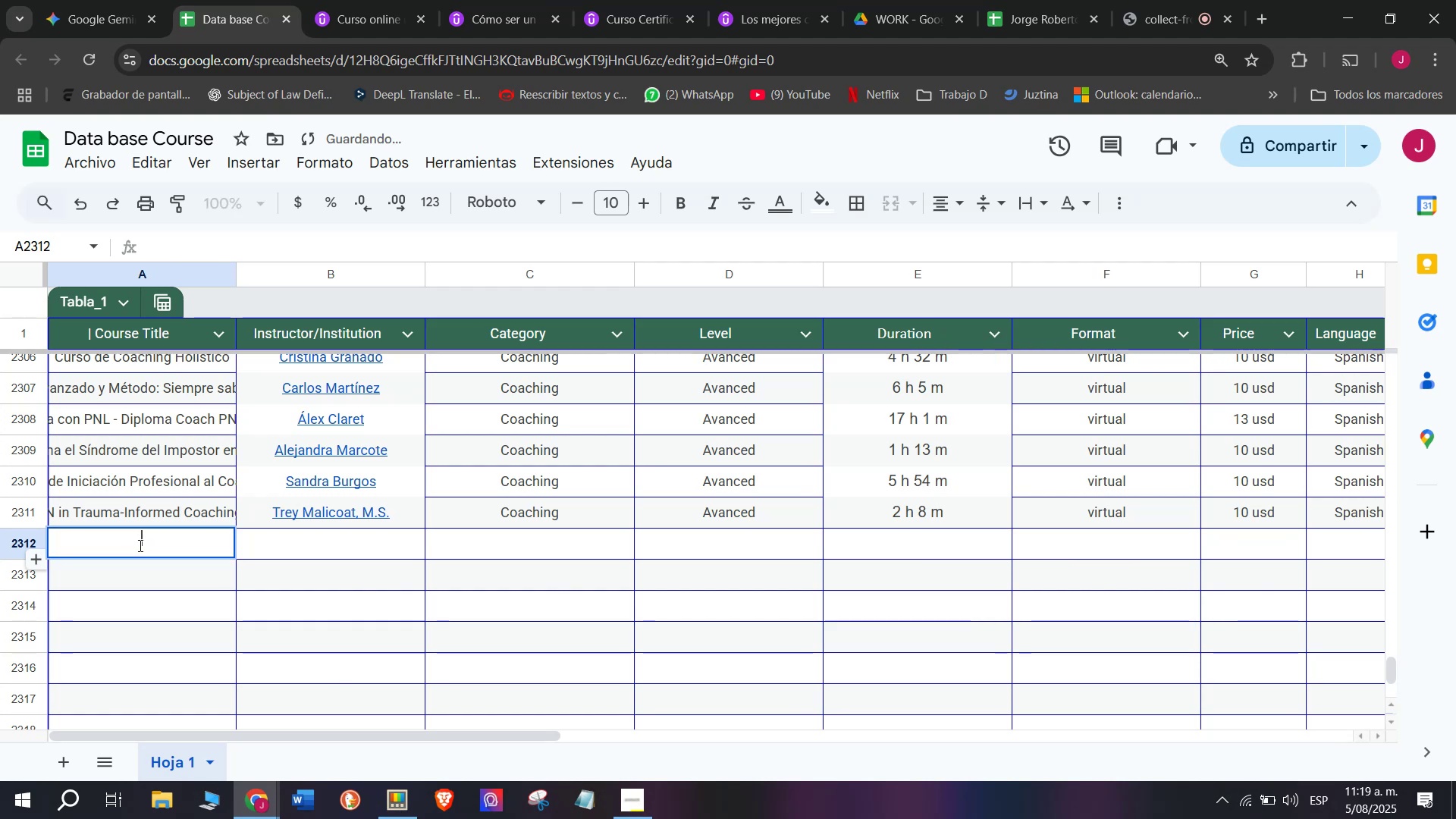 
key(Control+ControlLeft)
 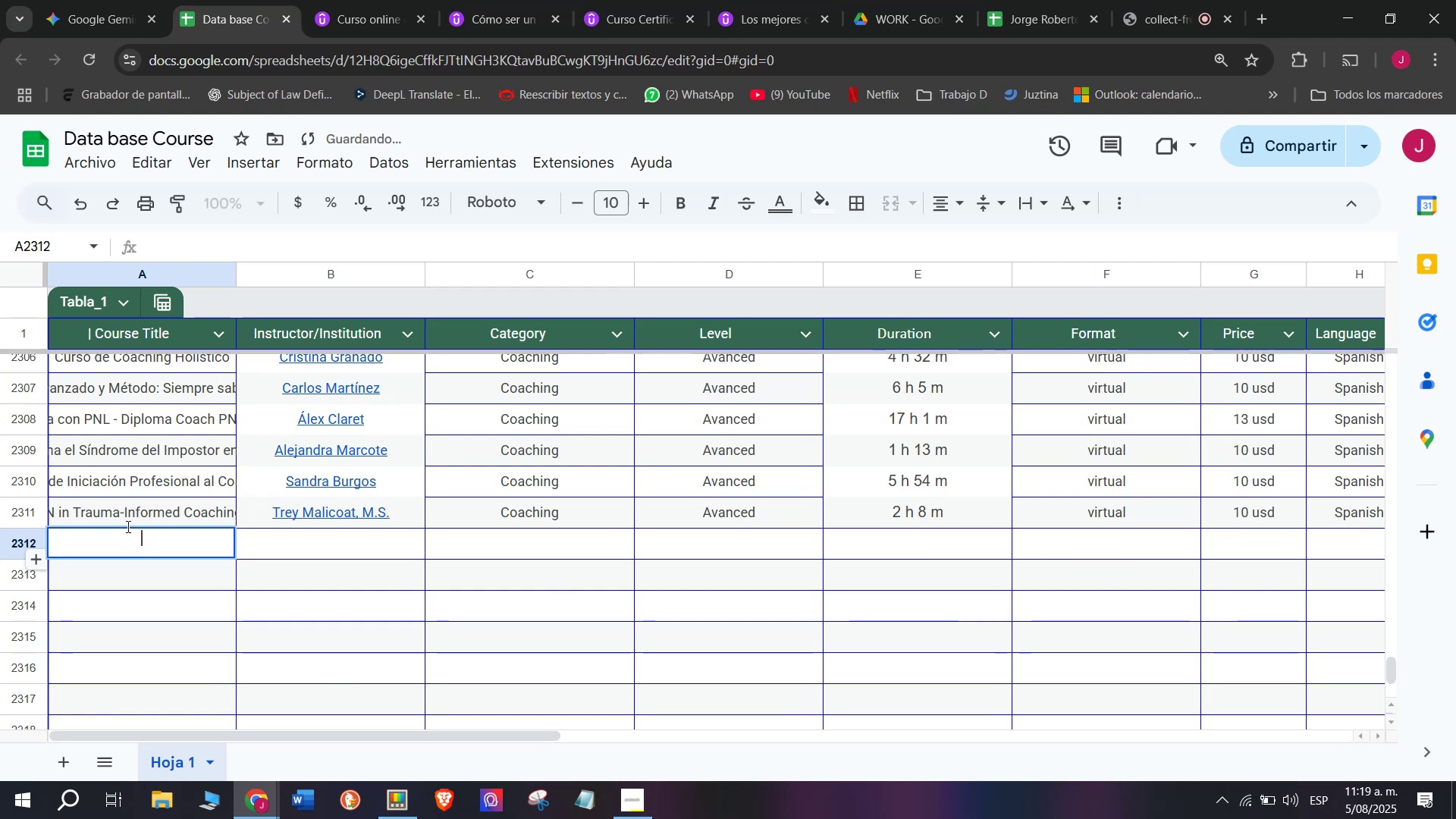 
key(Z)
 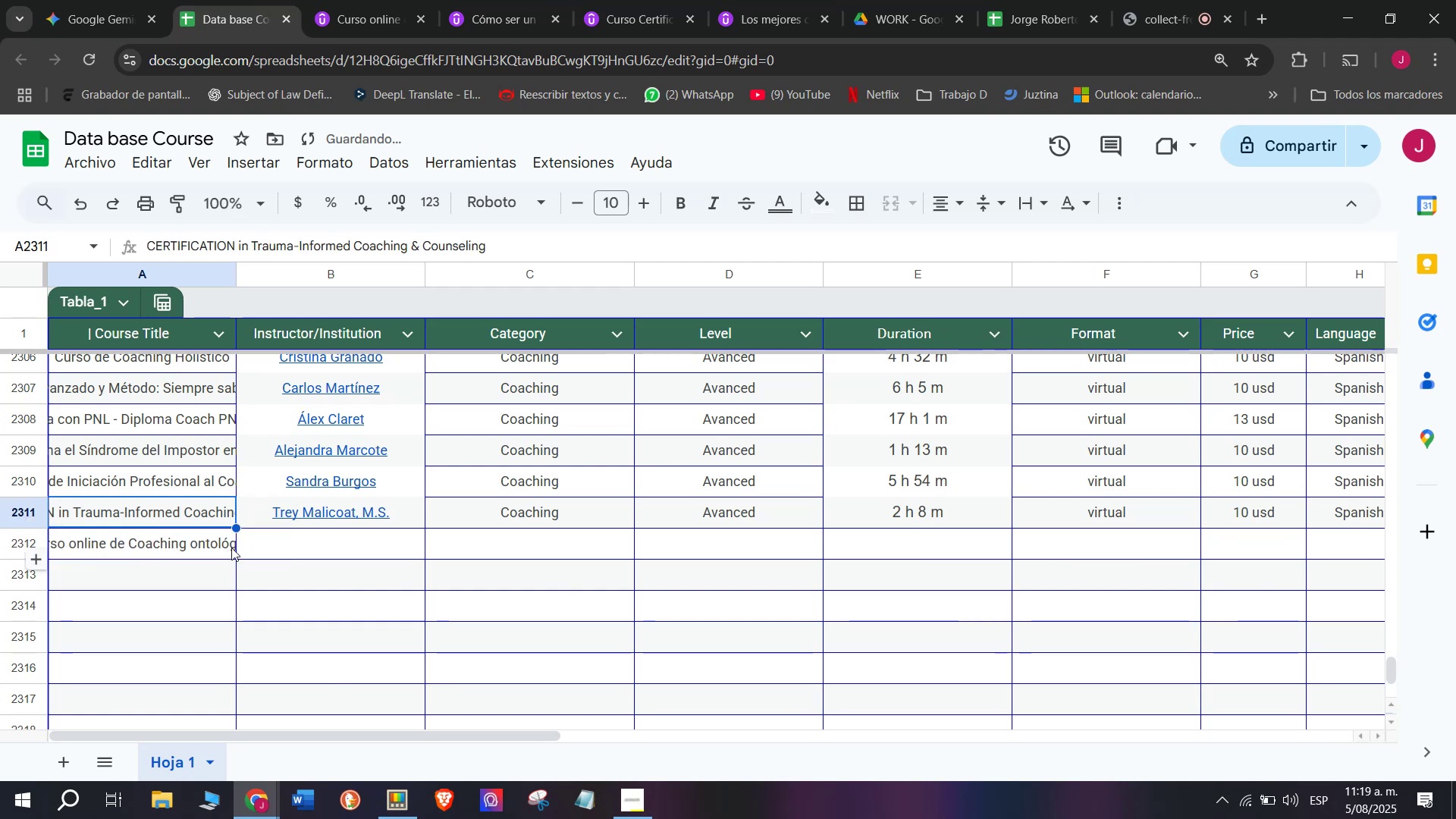 
key(Control+V)
 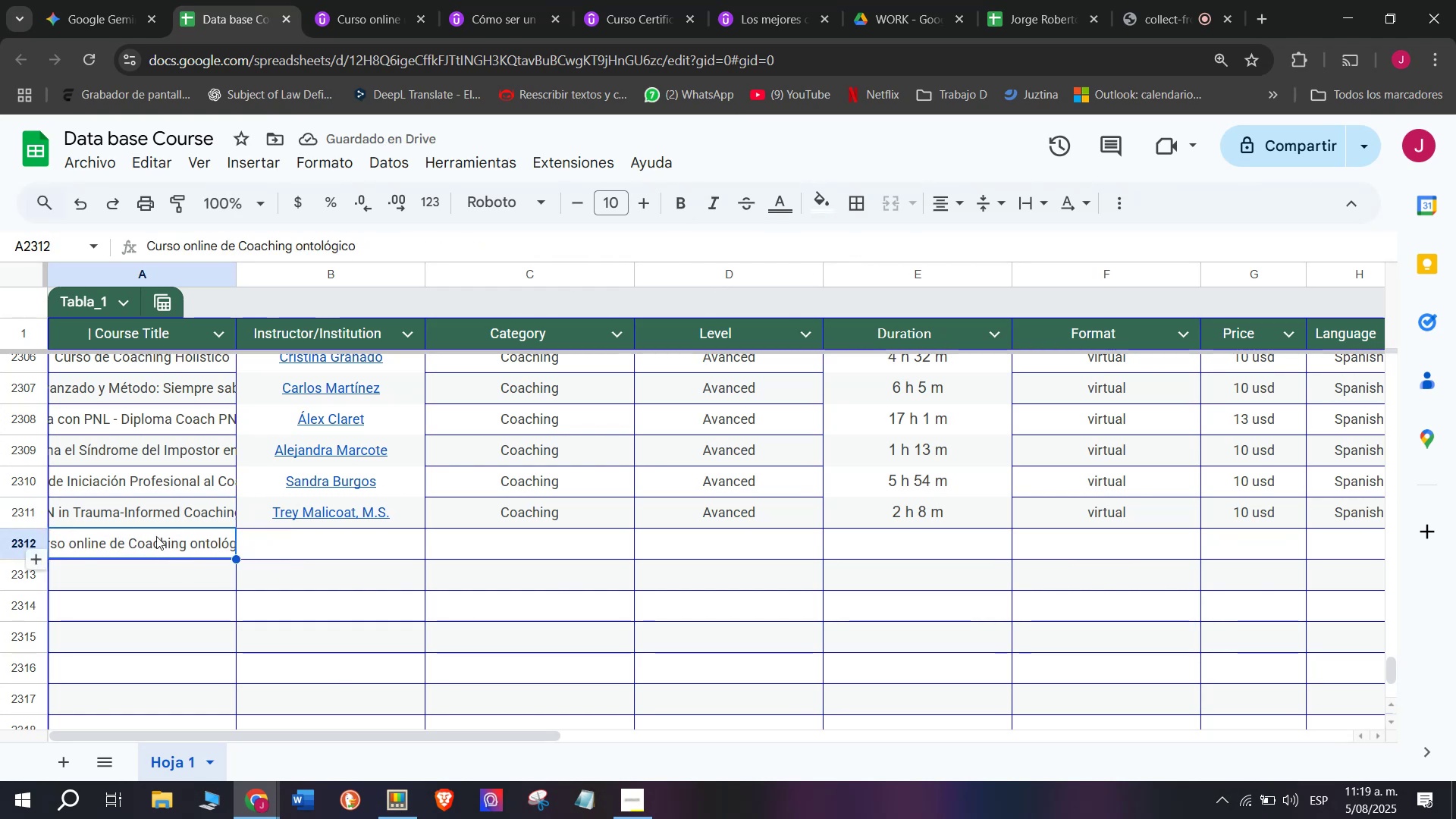 
double_click([187, 551])
 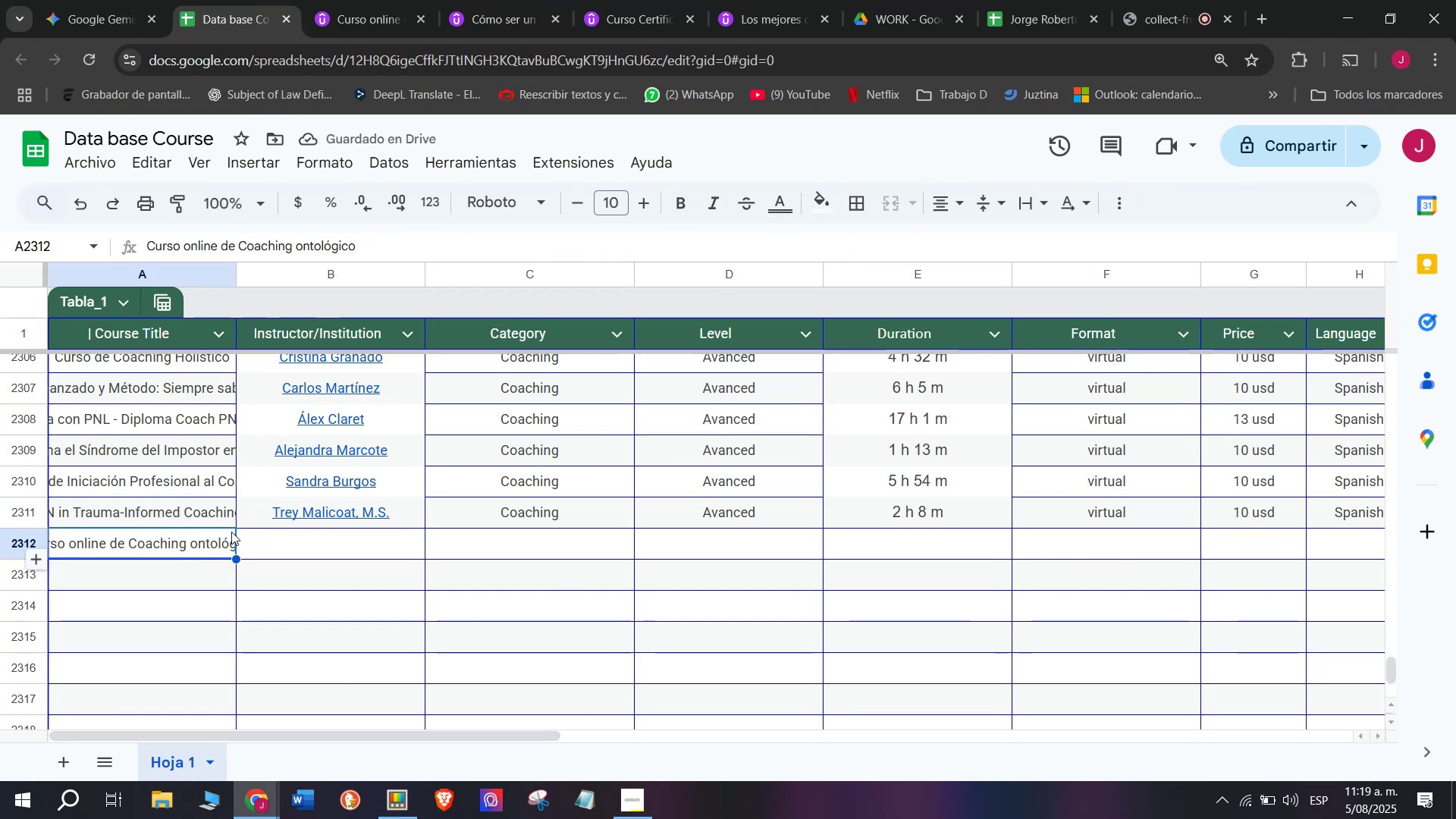 
mouse_move([372, 469])
 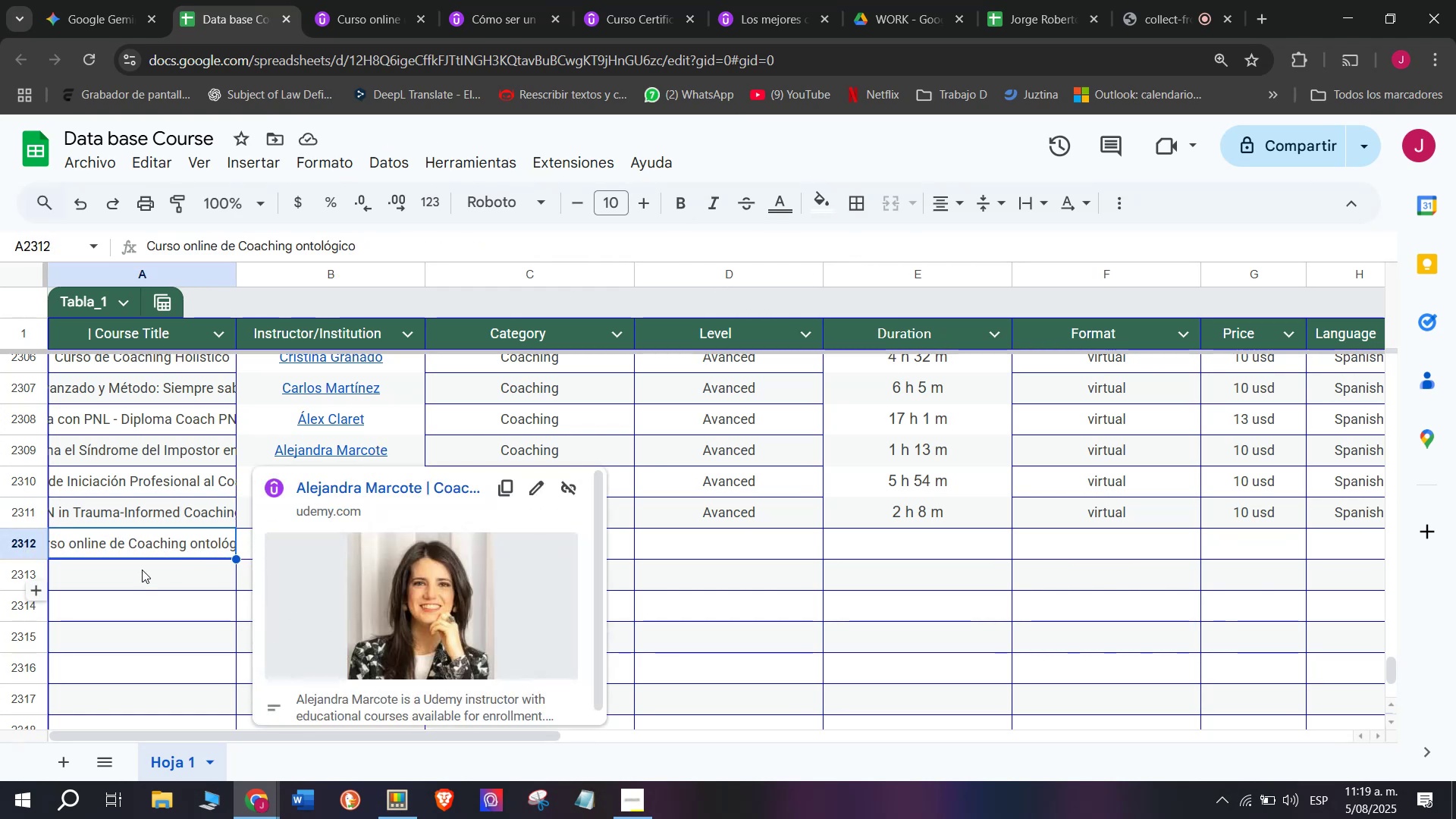 
double_click([298, 554])
 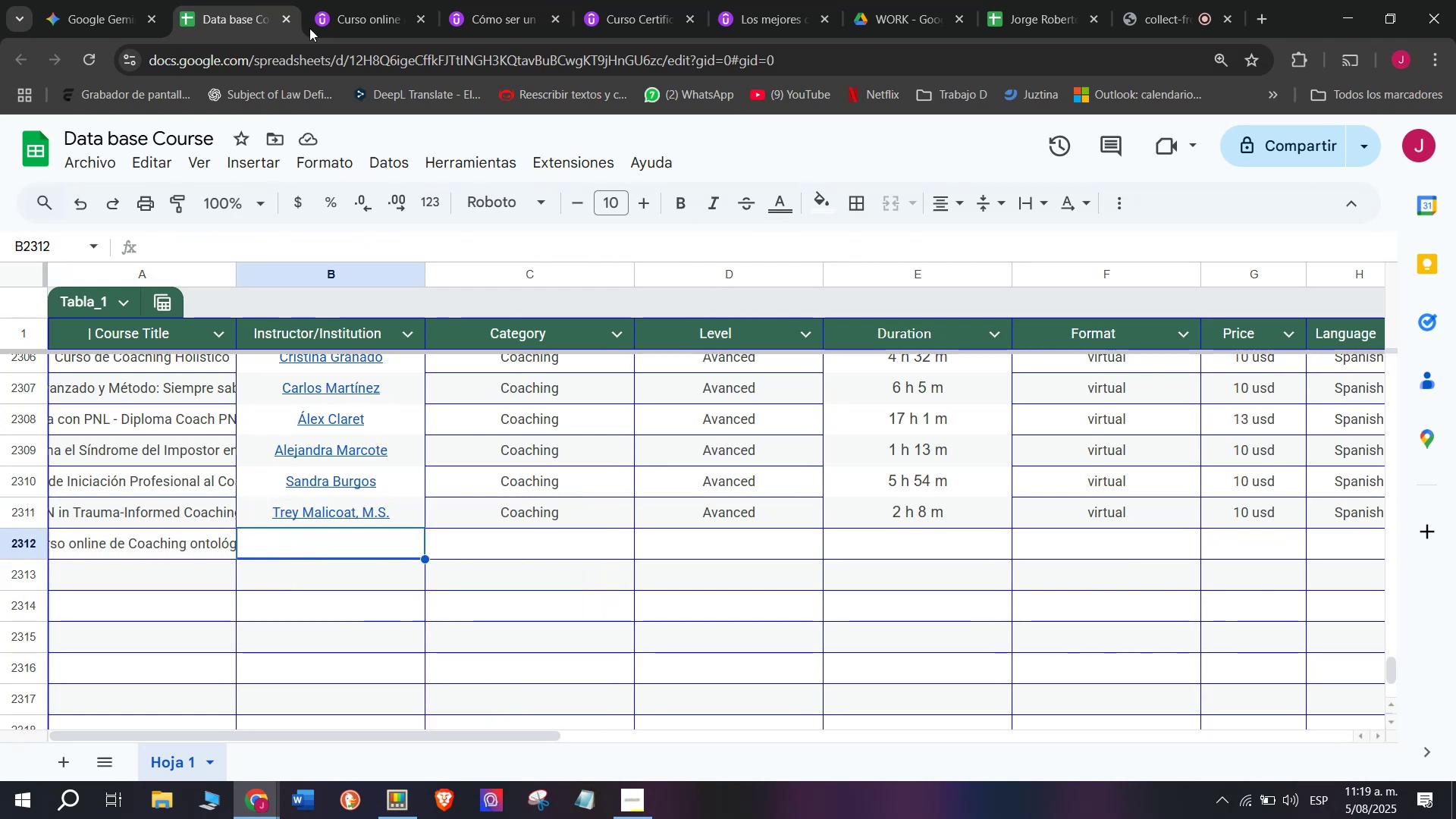 
left_click([340, 0])
 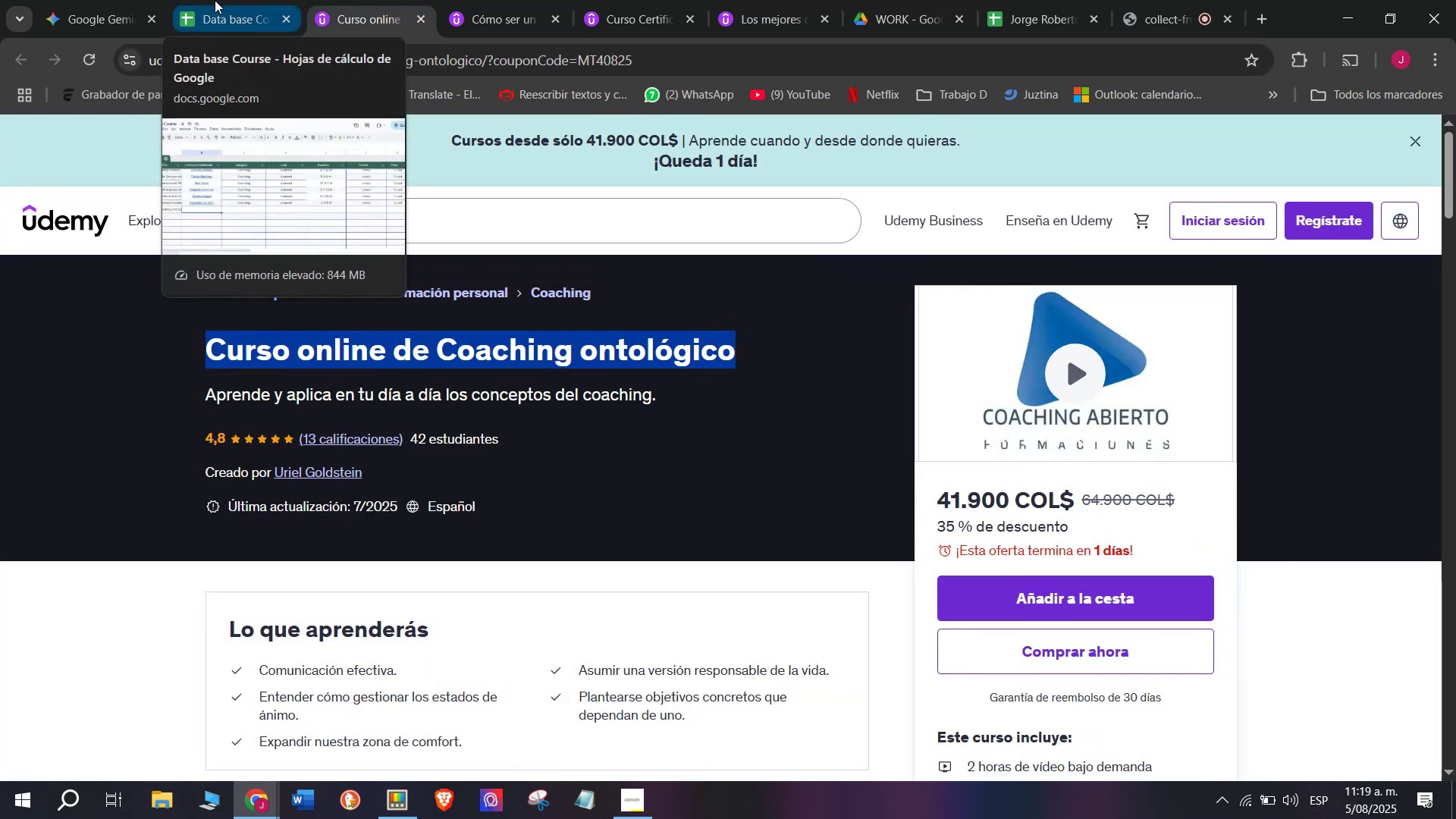 
left_click([215, 0])
 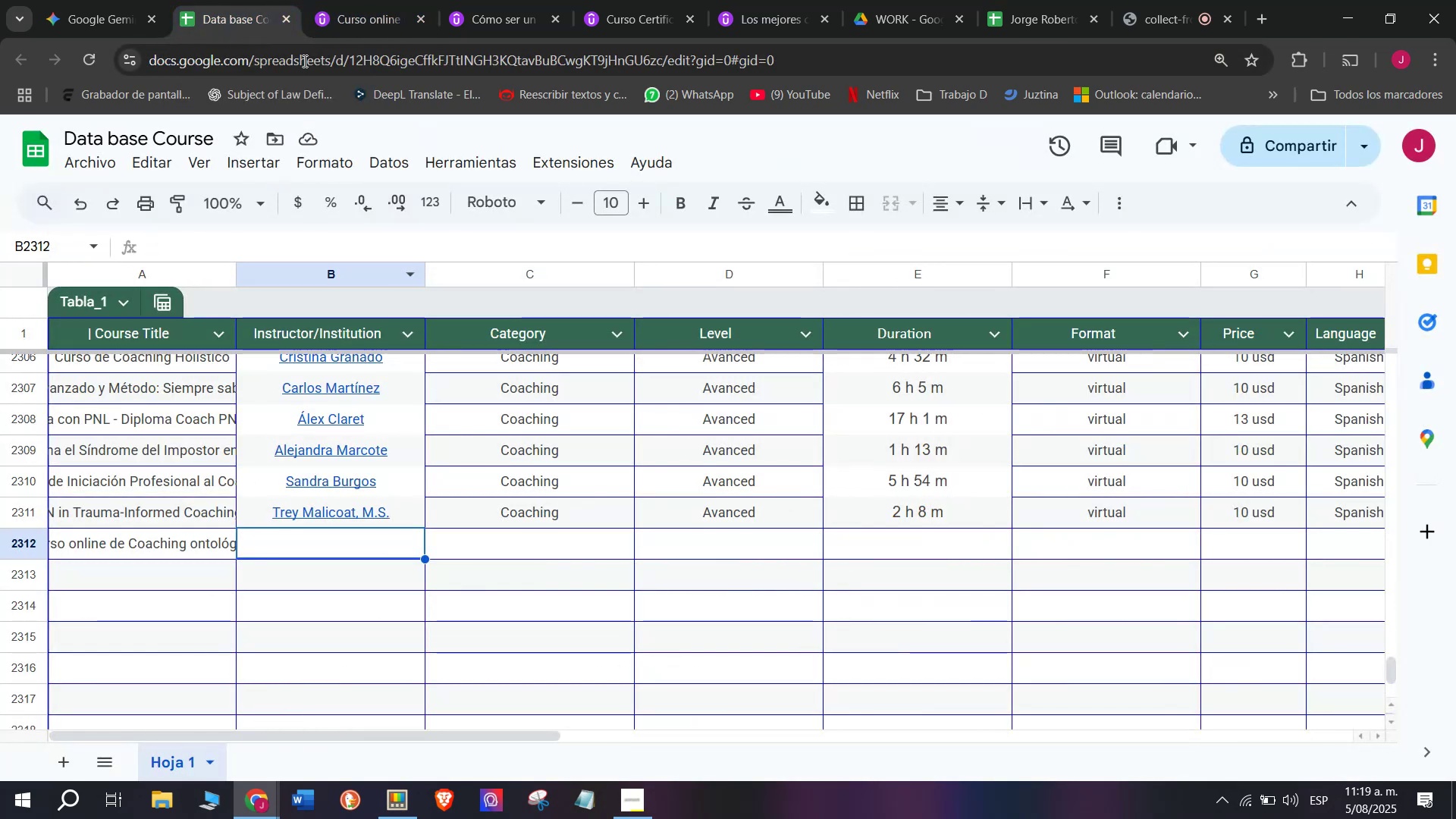 
left_click([338, 0])
 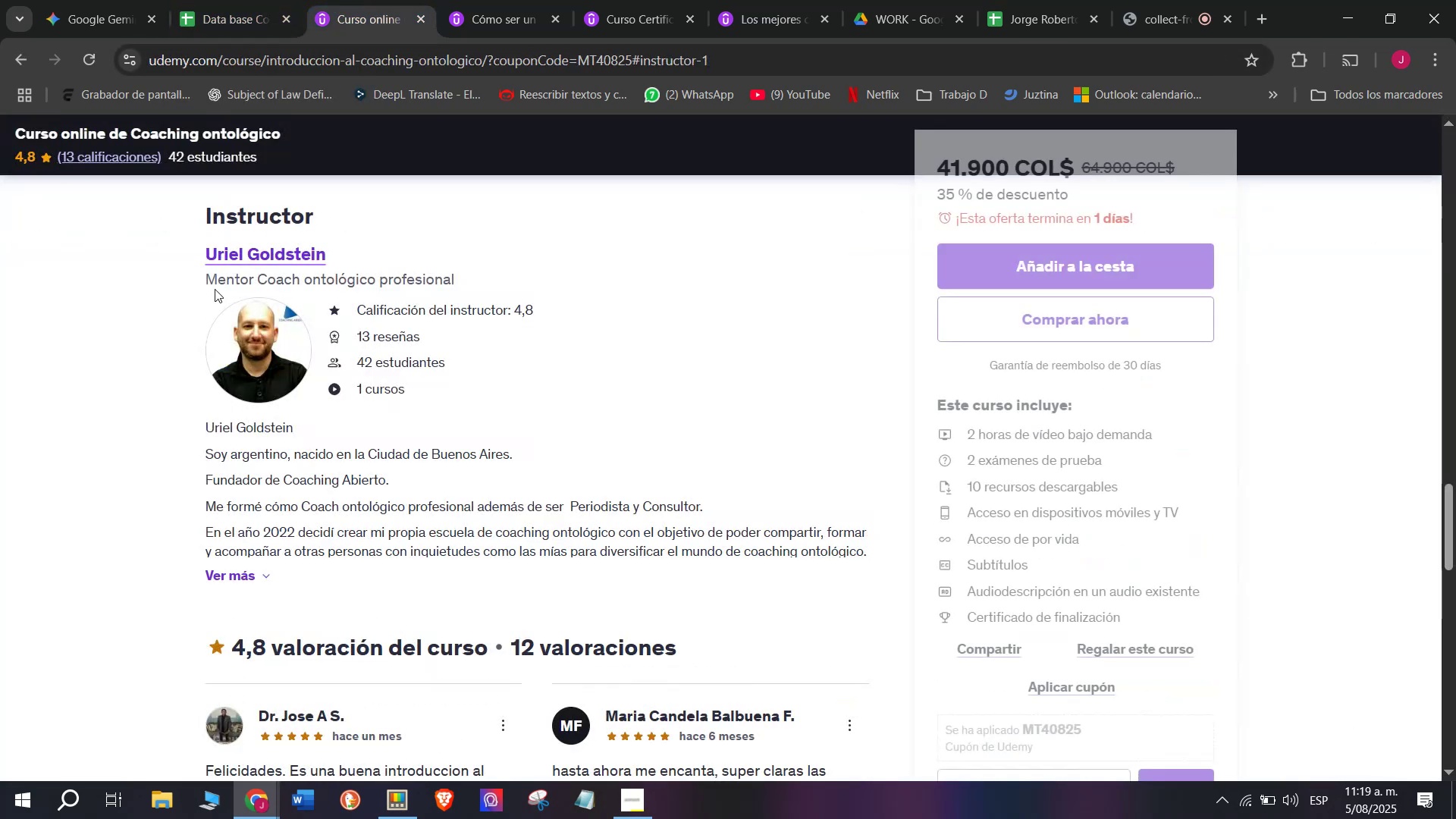 
left_click_drag(start_coordinate=[201, 255], to_coordinate=[347, 253])
 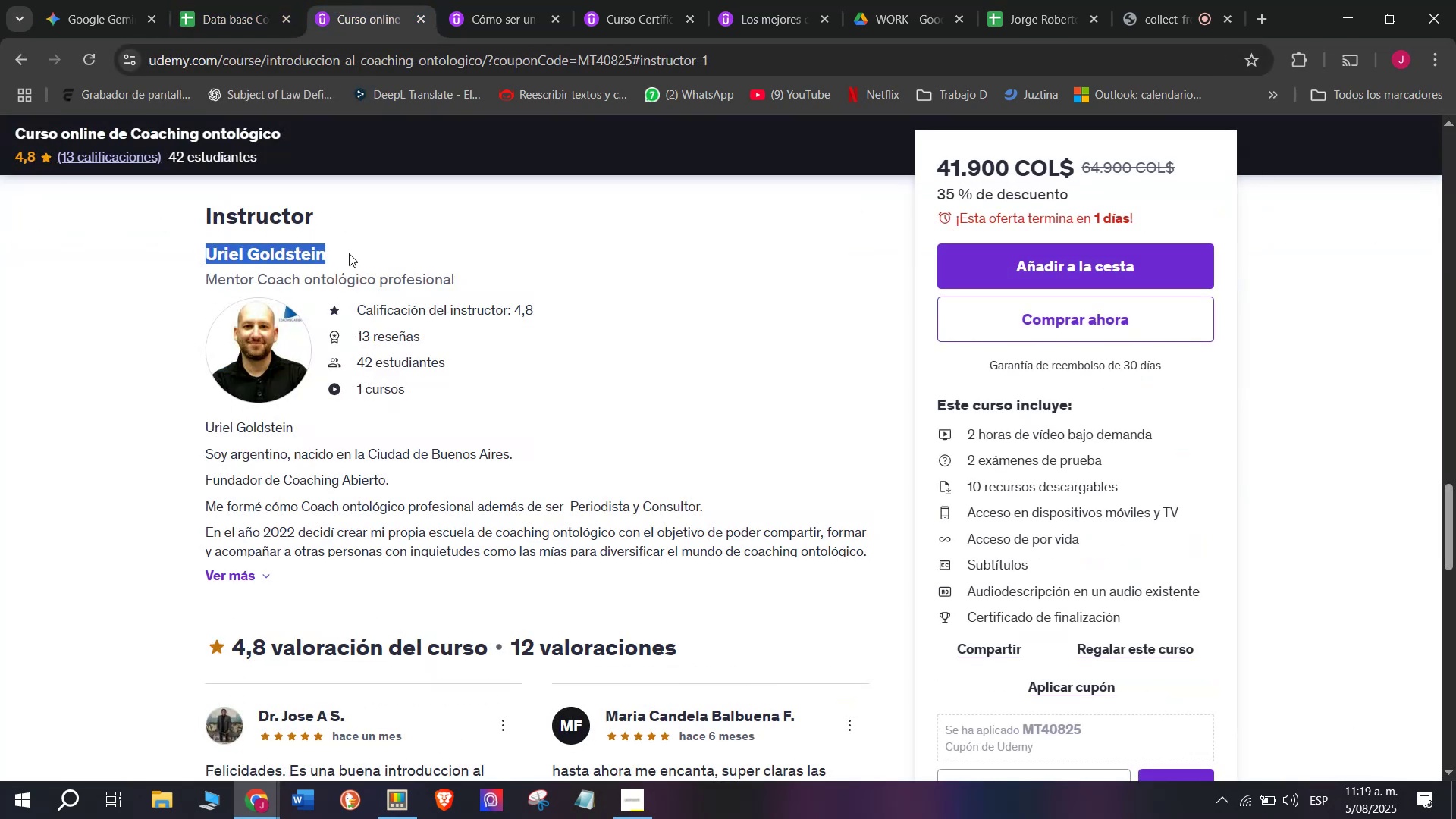 
key(Control+ControlLeft)
 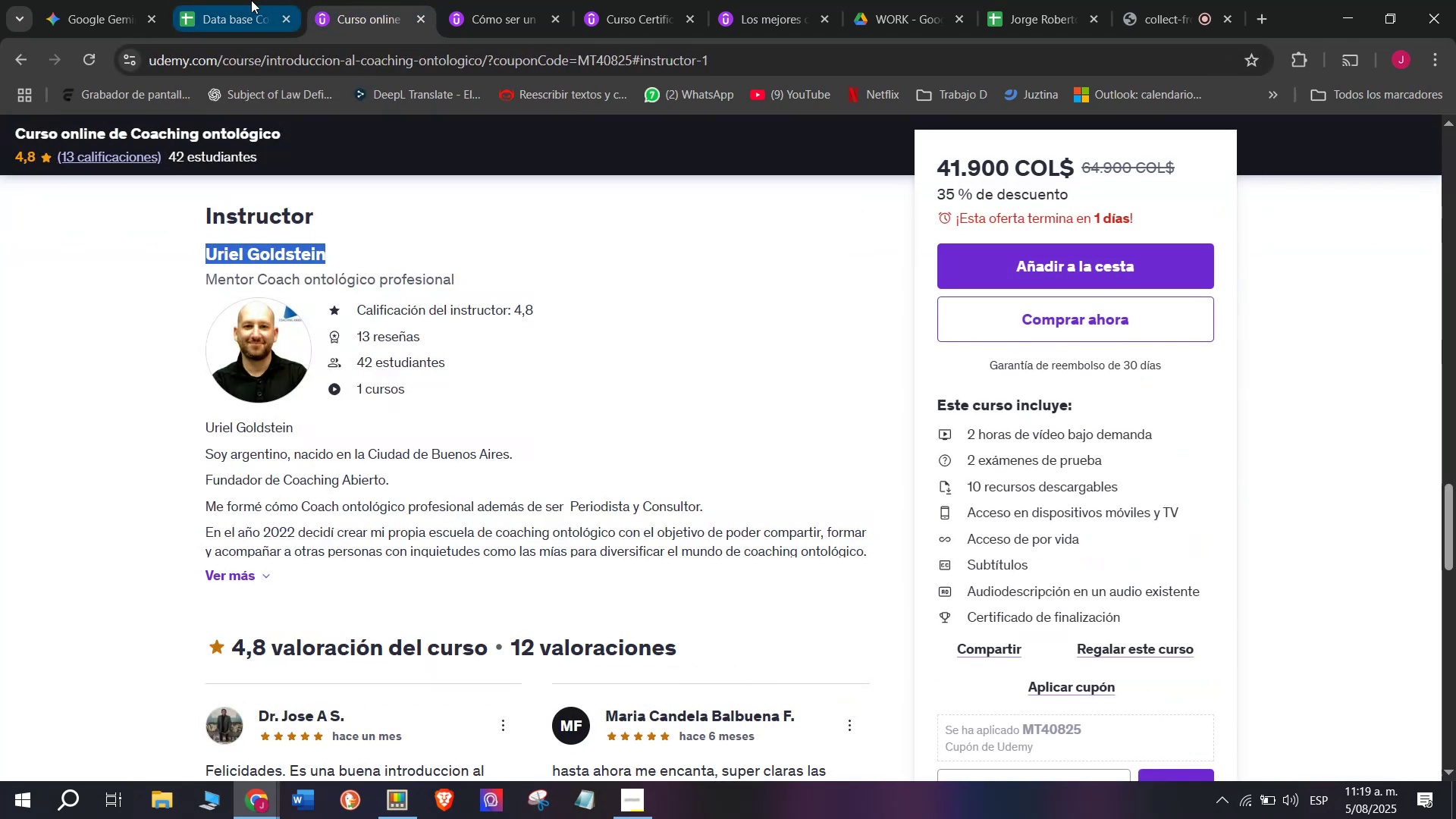 
key(Control+C)
 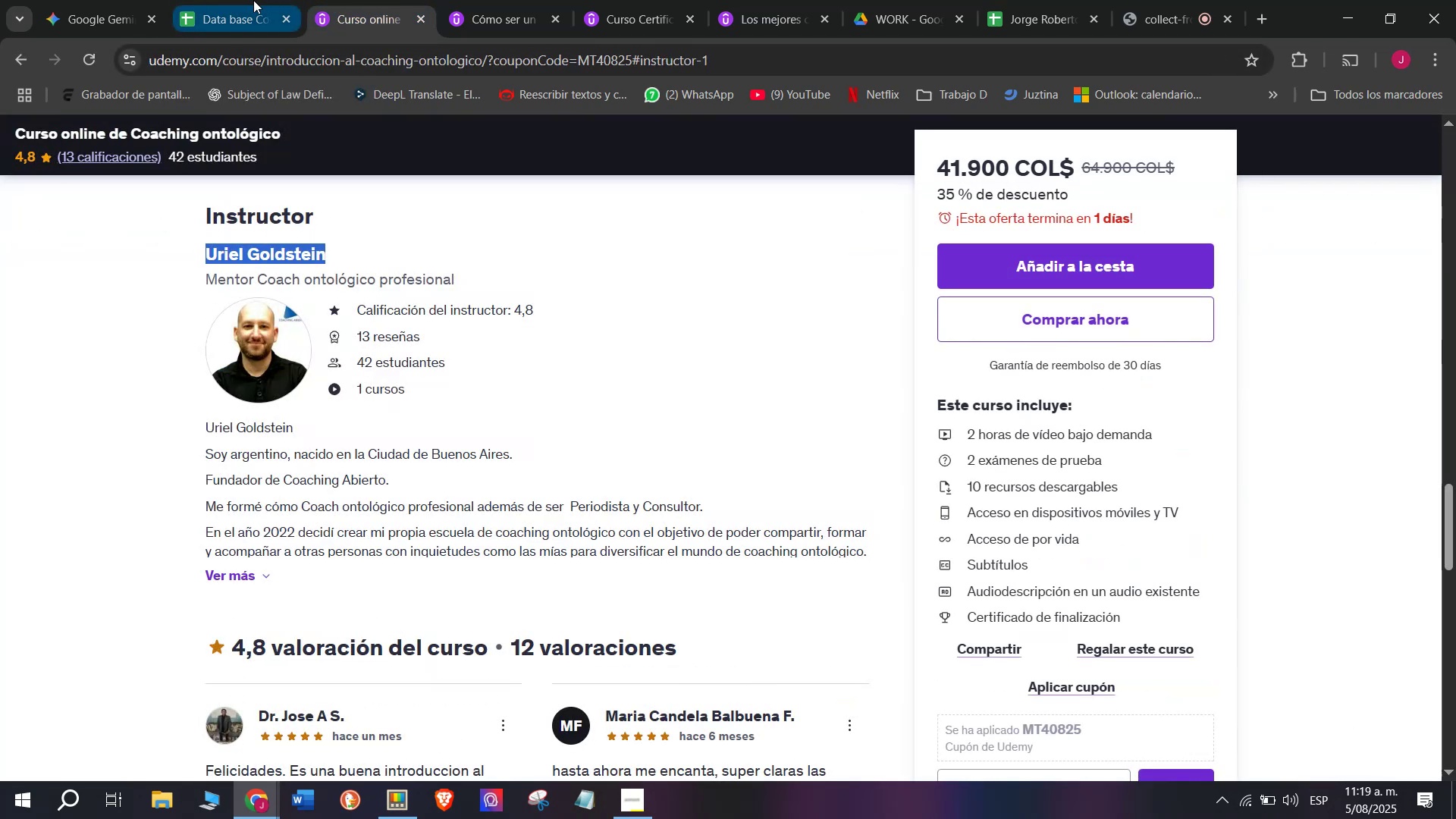 
key(Break)
 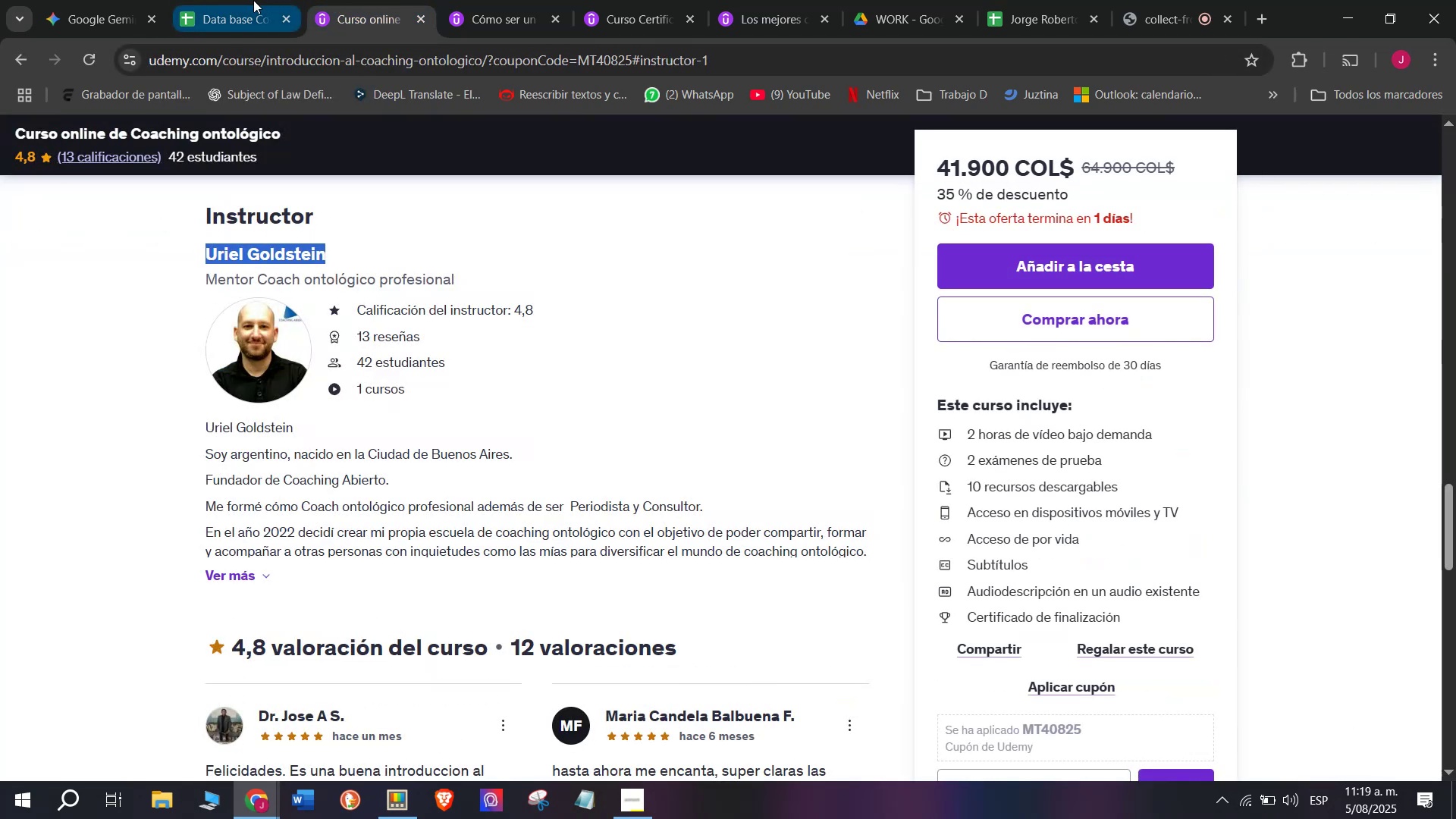 
left_click([251, 0])
 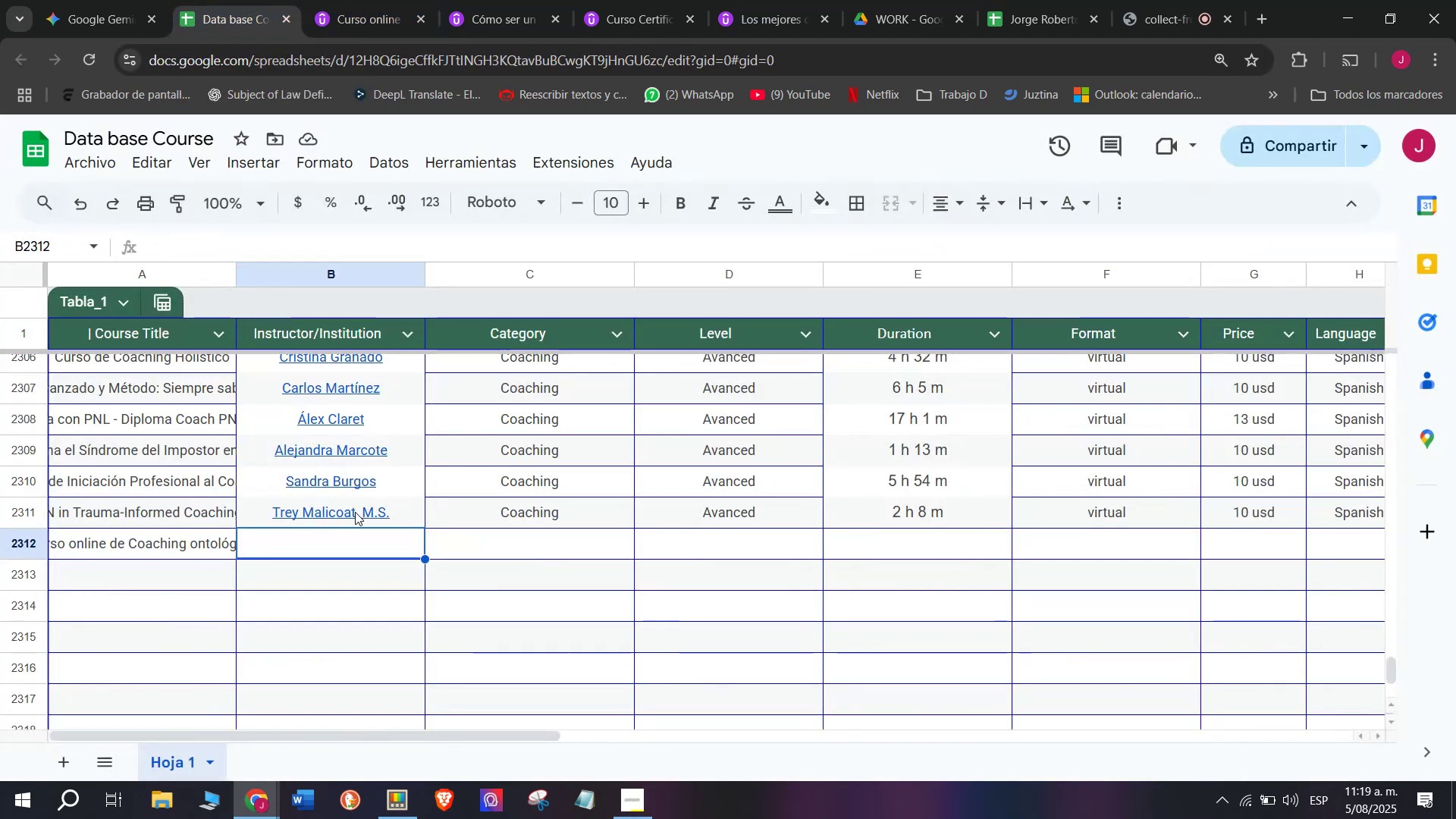 
key(Control+ControlLeft)
 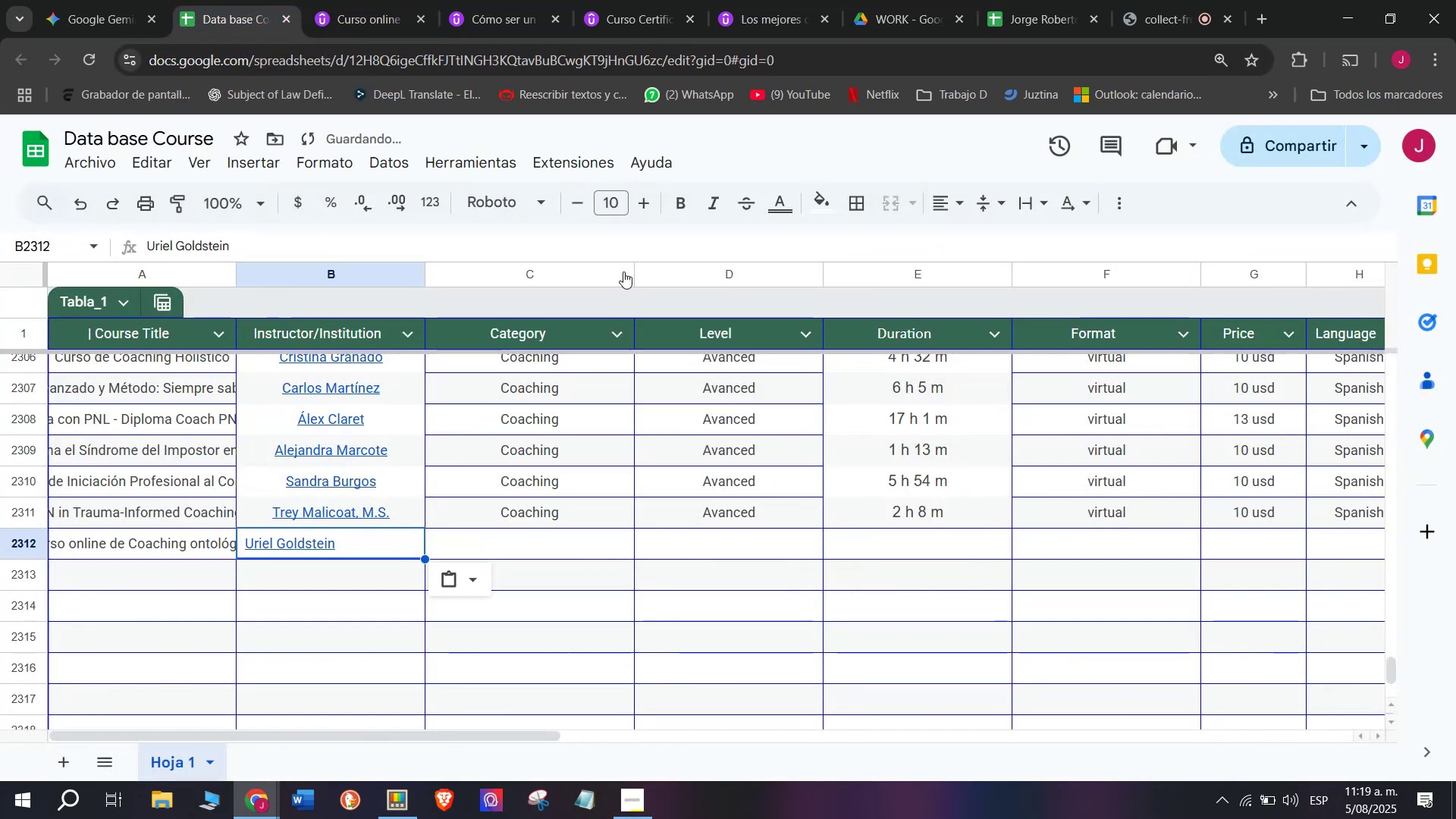 
key(Z)
 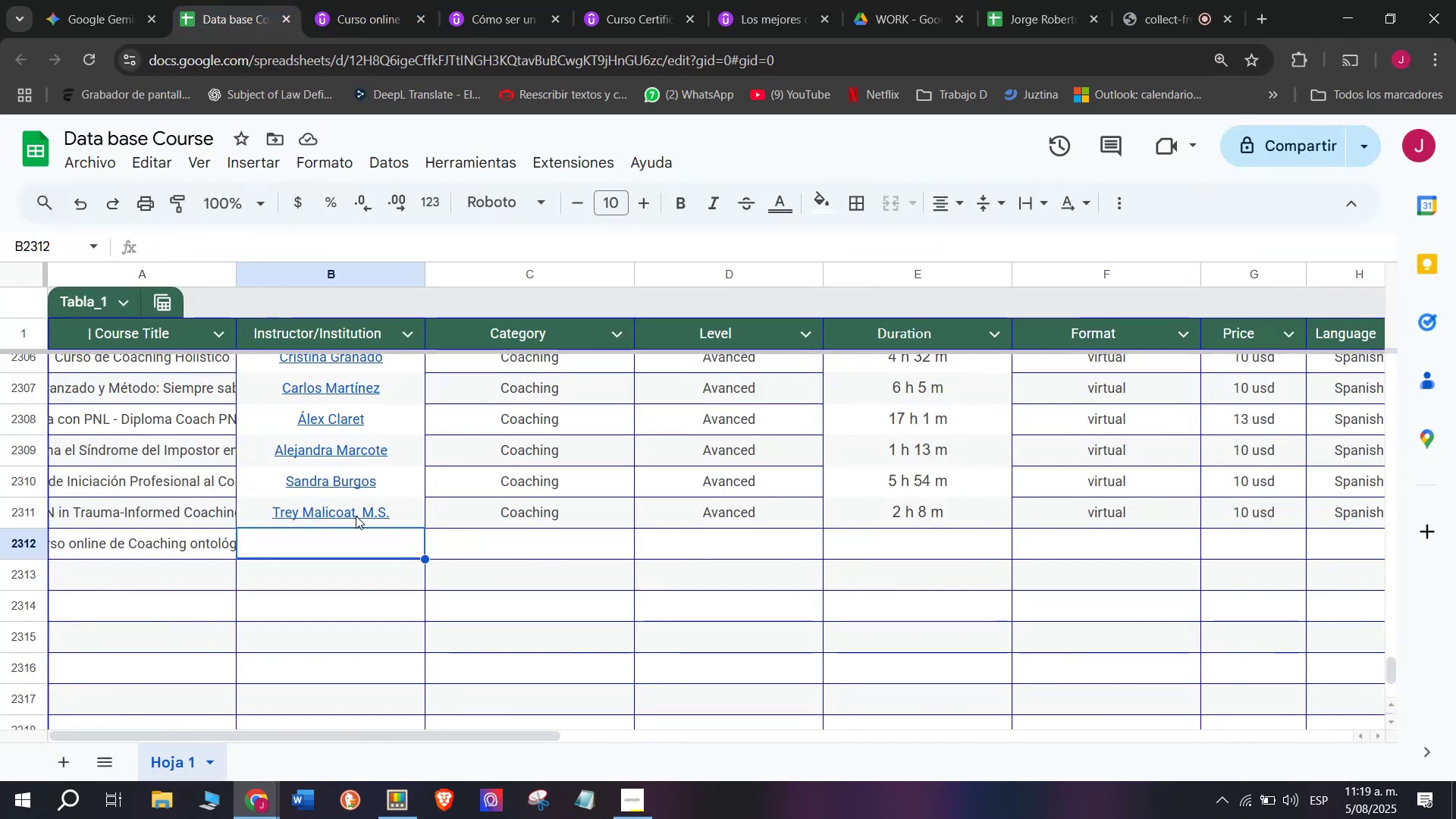 
key(Control+V)
 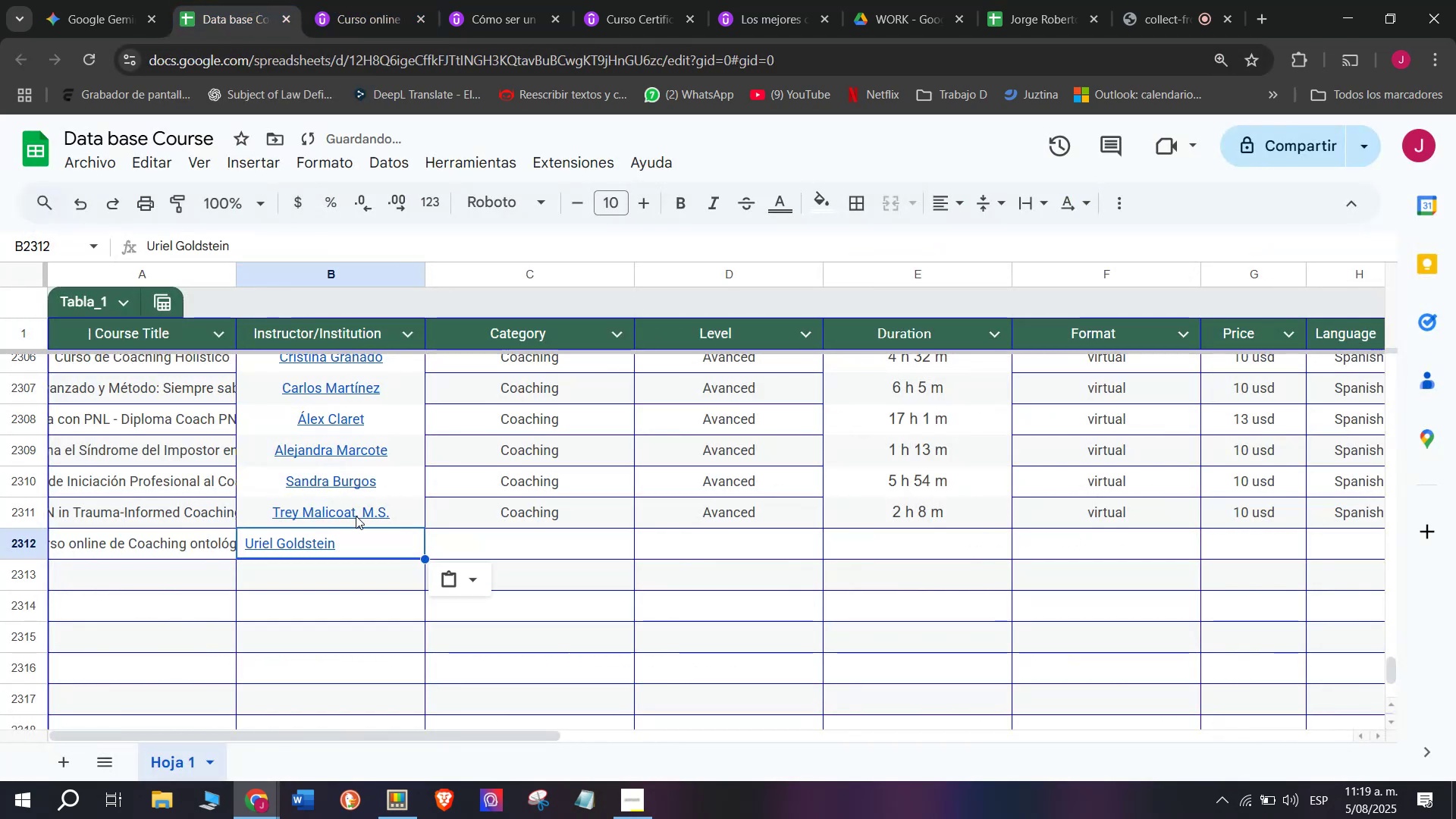 
key(Z)
 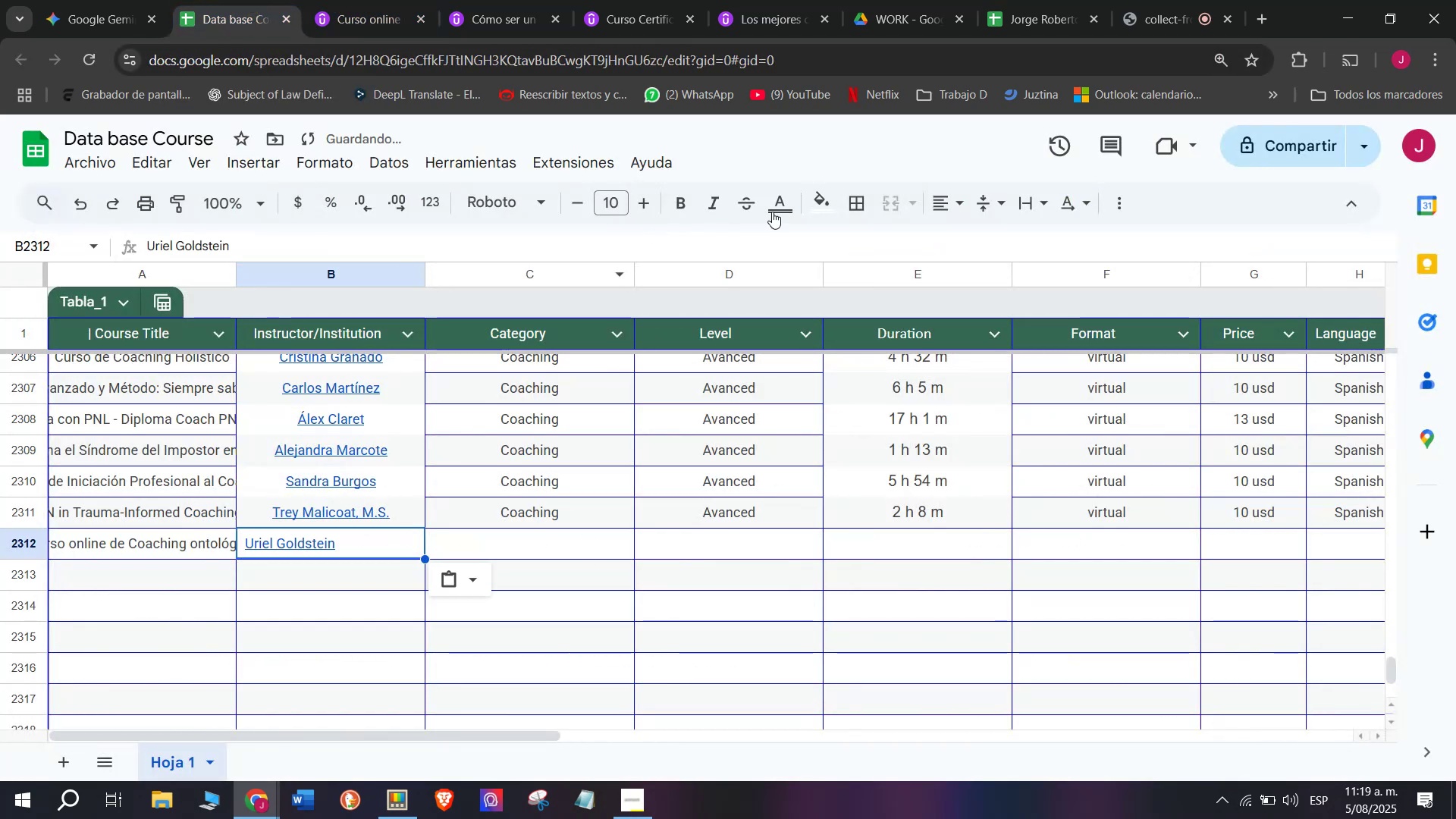 
key(Control+ControlLeft)
 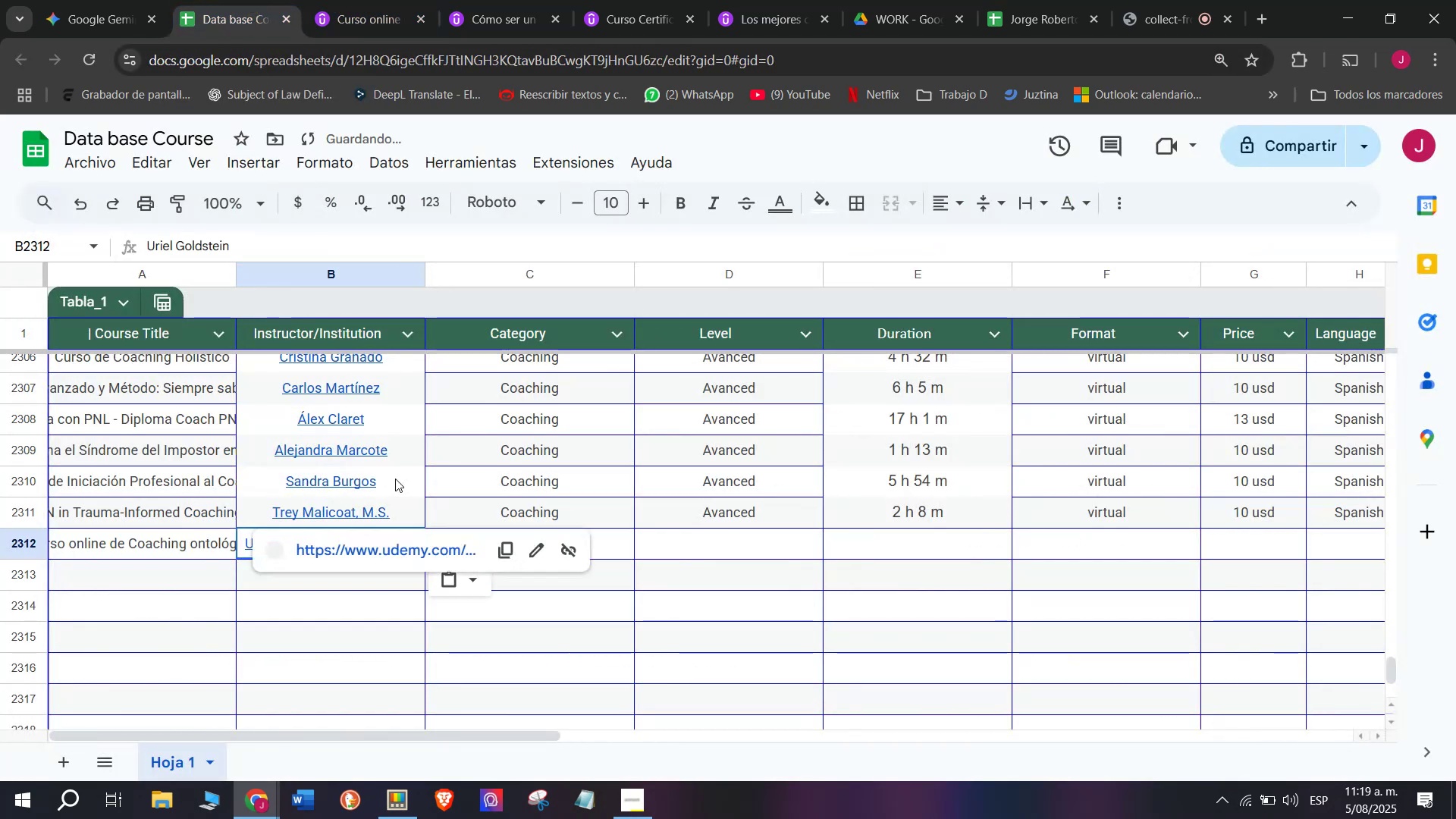 
key(Control+V)
 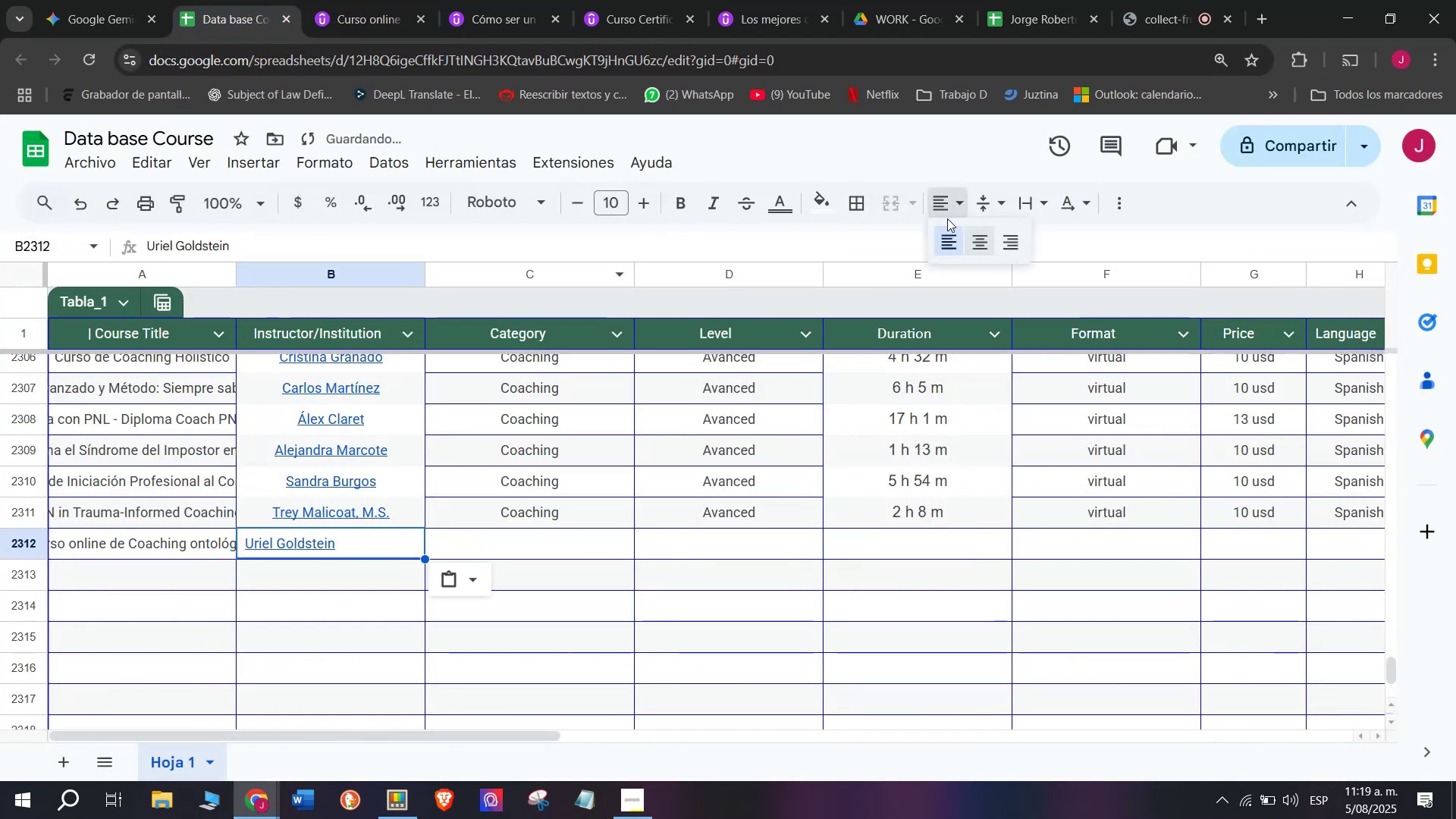 
left_click([974, 243])
 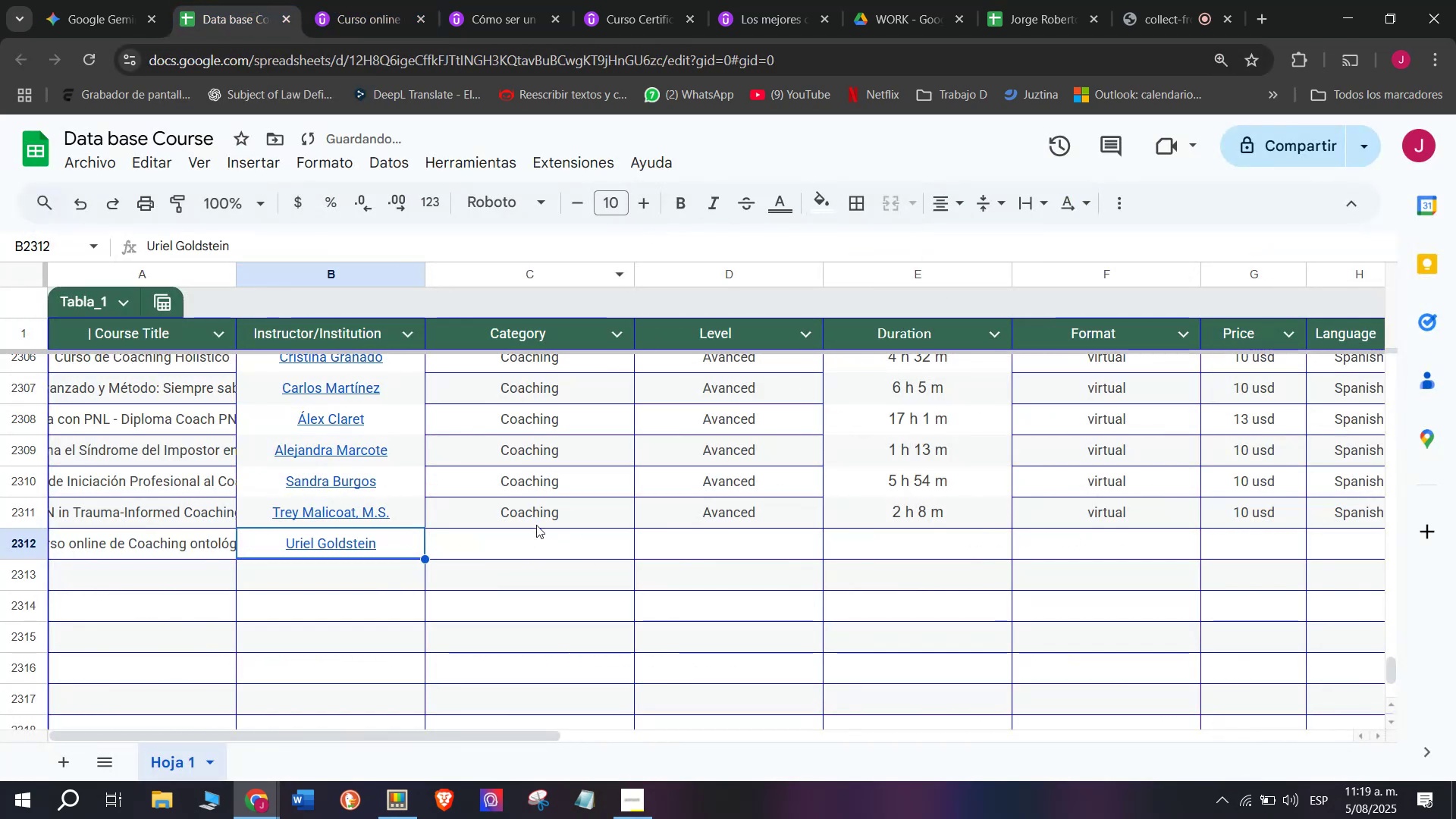 
key(Break)
 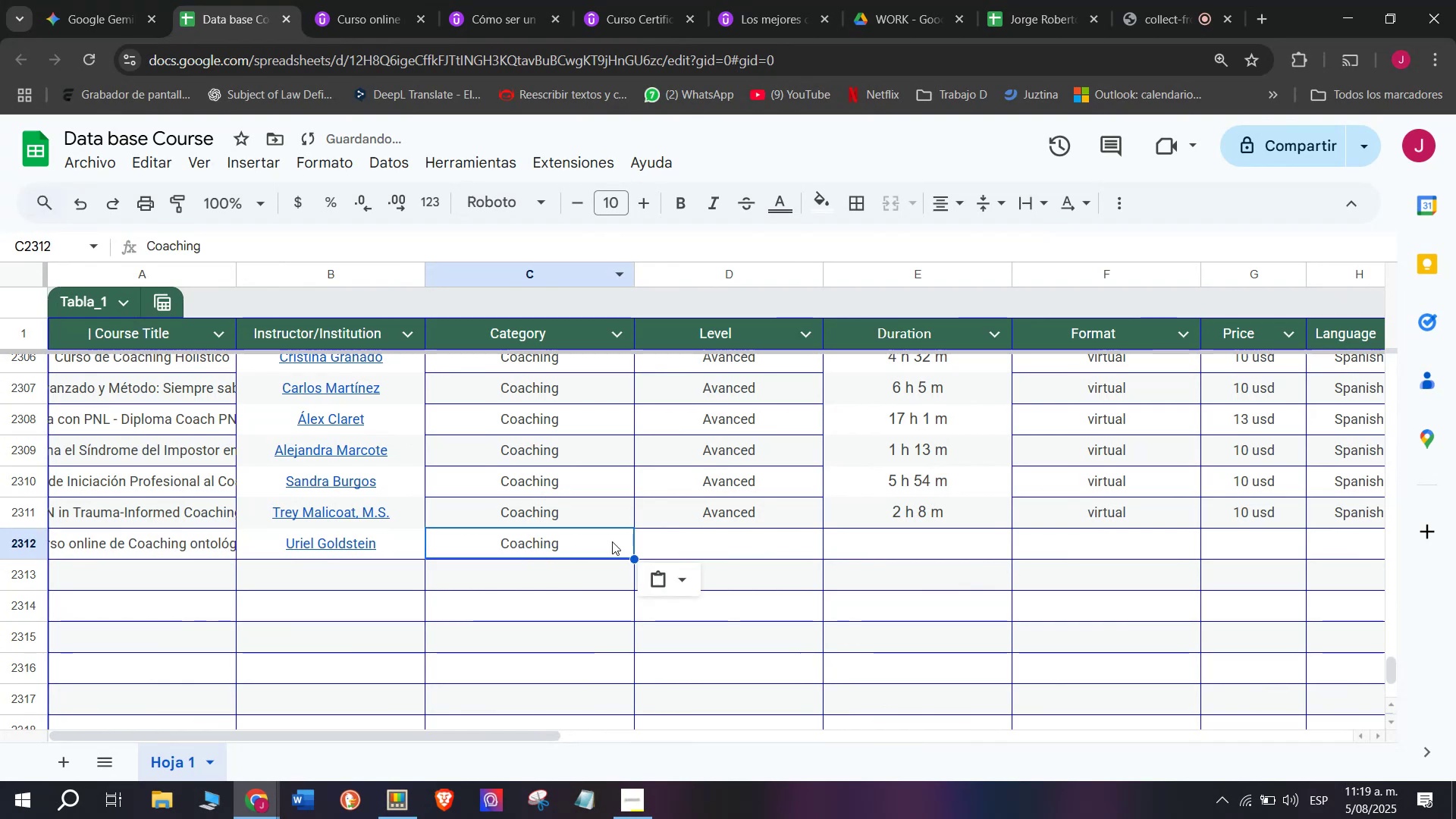 
key(Control+ControlLeft)
 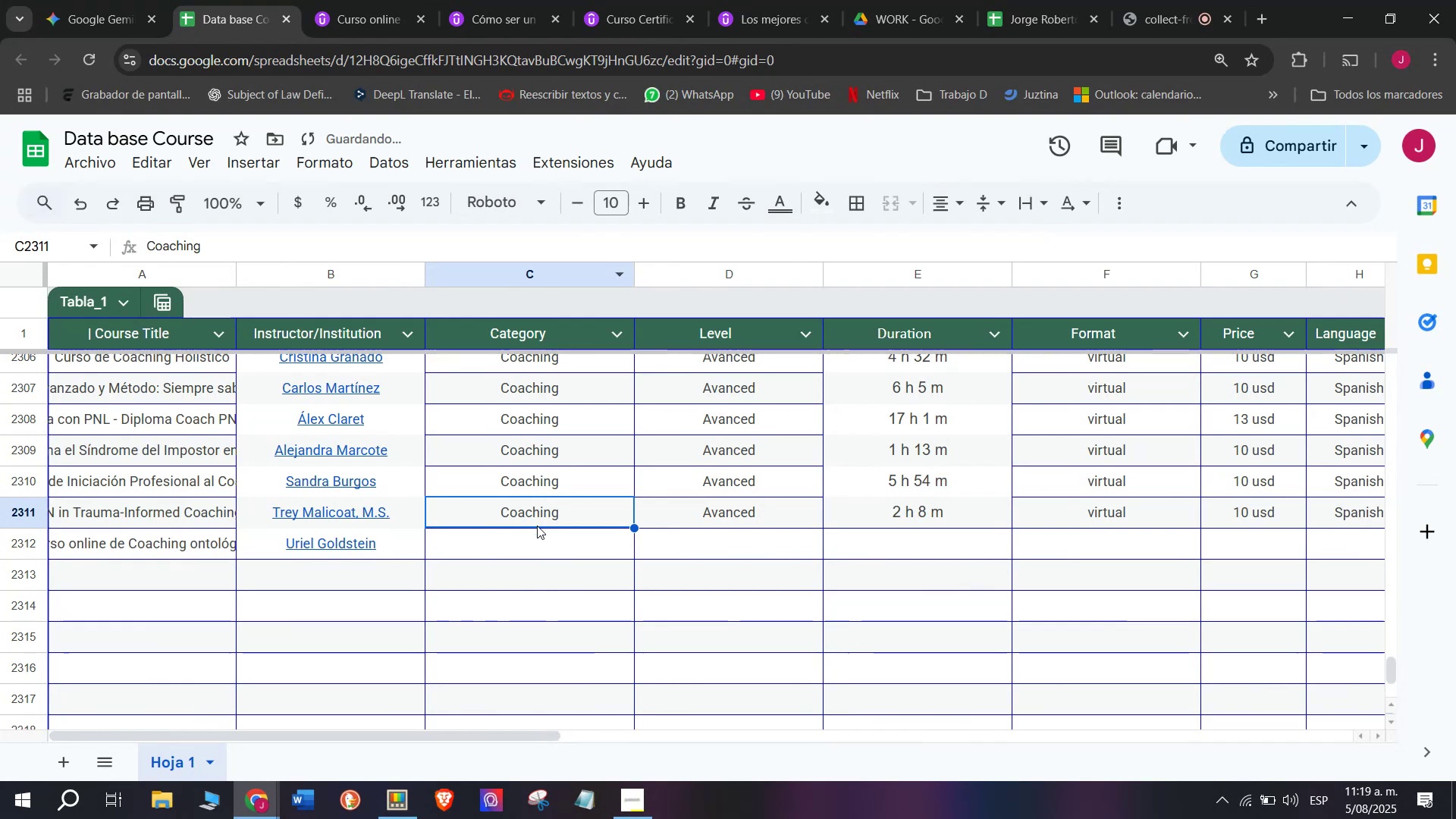 
key(Control+C)
 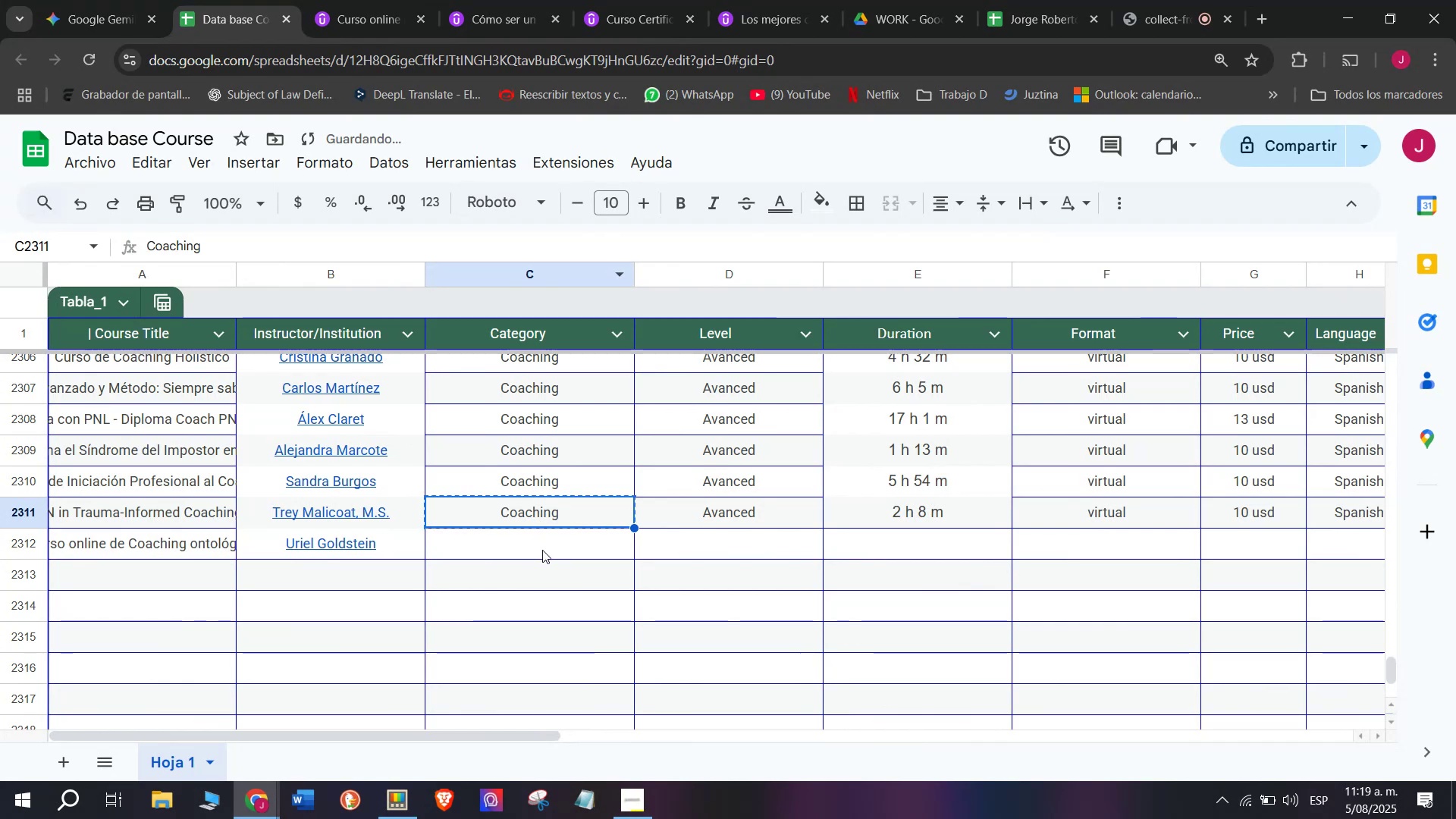 
double_click([542, 550])
 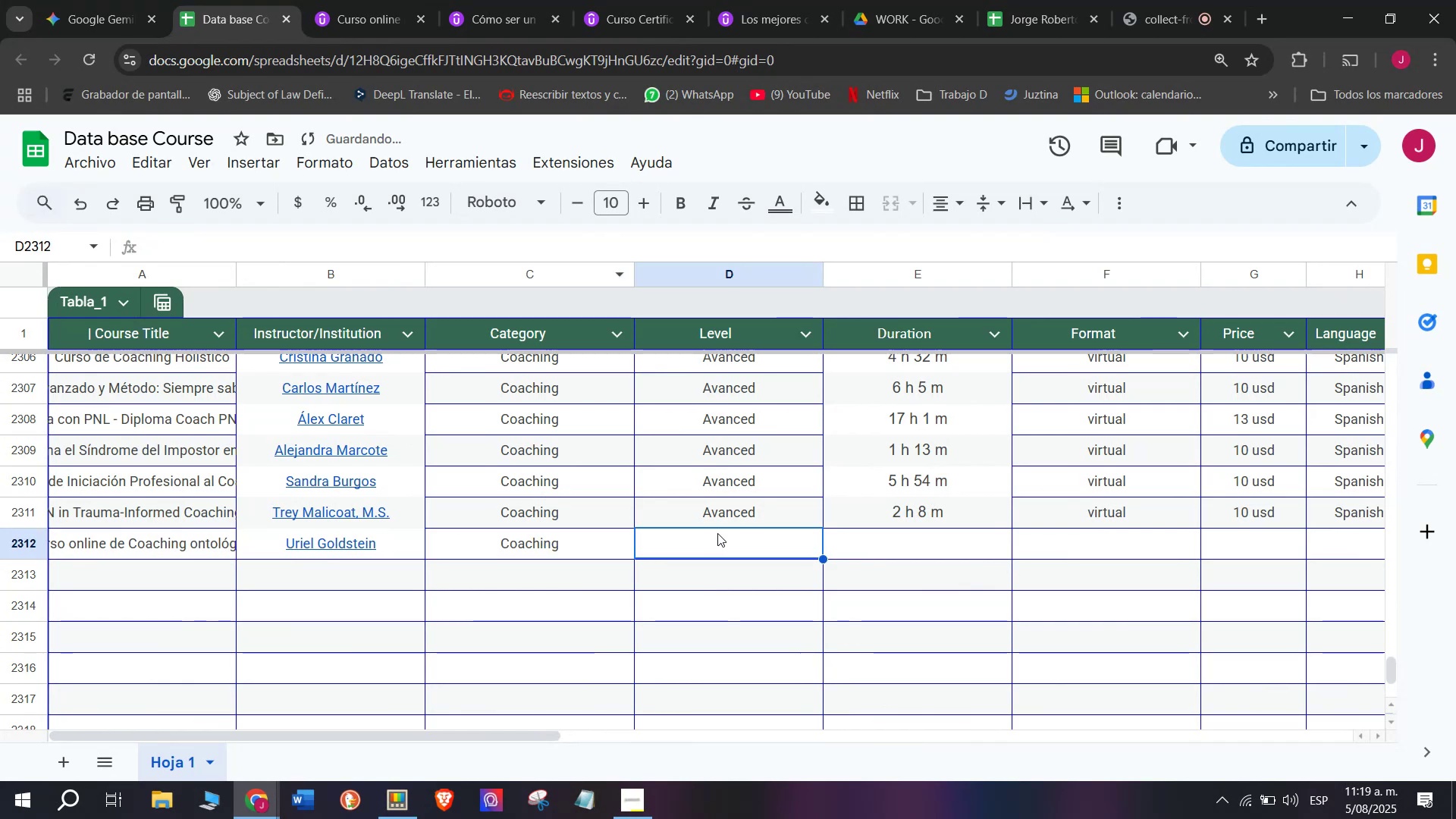 
key(Control+ControlLeft)
 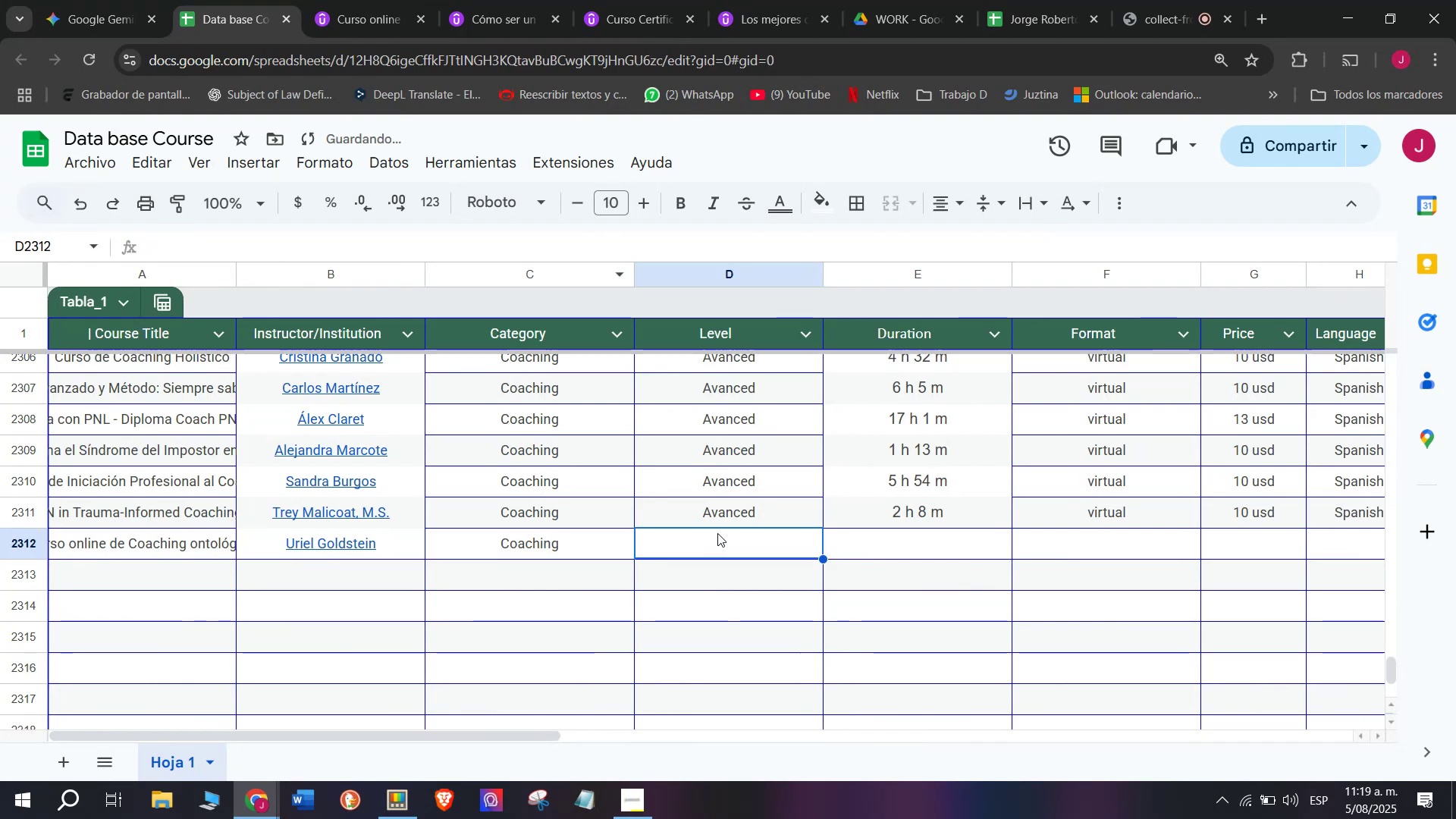 
key(Z)
 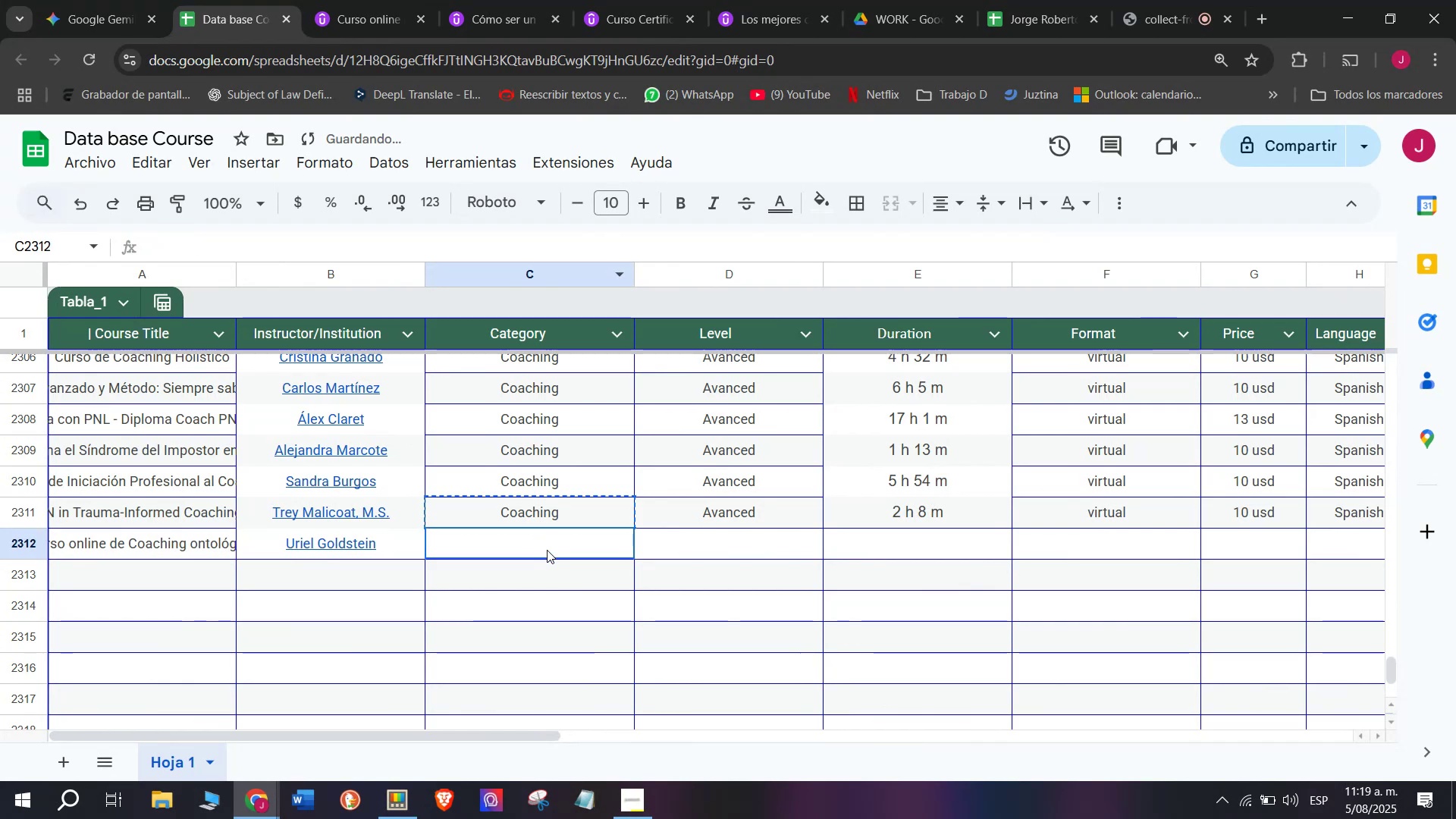 
key(Control+V)
 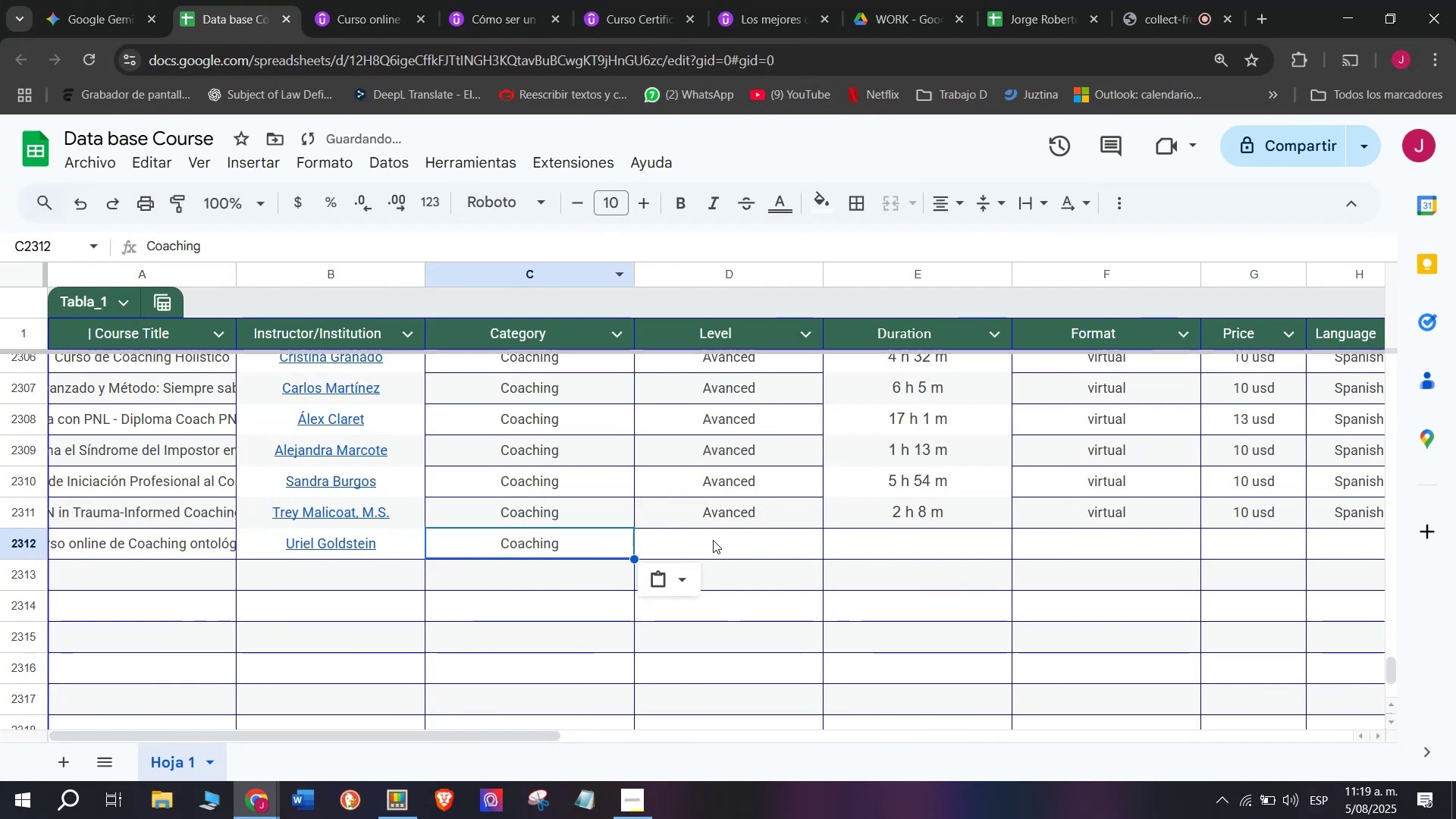 
triple_click([713, 539])
 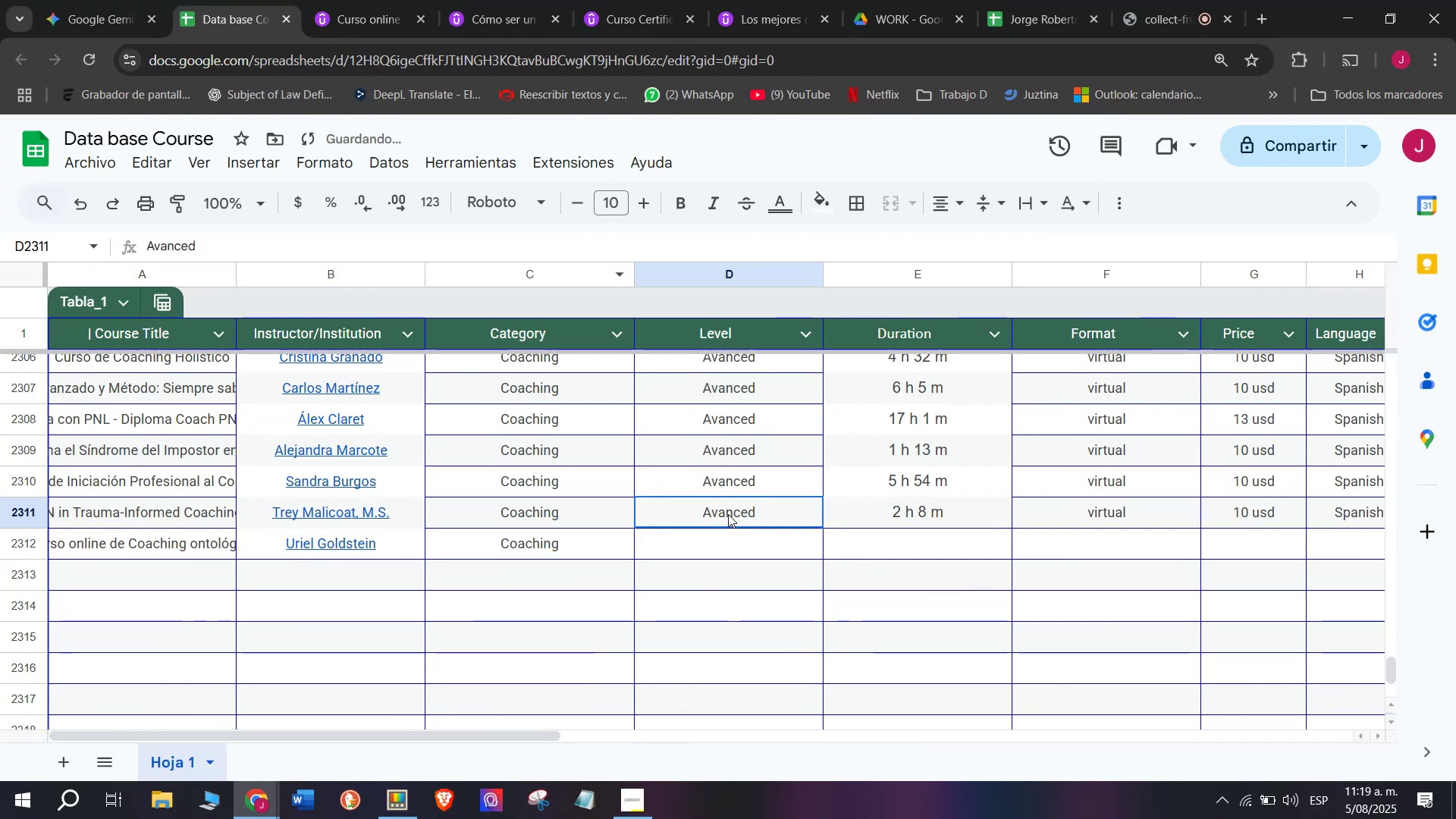 
triple_click([728, 514])
 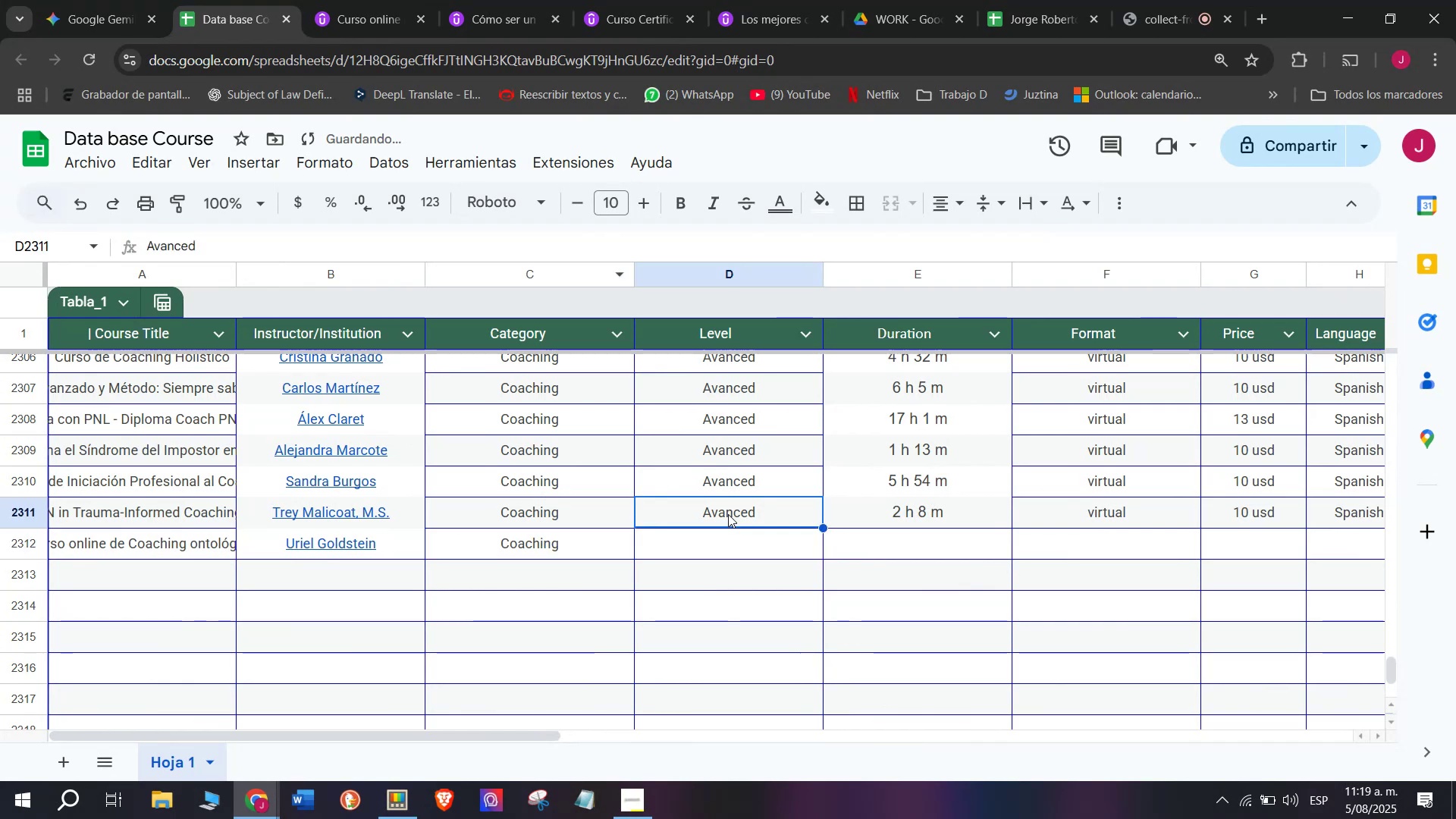 
key(Break)
 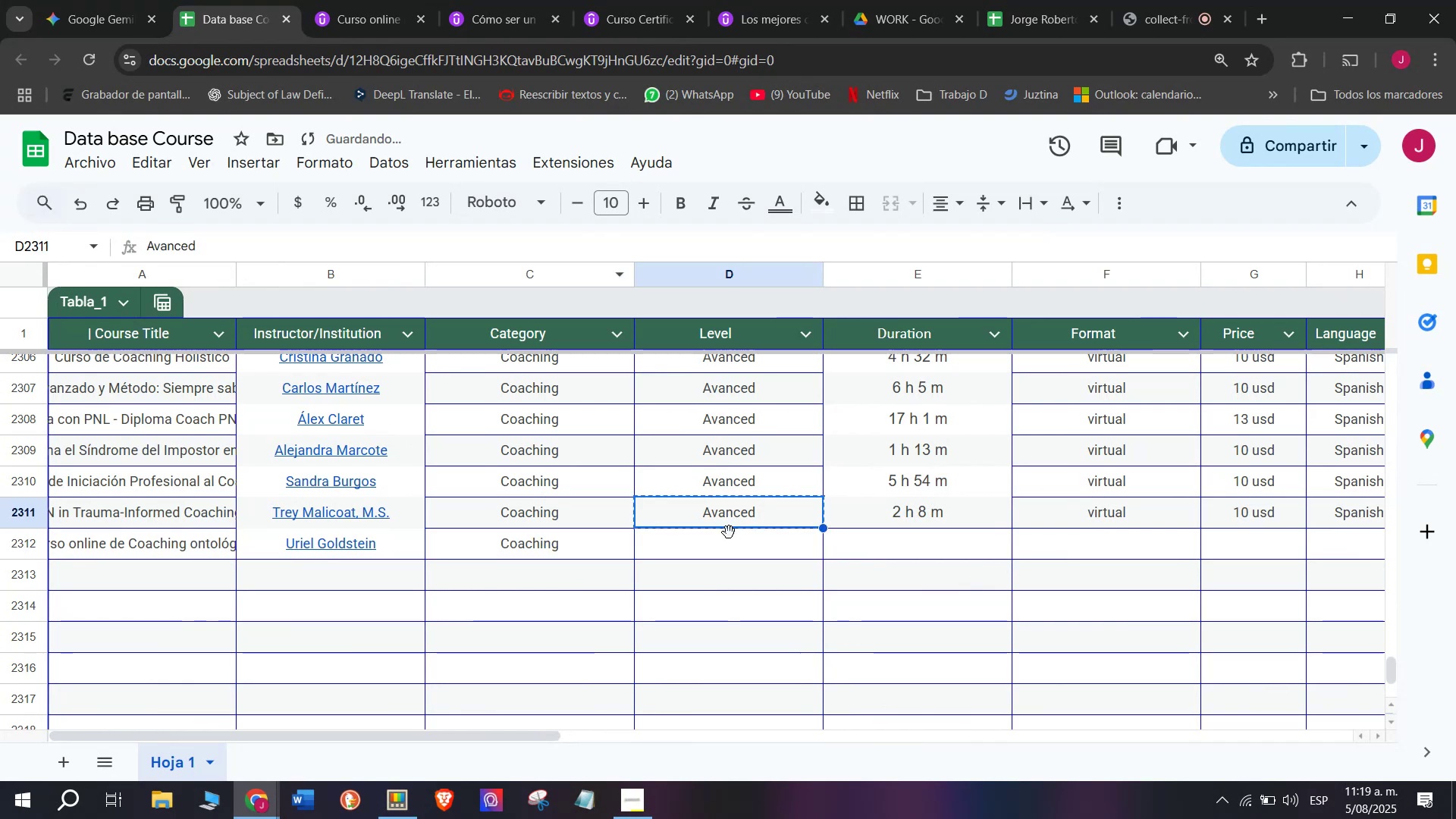 
key(Control+ControlLeft)
 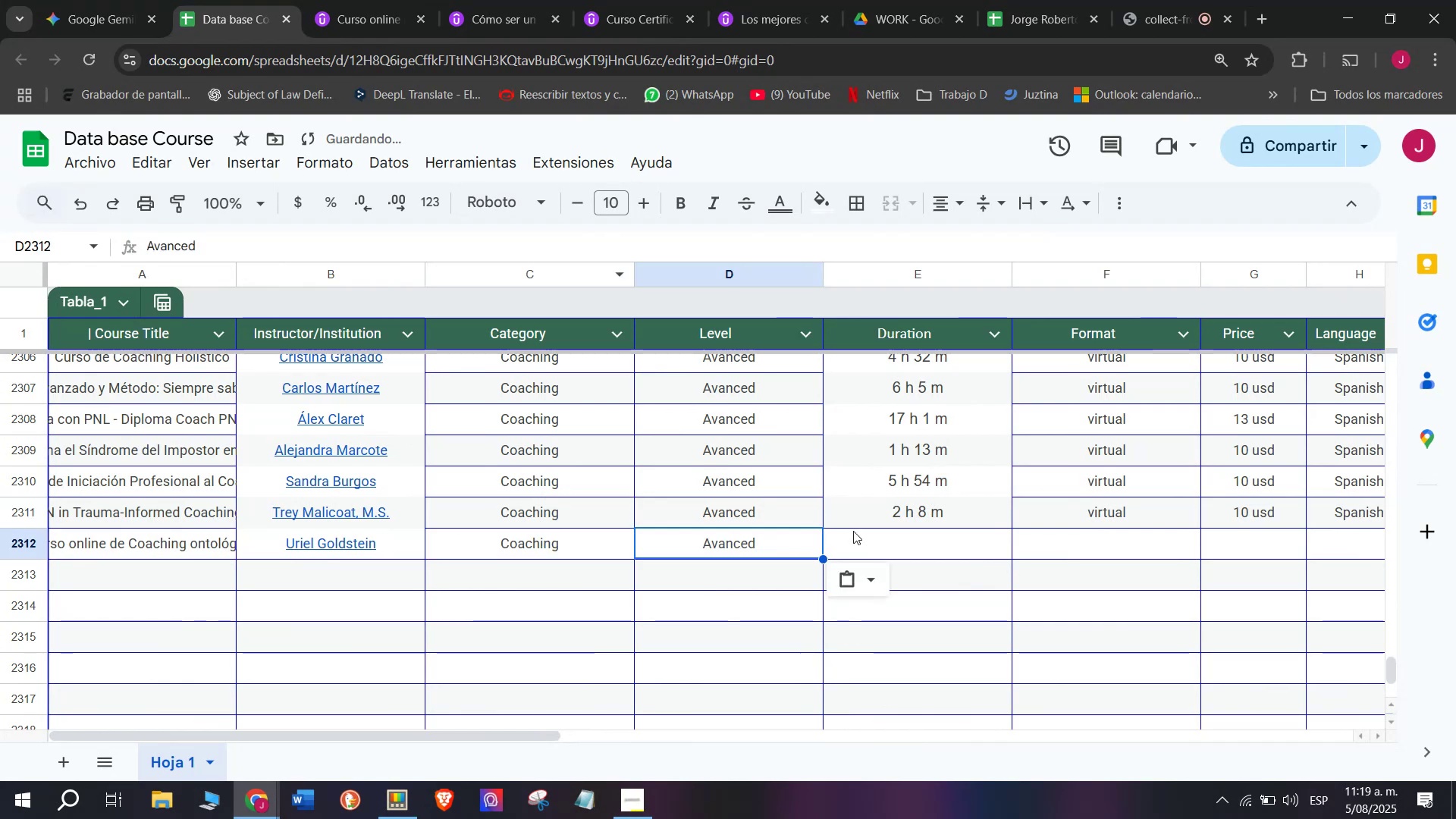 
key(Control+C)
 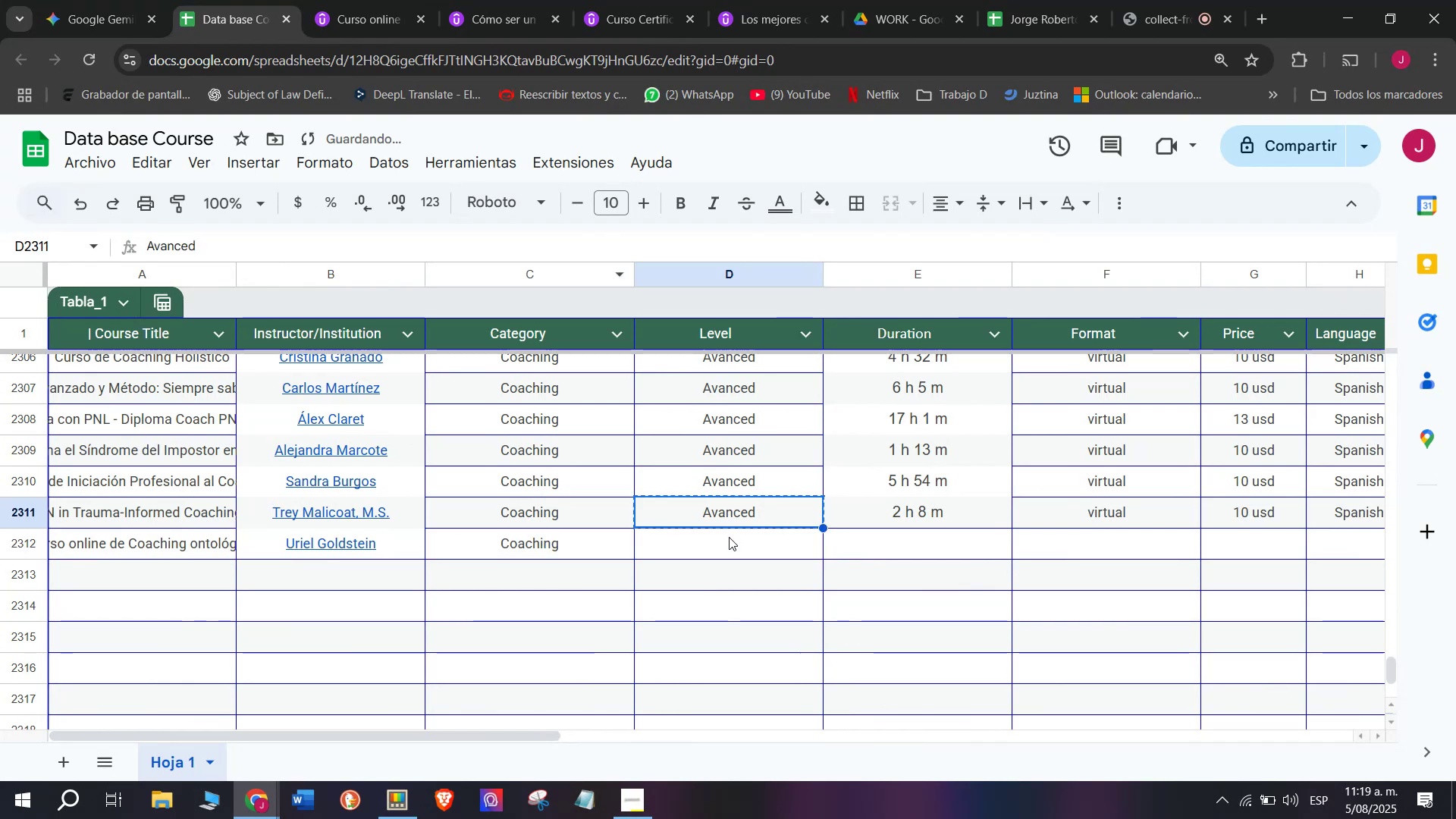 
triple_click([729, 537])
 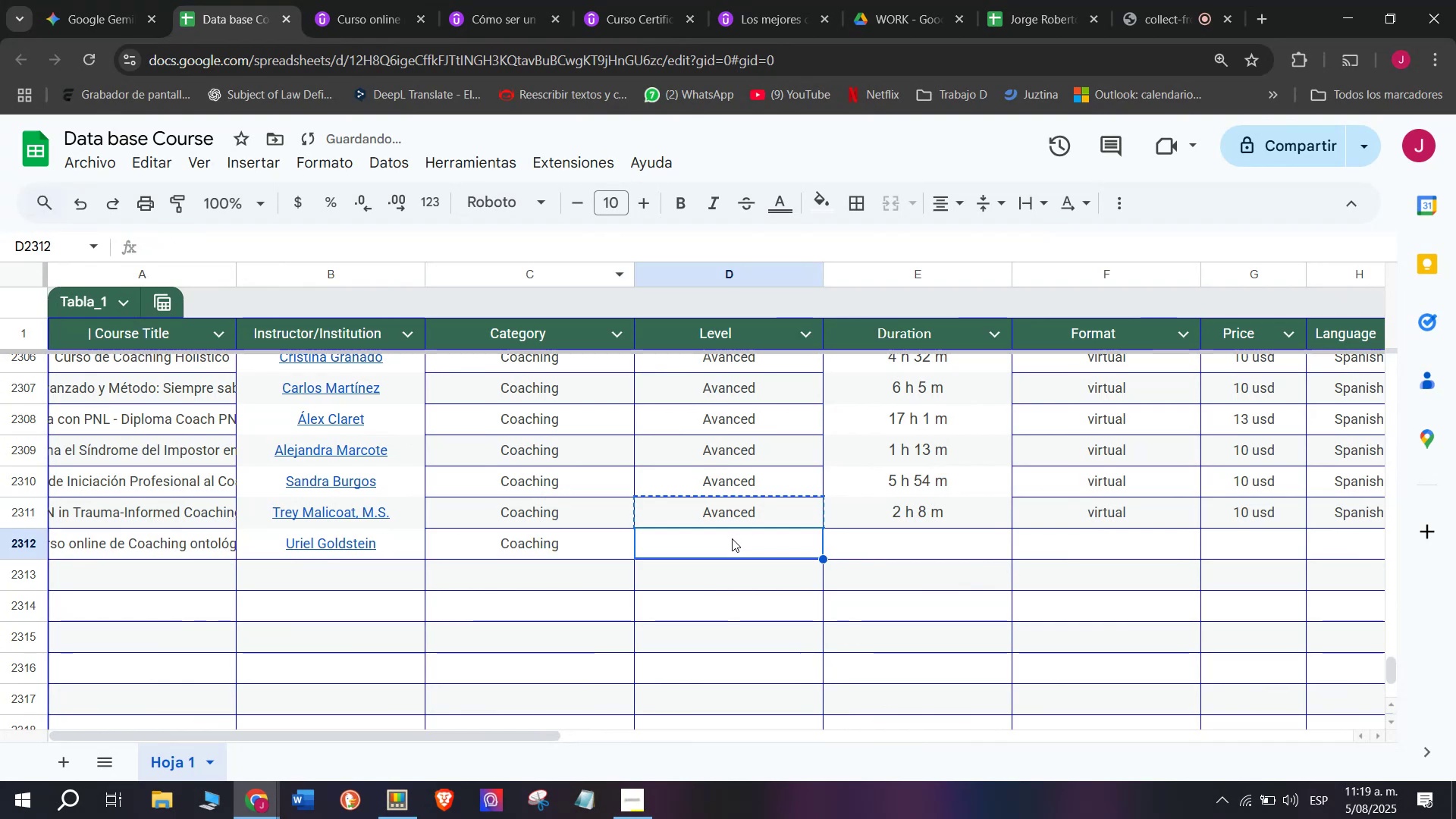 
key(Control+ControlLeft)
 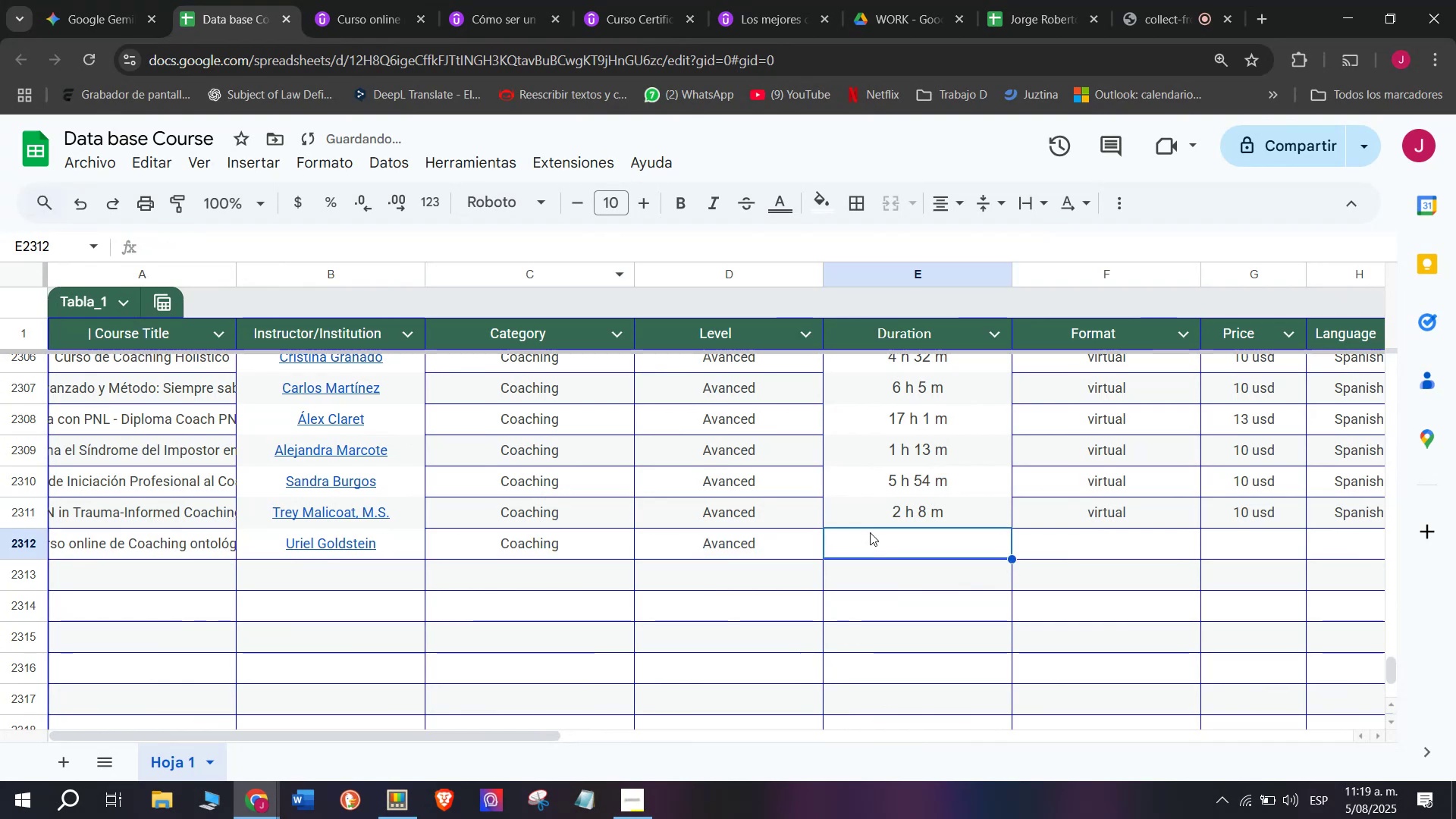 
key(Z)
 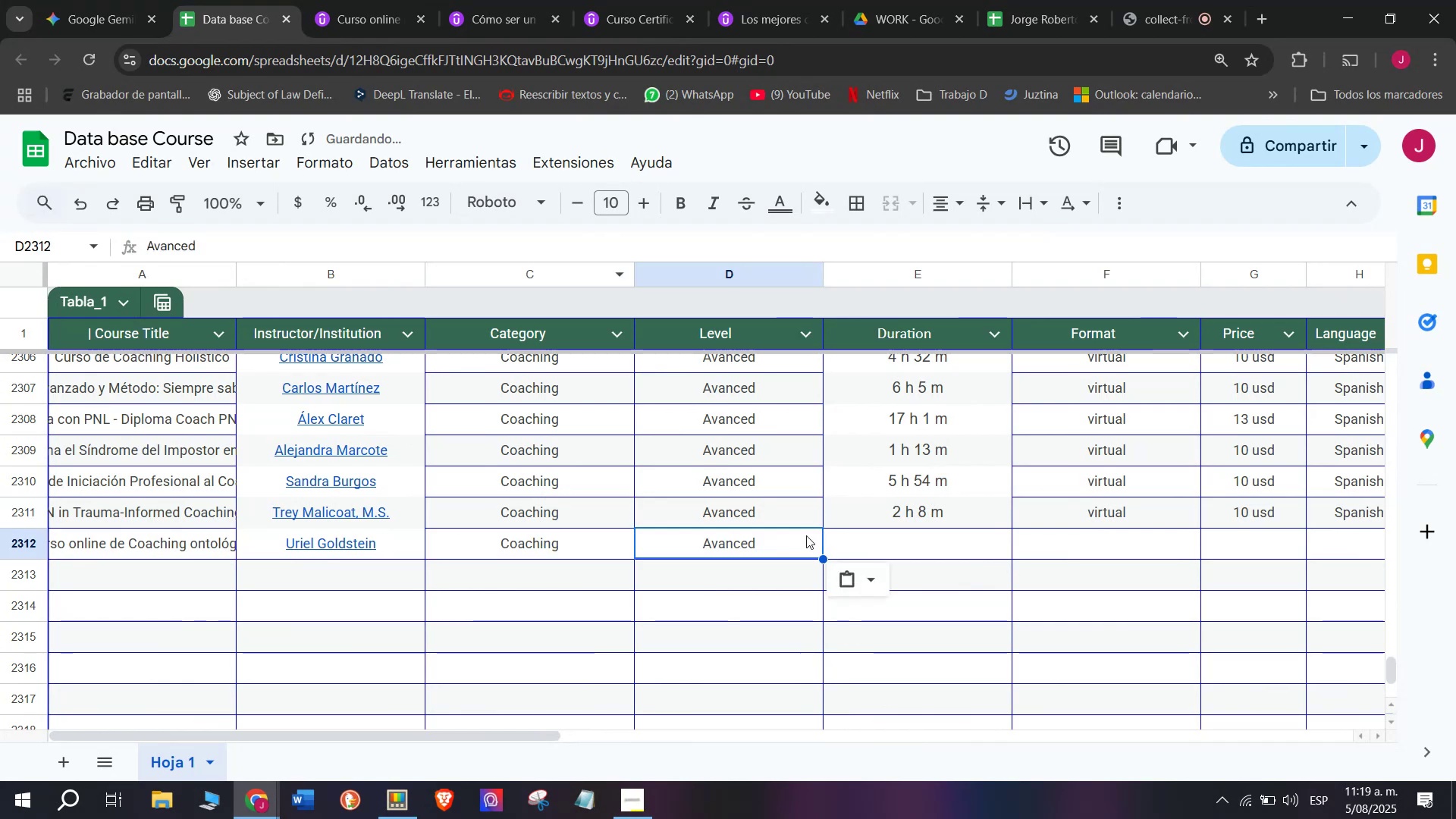 
key(Control+V)
 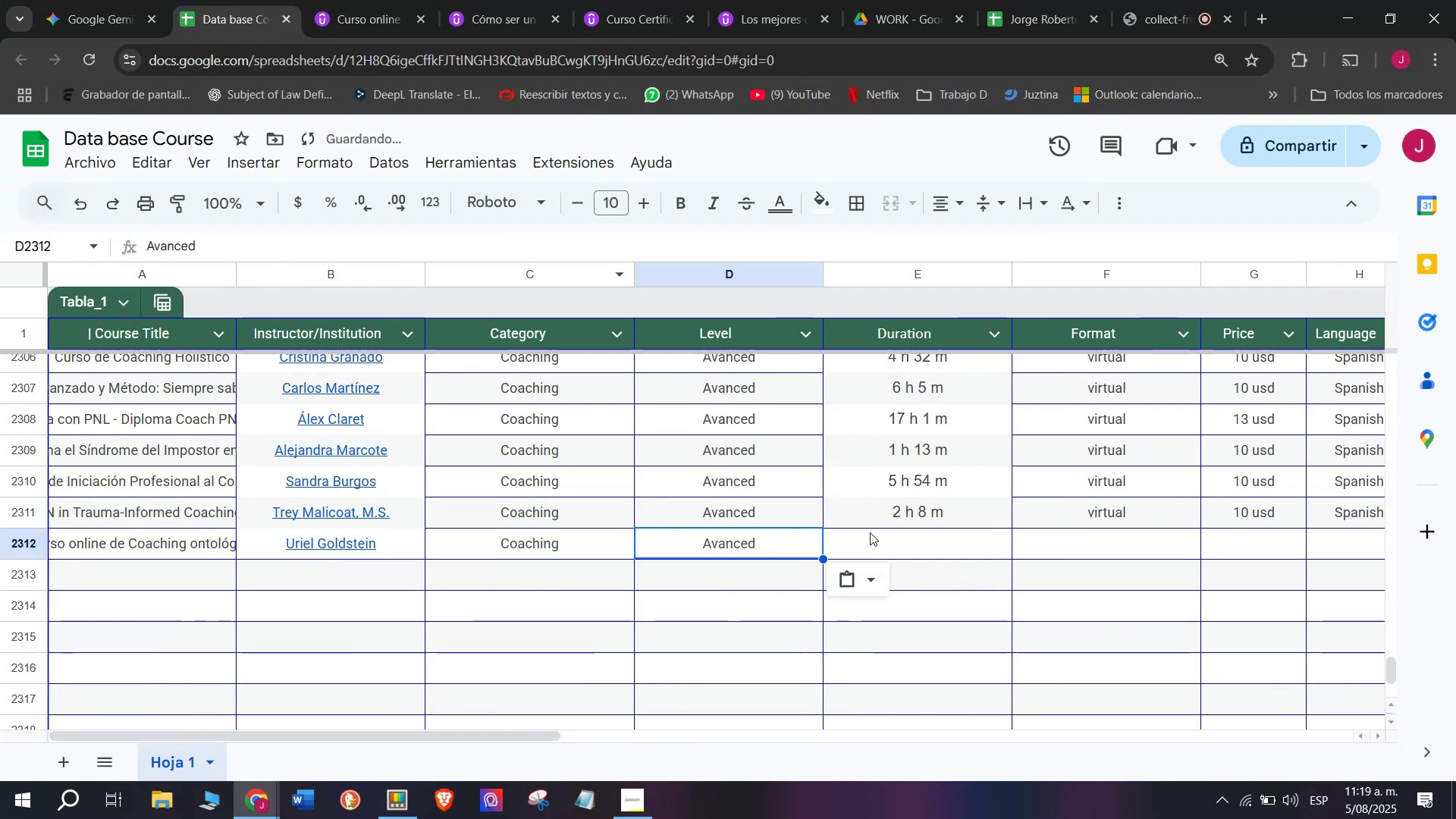 
triple_click([870, 532])
 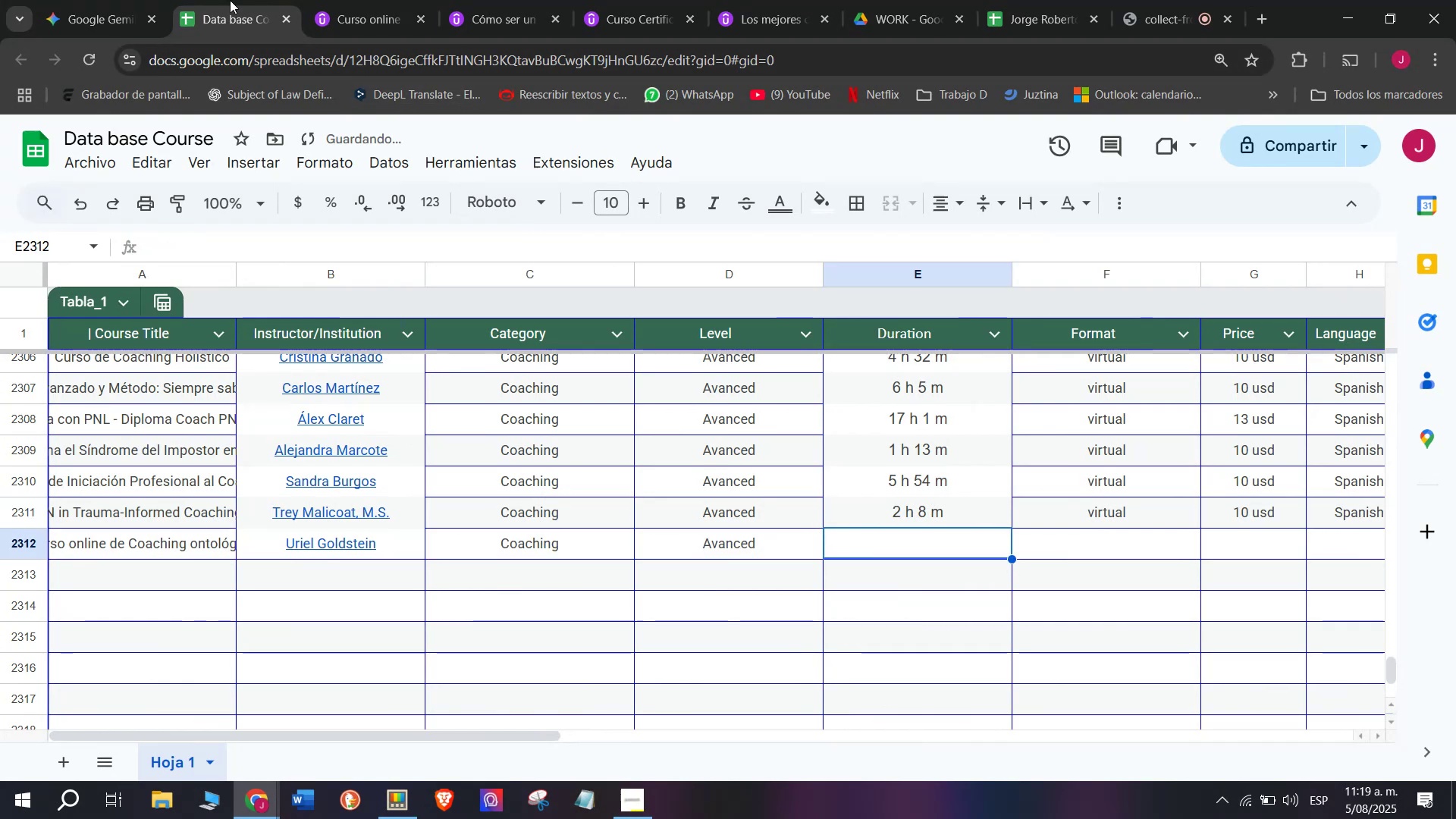 
left_click([375, 0])
 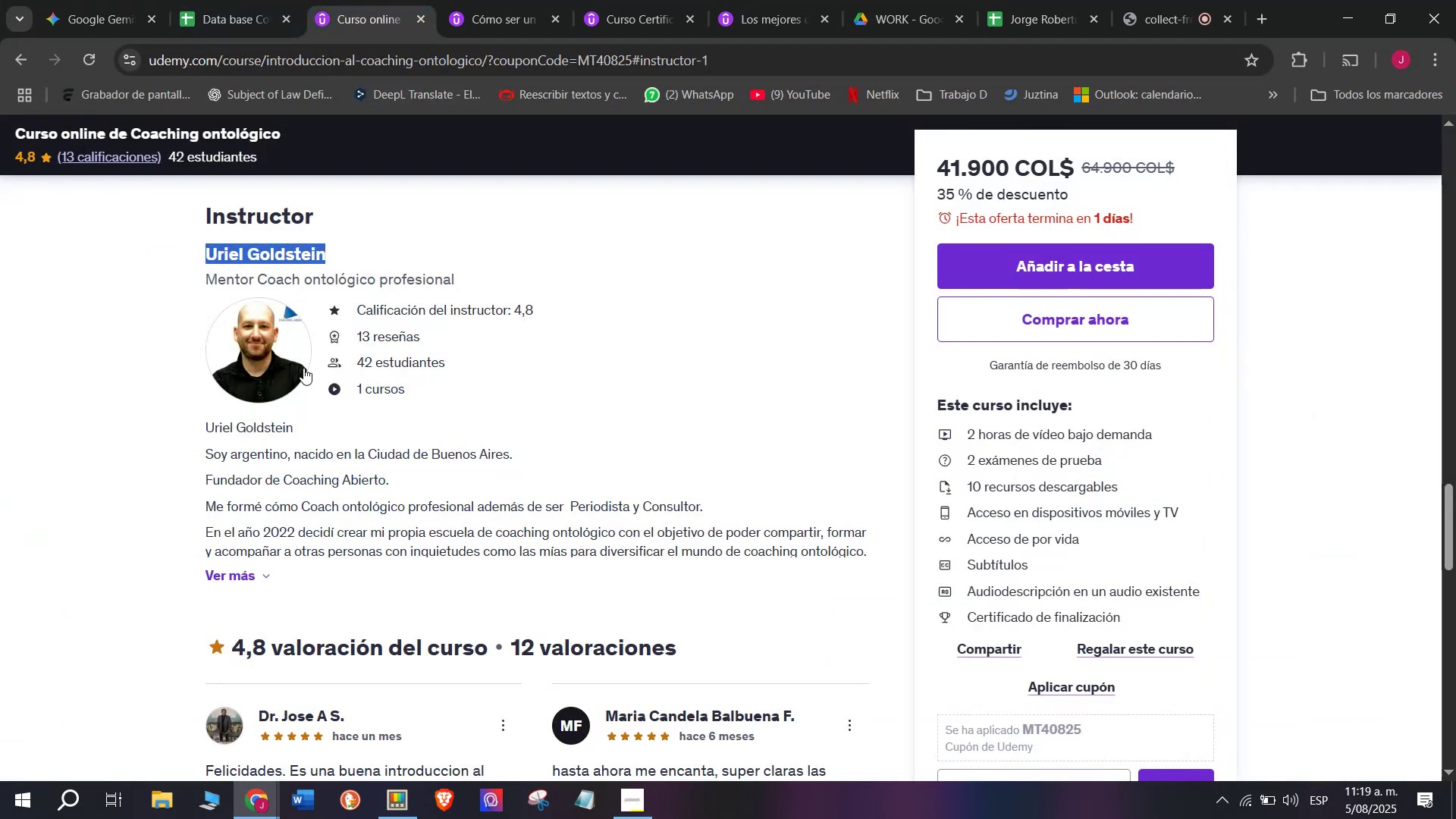 
scroll: coordinate [303, 368], scroll_direction: up, amount: 7.0
 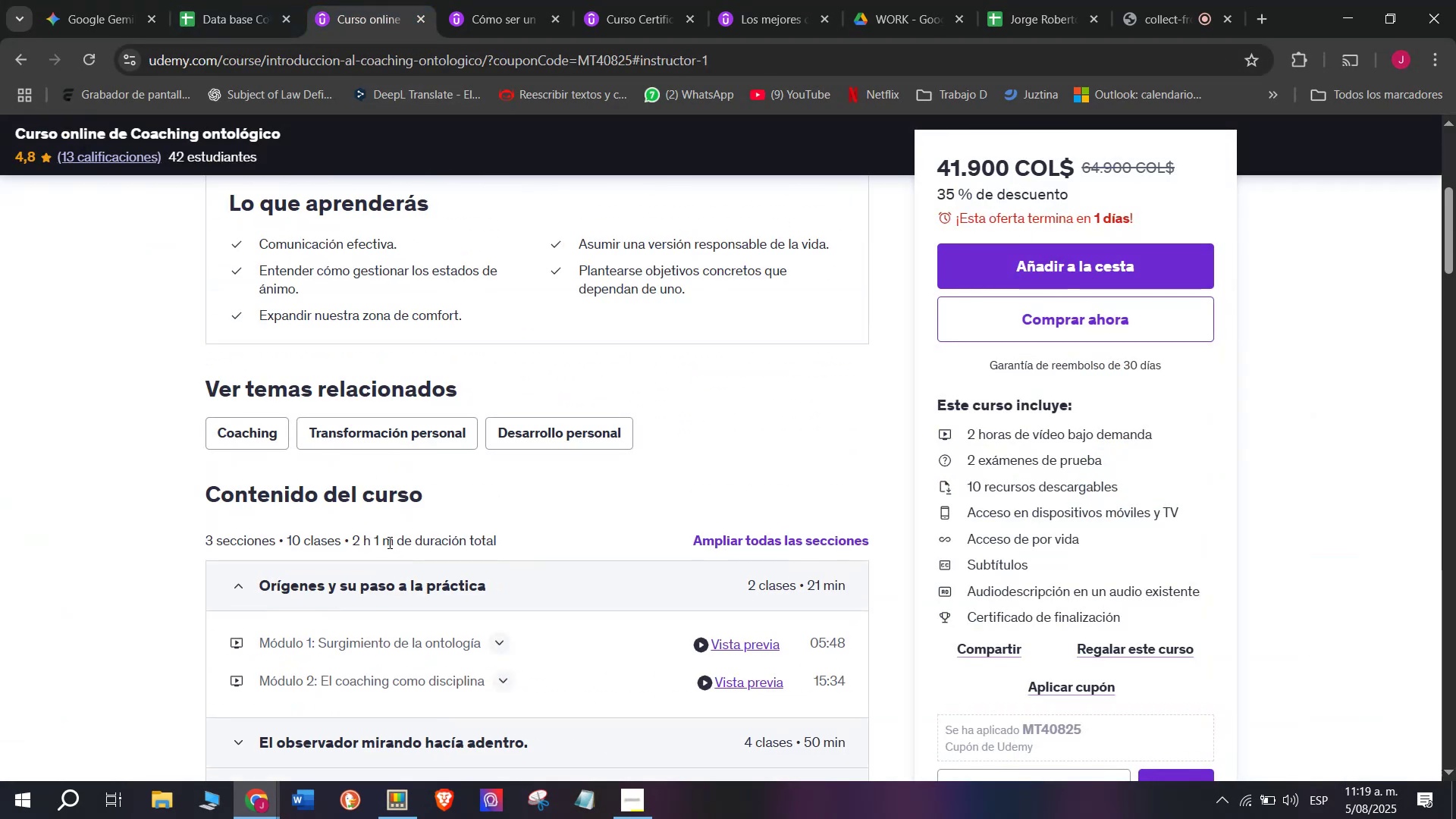 
left_click_drag(start_coordinate=[394, 540], to_coordinate=[353, 539])
 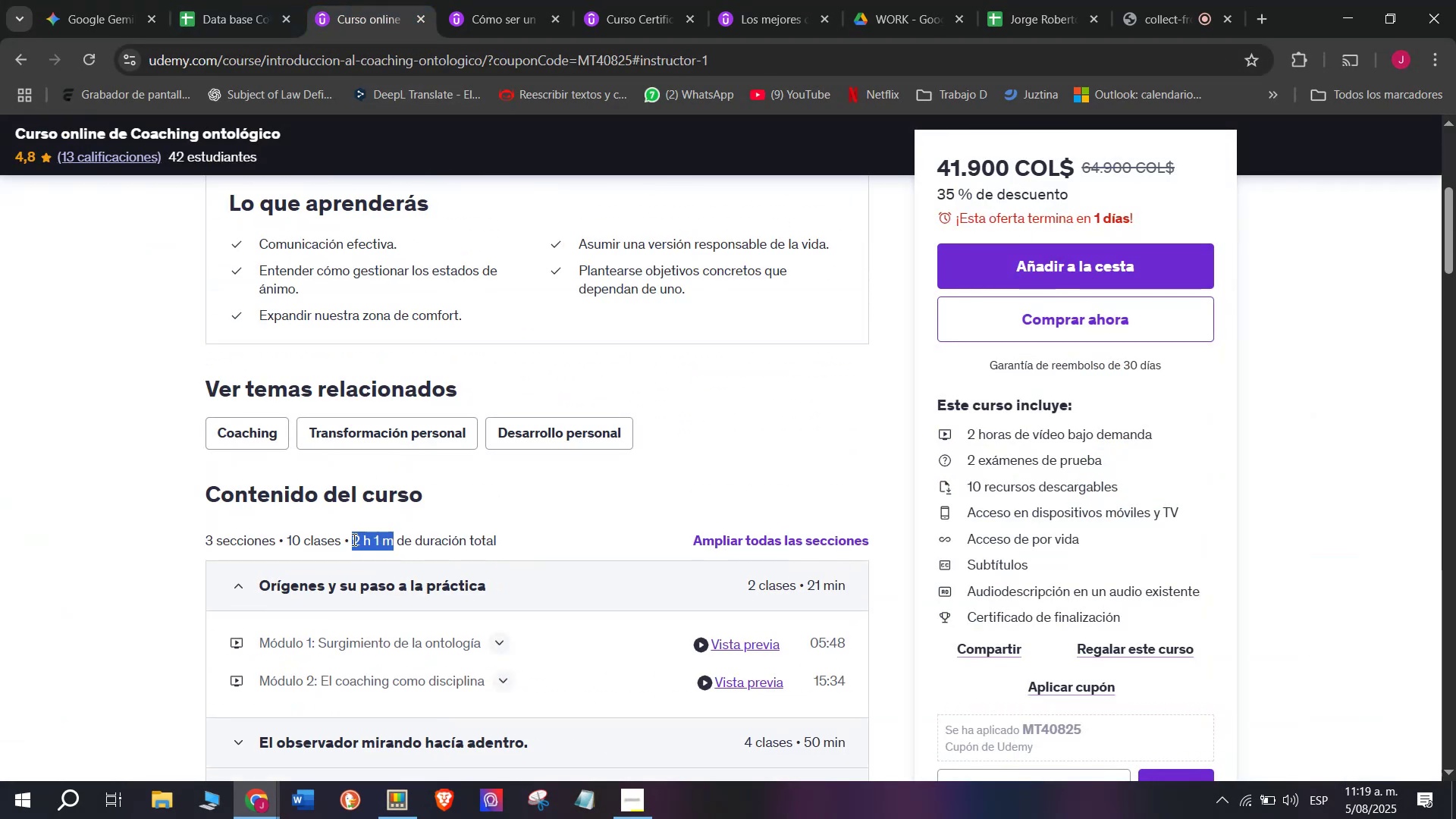 
key(Control+ControlLeft)
 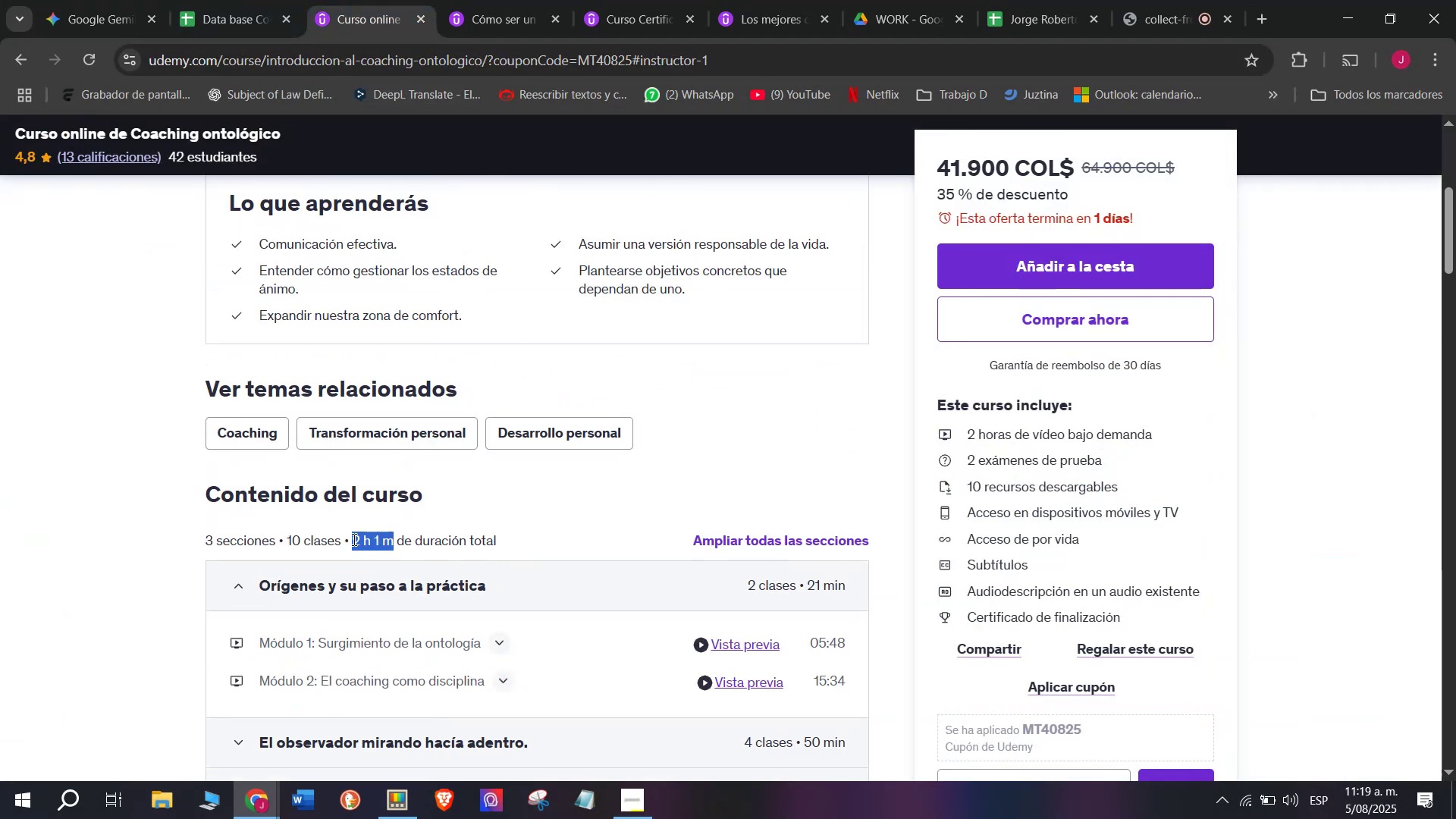 
key(Break)
 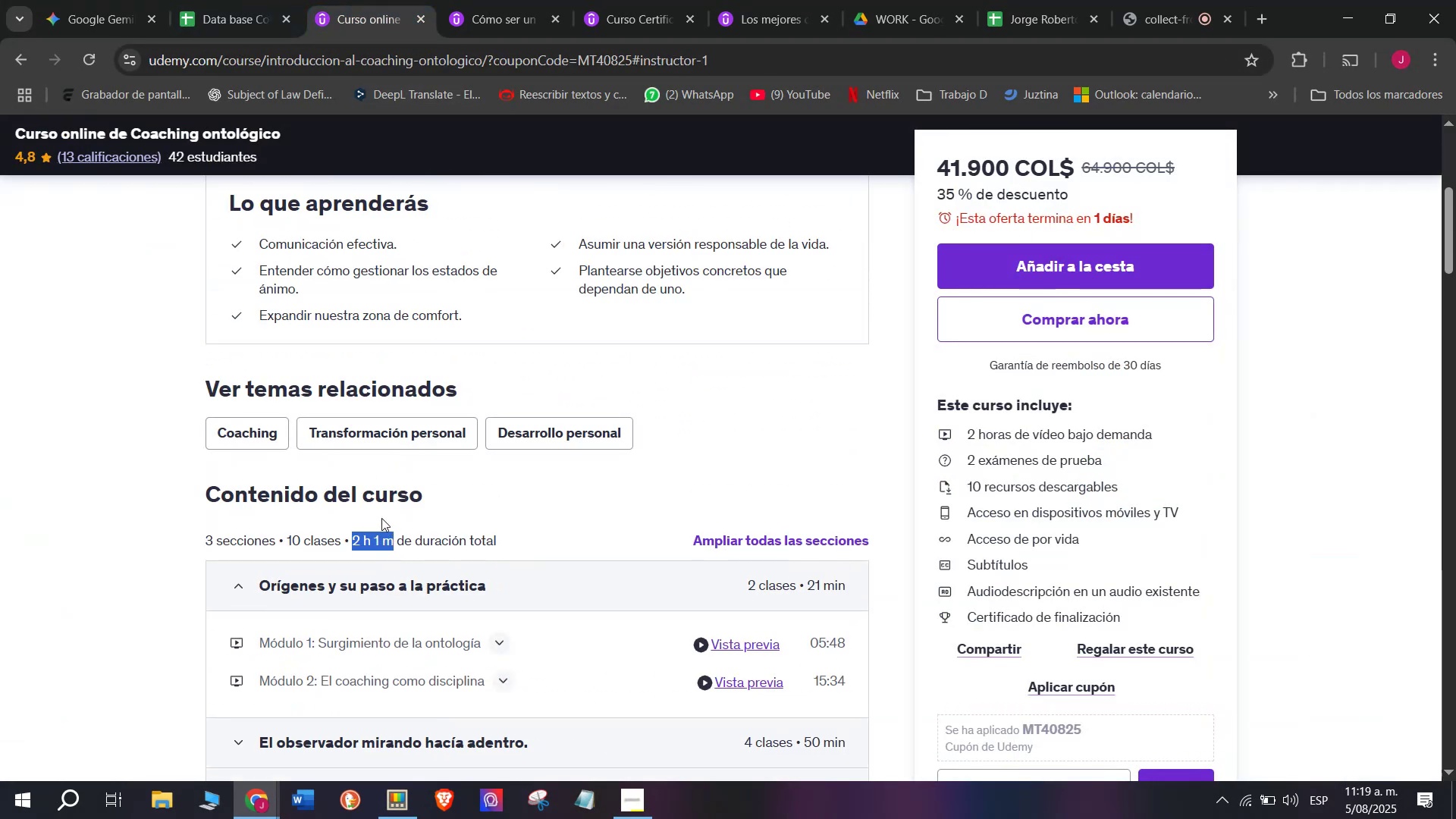 
key(Control+C)
 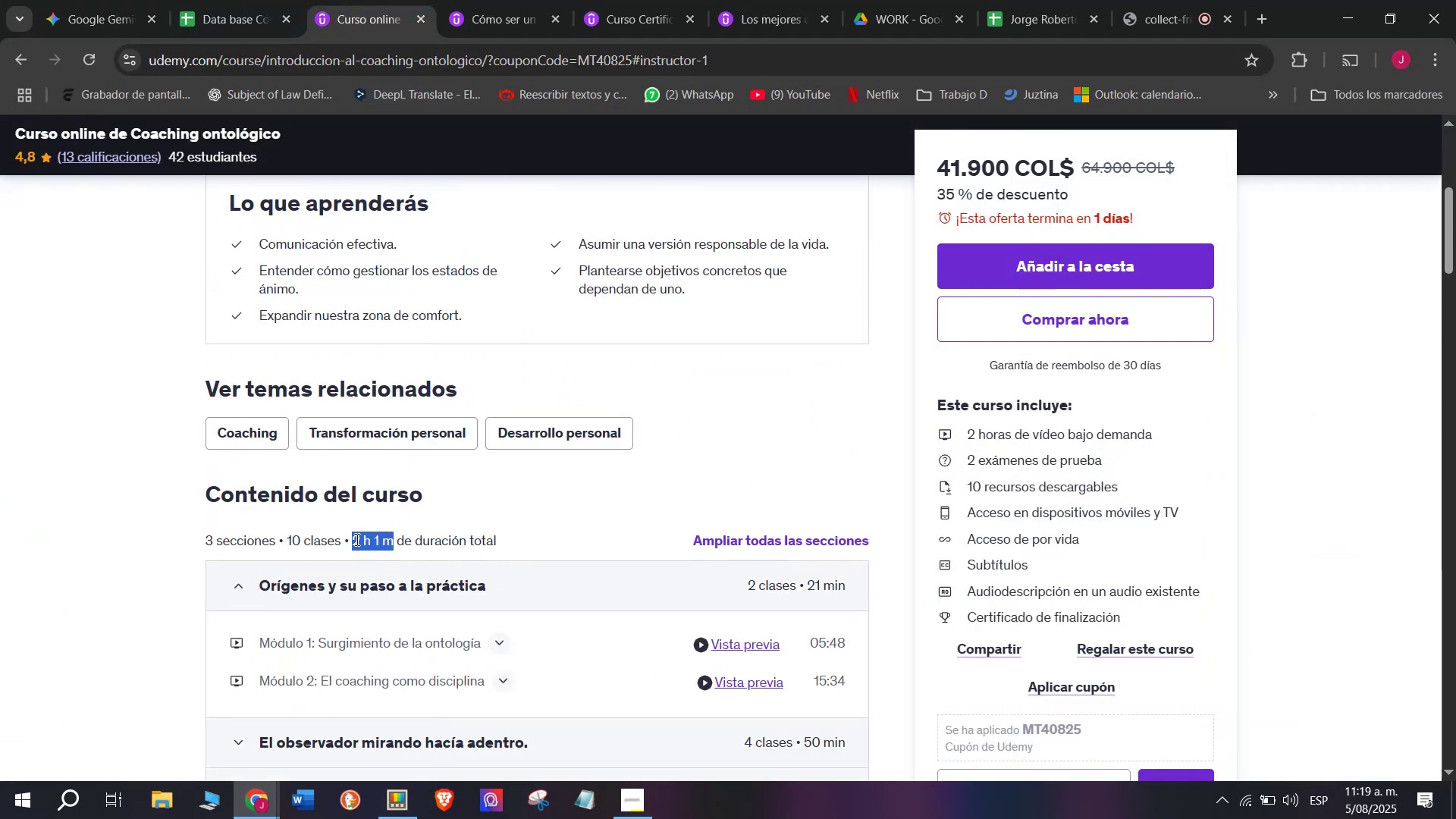 
key(Break)
 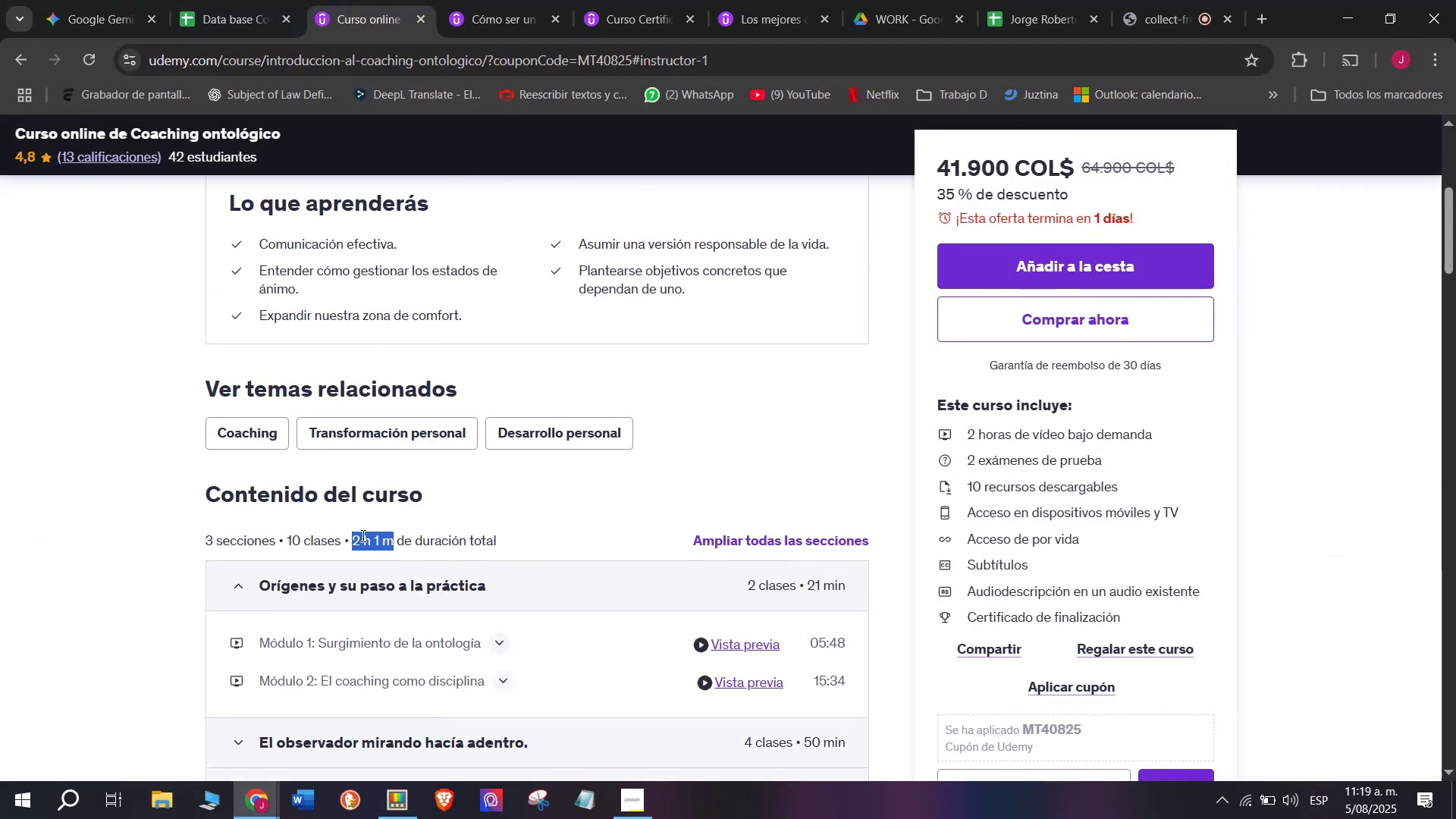 
key(Control+ControlLeft)
 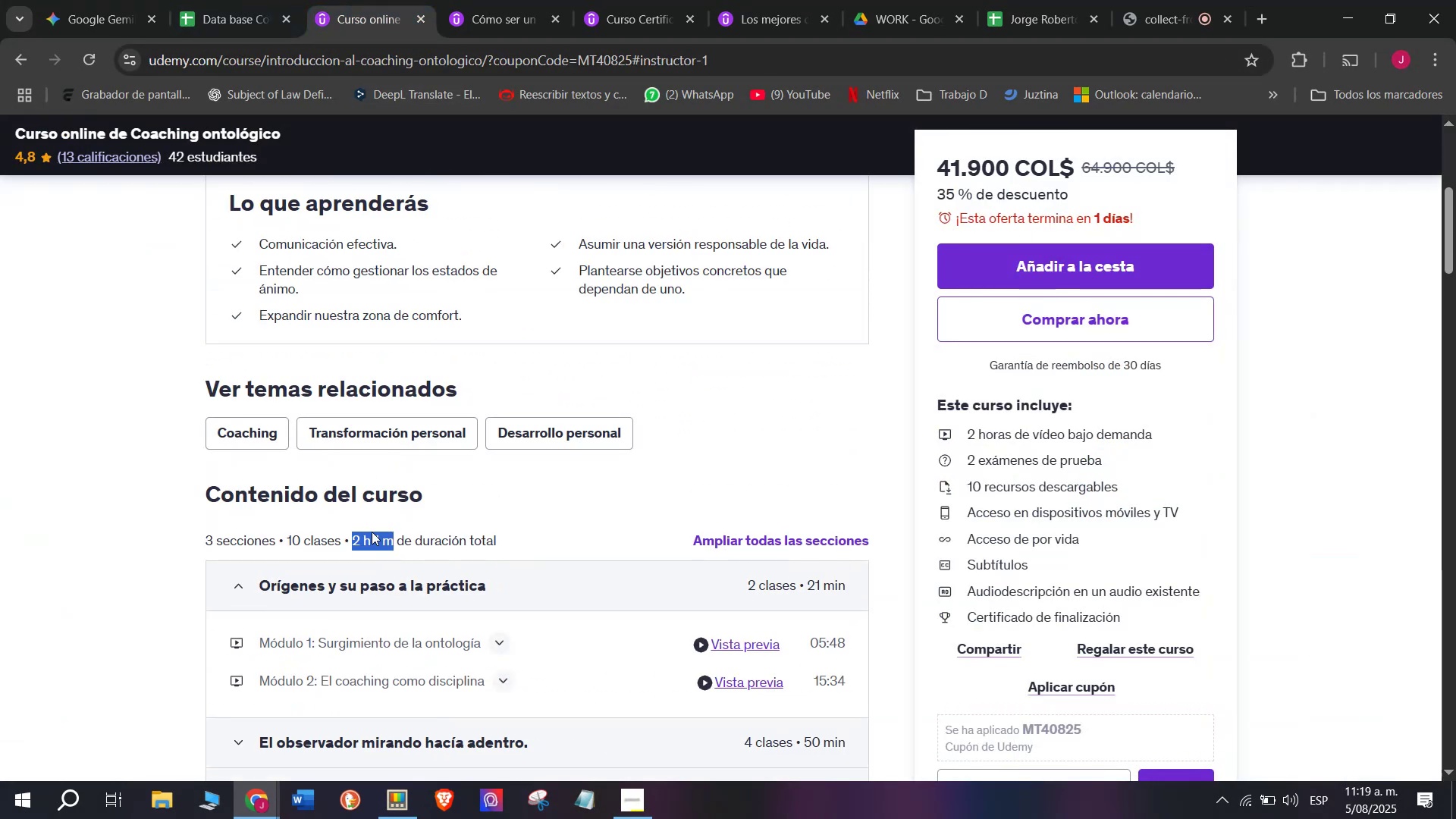 
key(Control+C)
 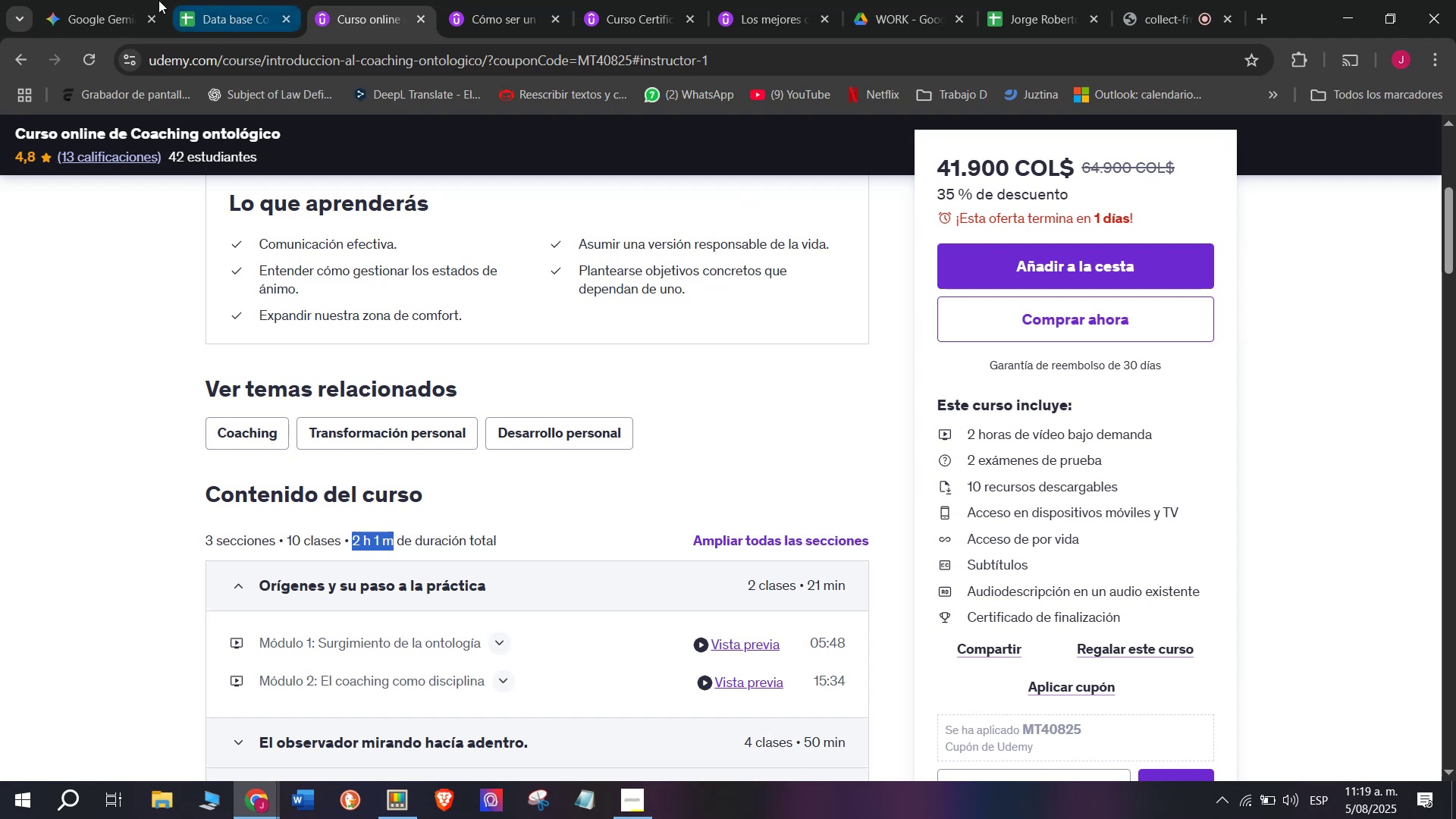 
left_click([208, 0])
 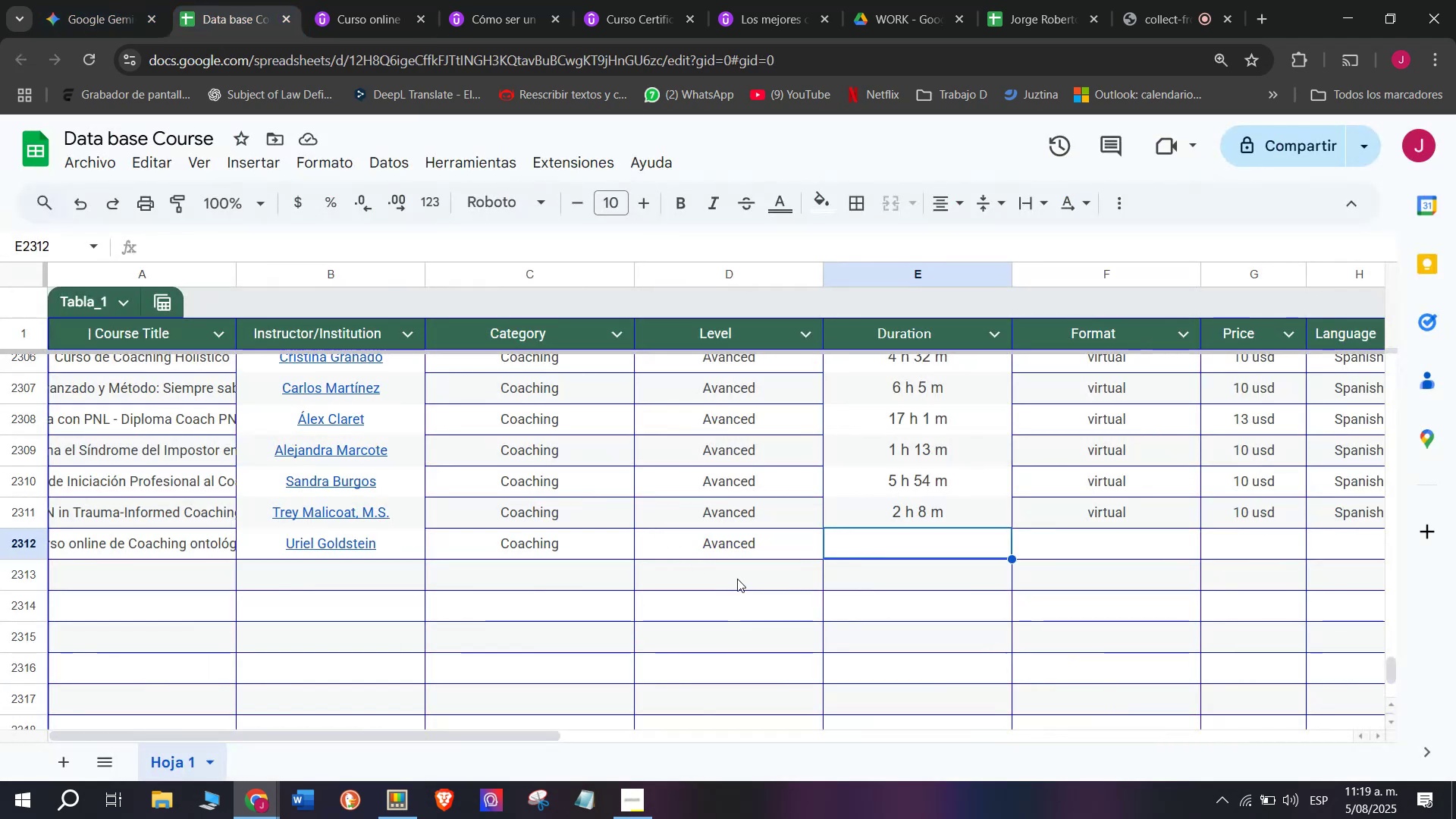 
key(Control+ControlLeft)
 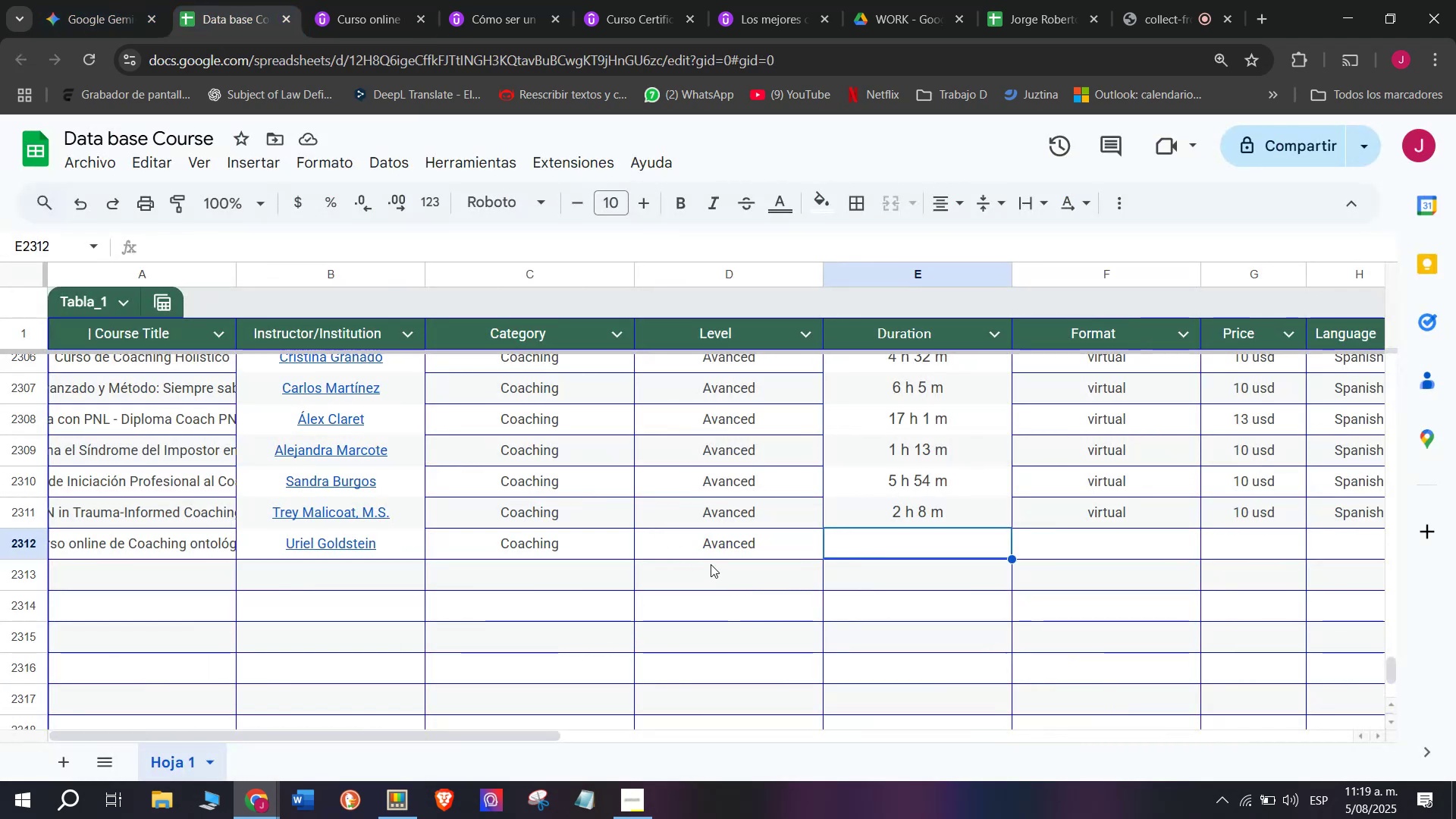 
key(Z)
 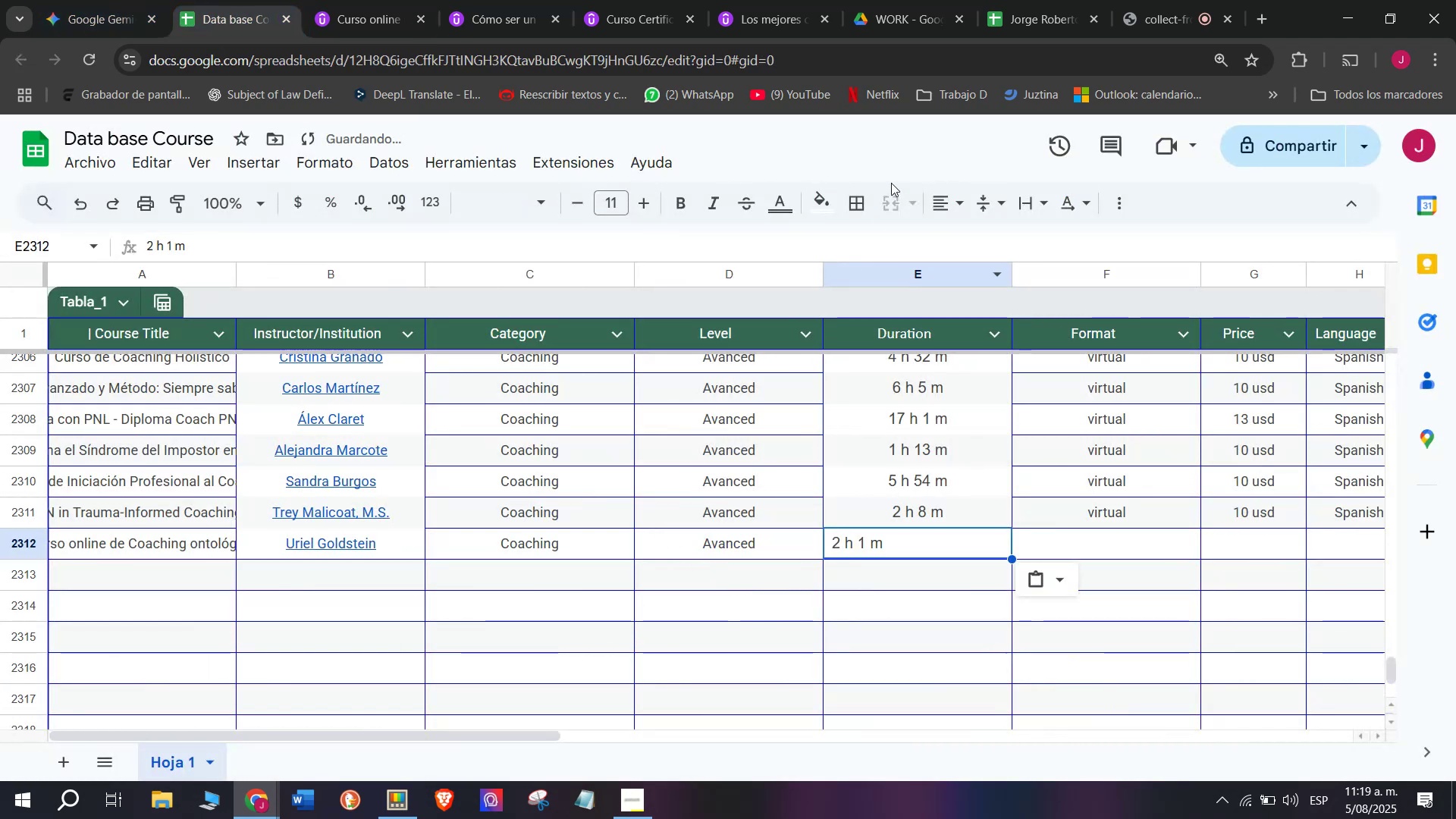 
key(Control+V)
 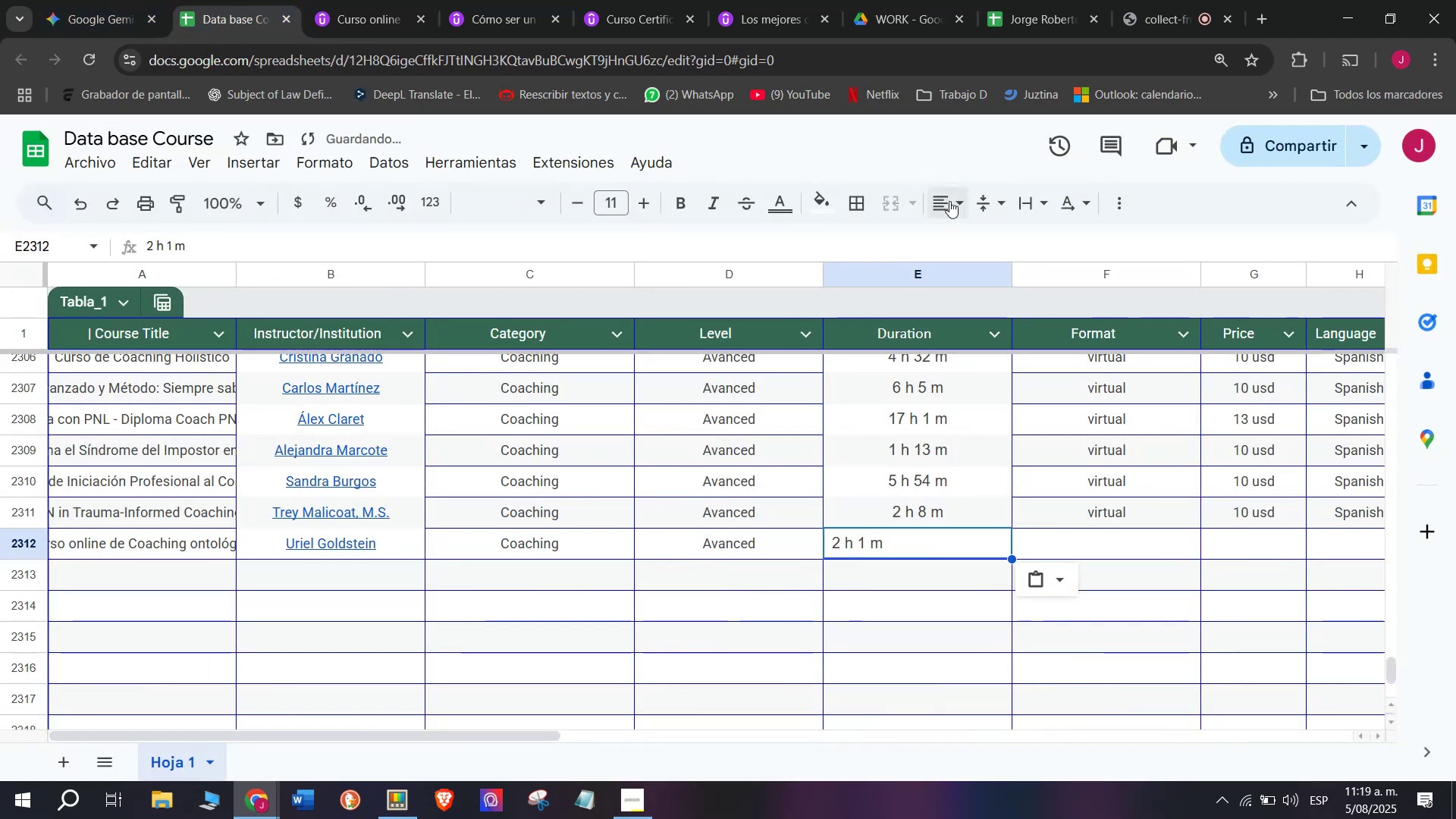 
left_click([949, 200])
 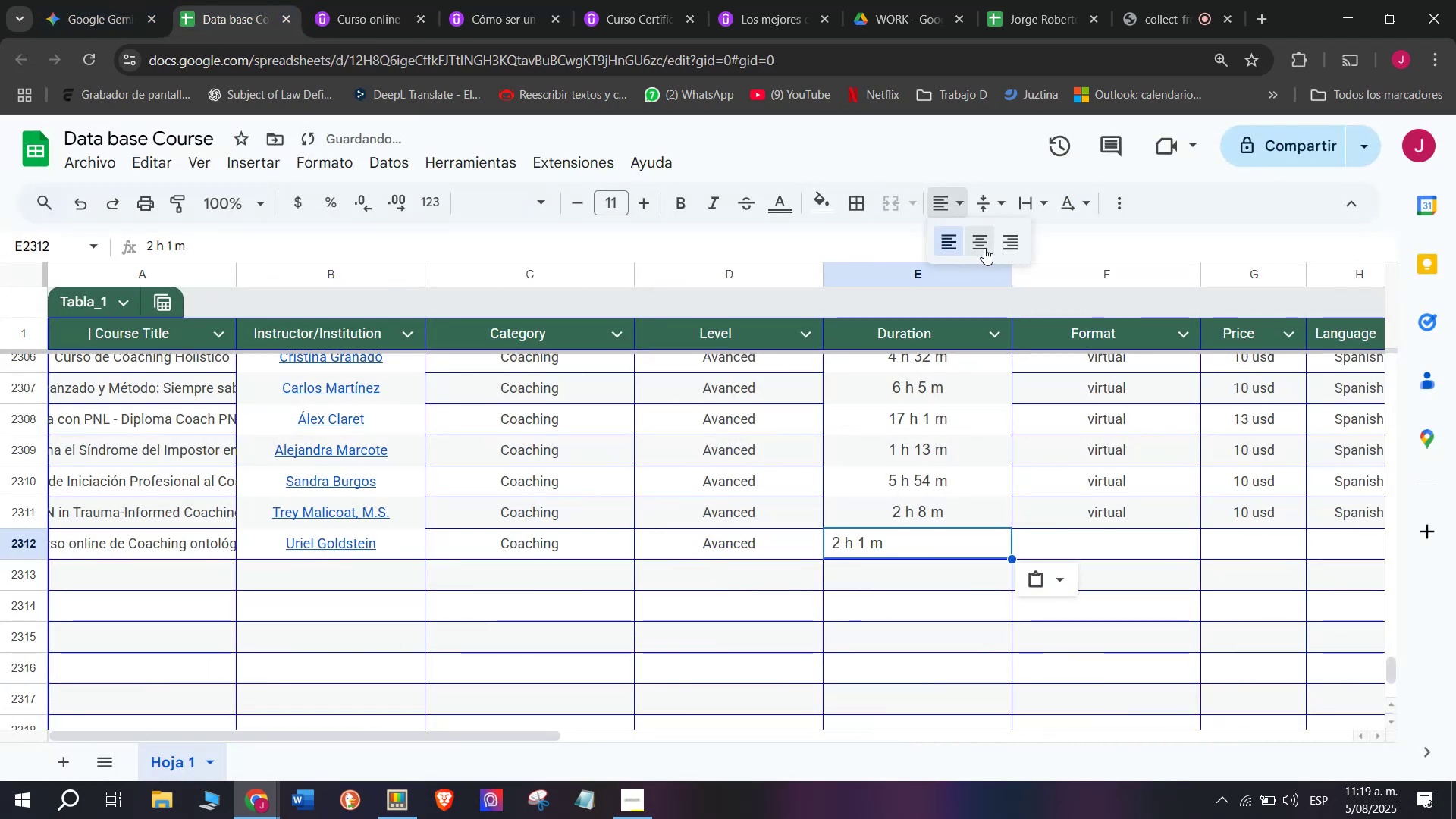 
left_click([982, 246])
 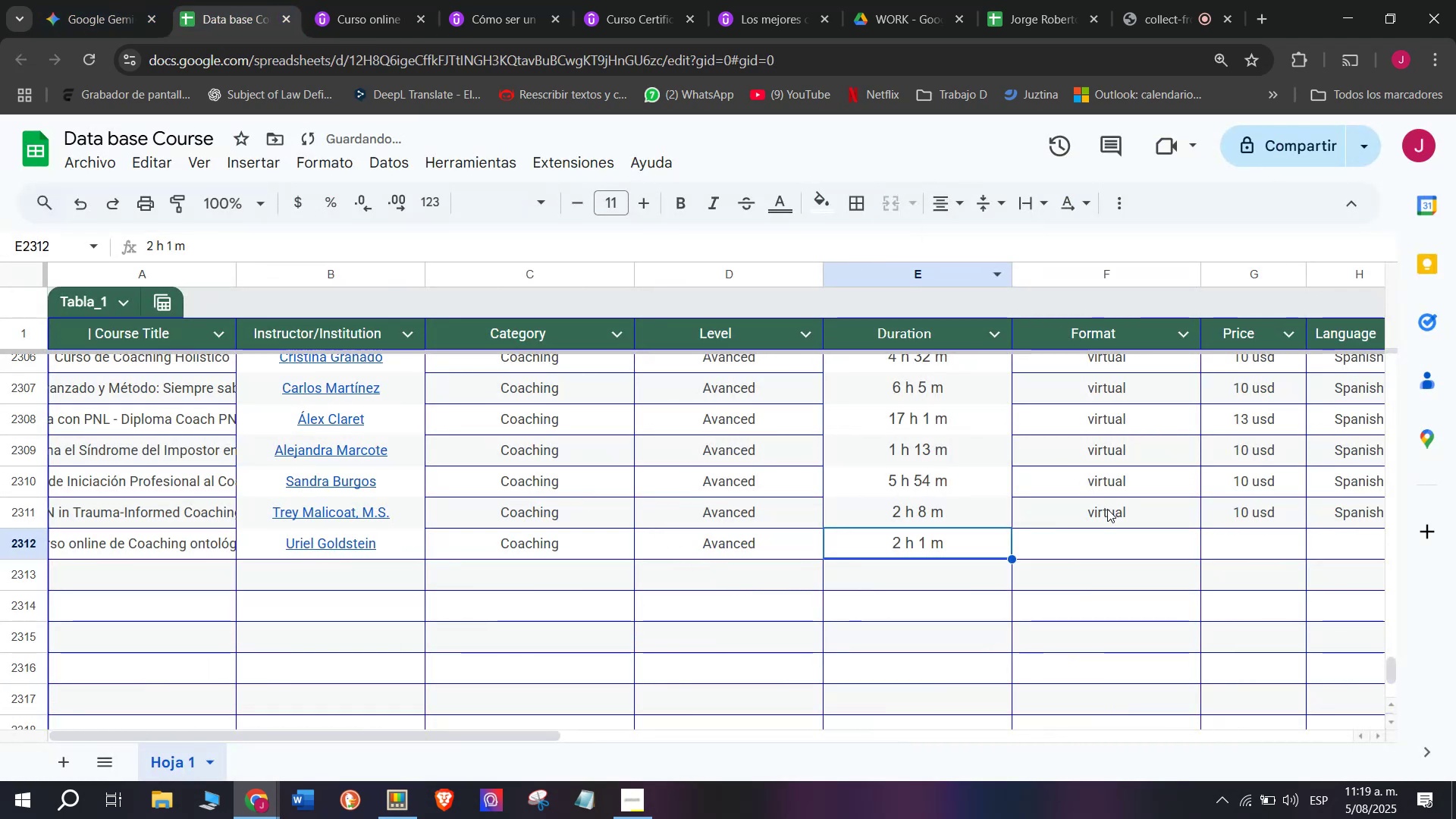 
left_click([1107, 508])
 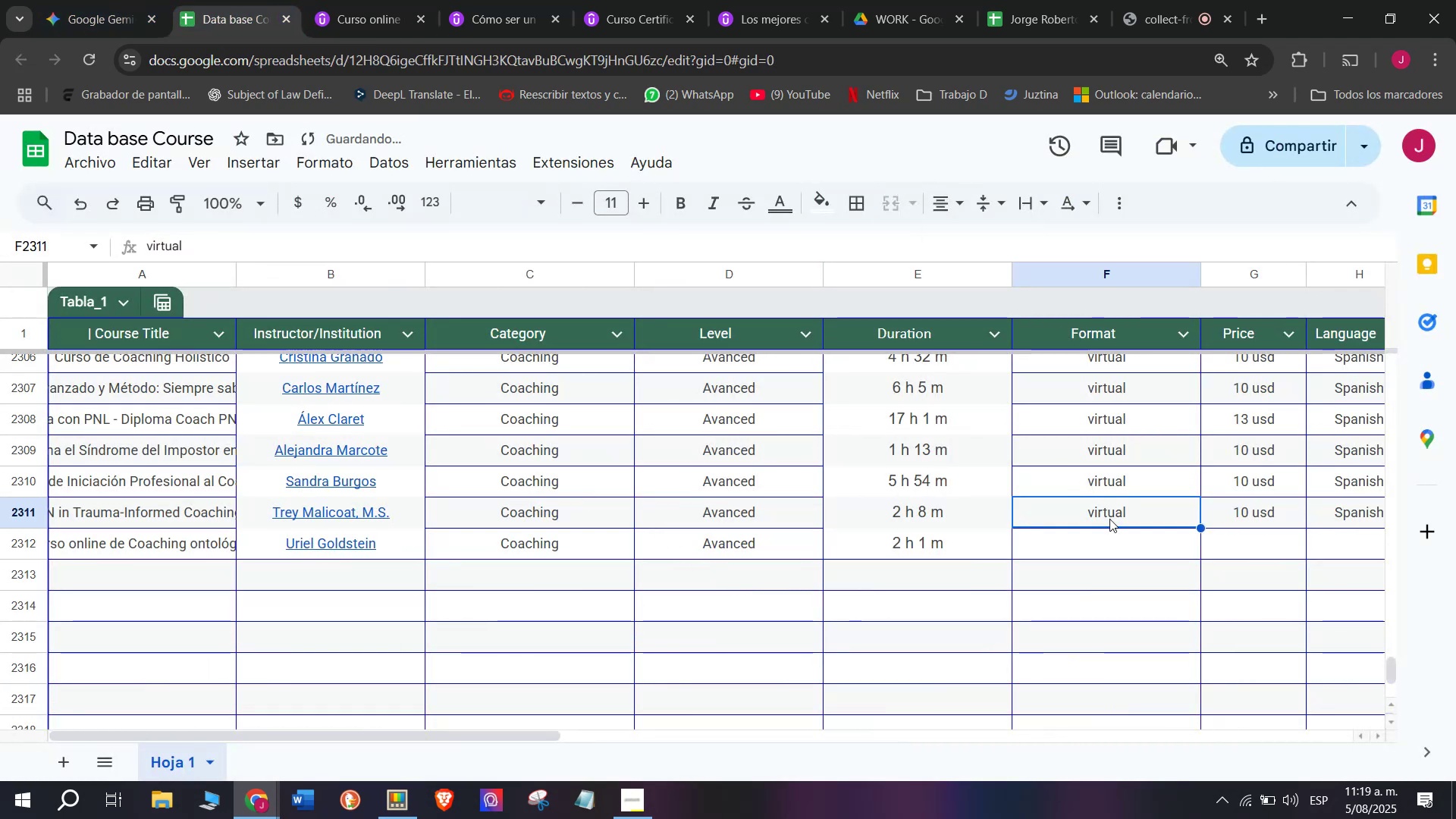 
key(Control+ControlLeft)
 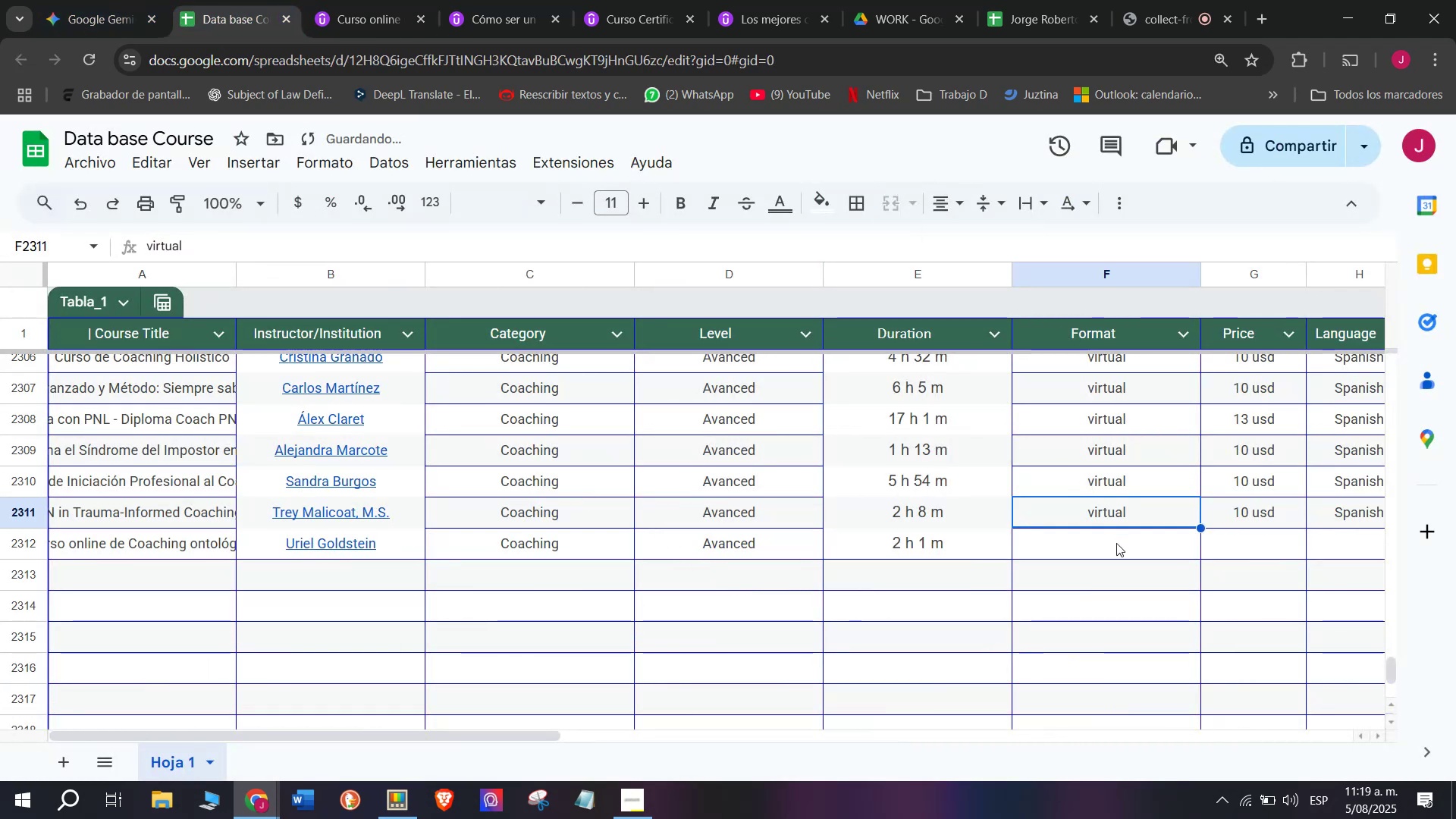 
key(Break)
 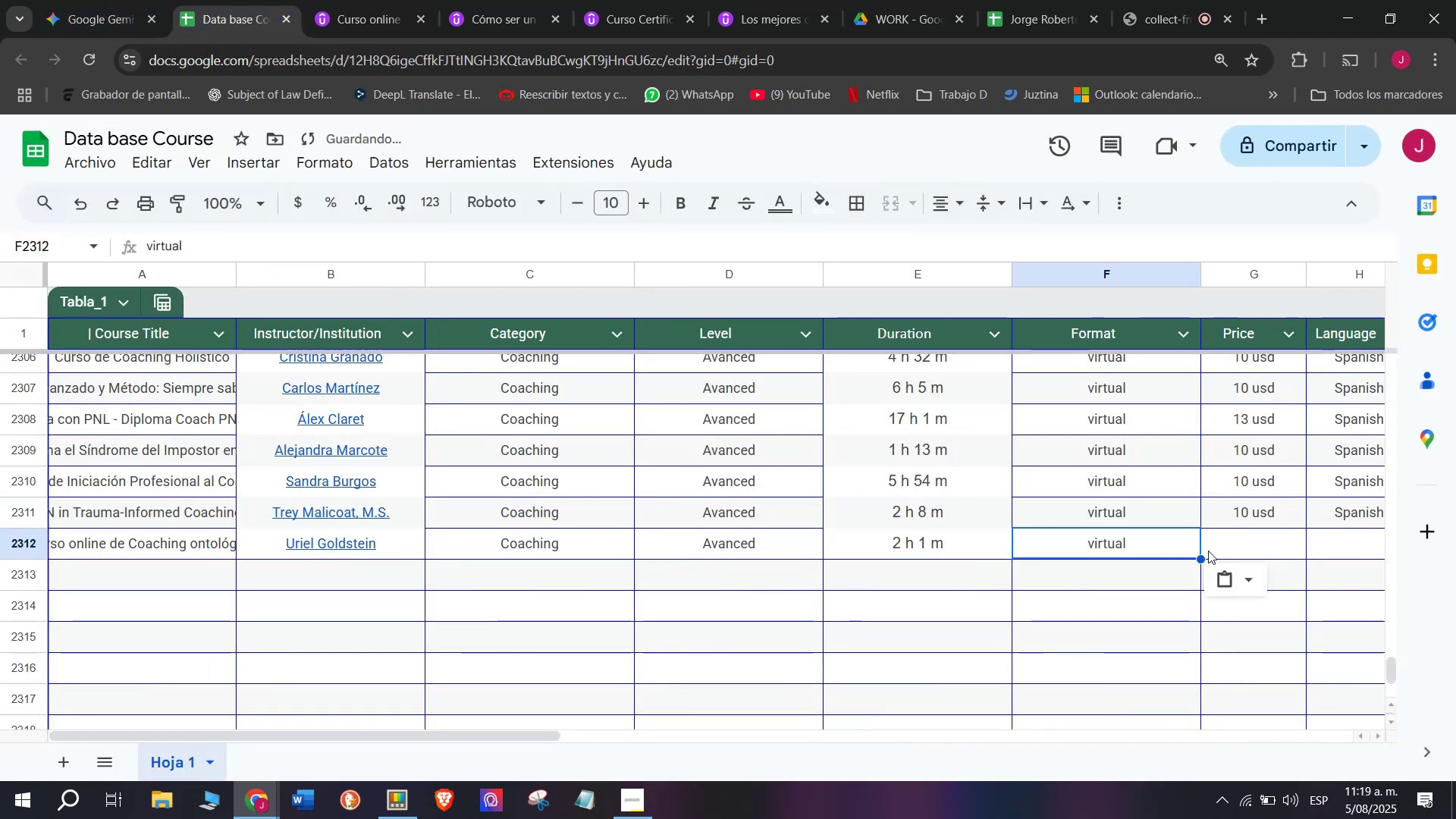 
key(Control+C)
 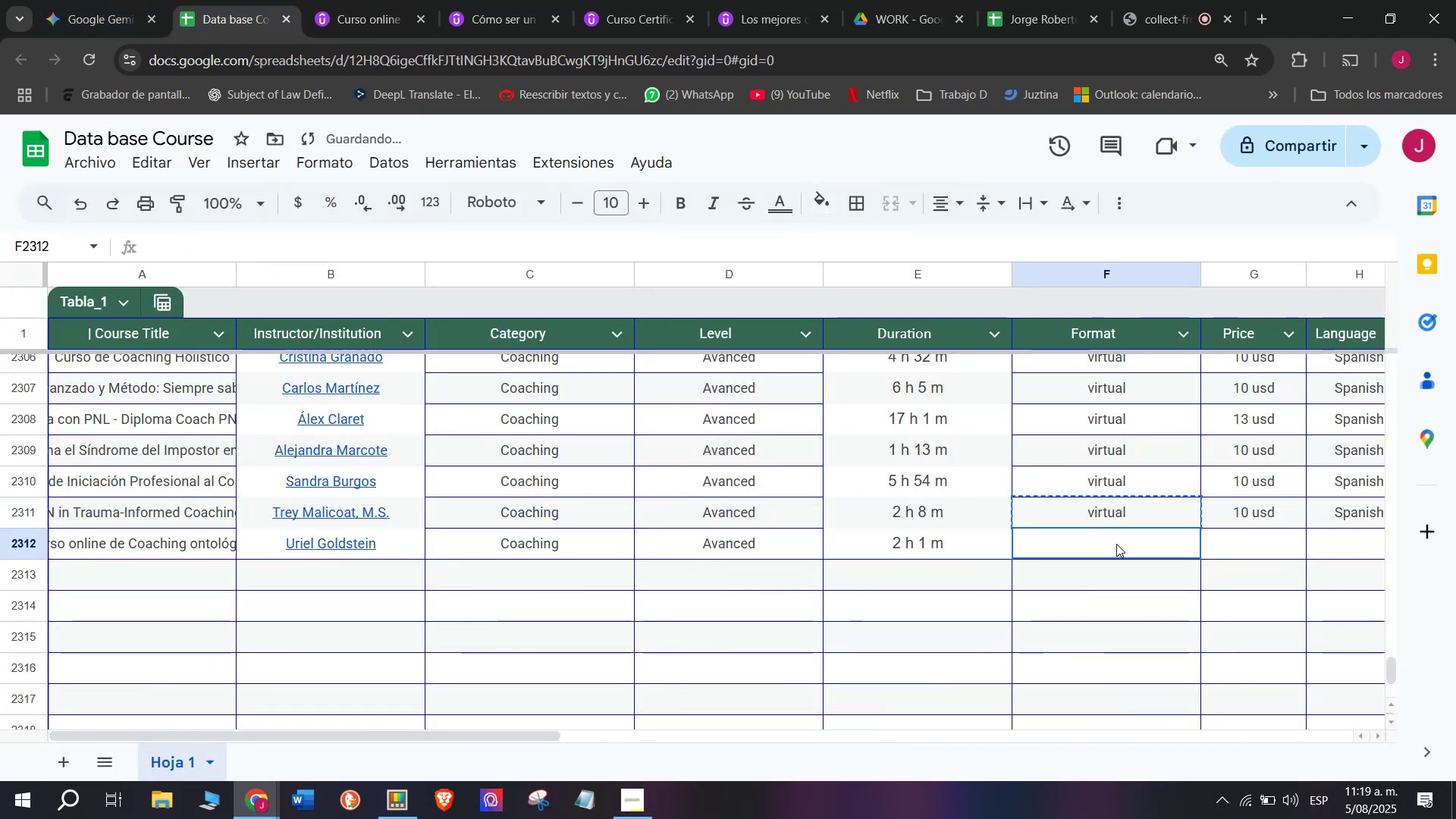 
double_click([1116, 544])
 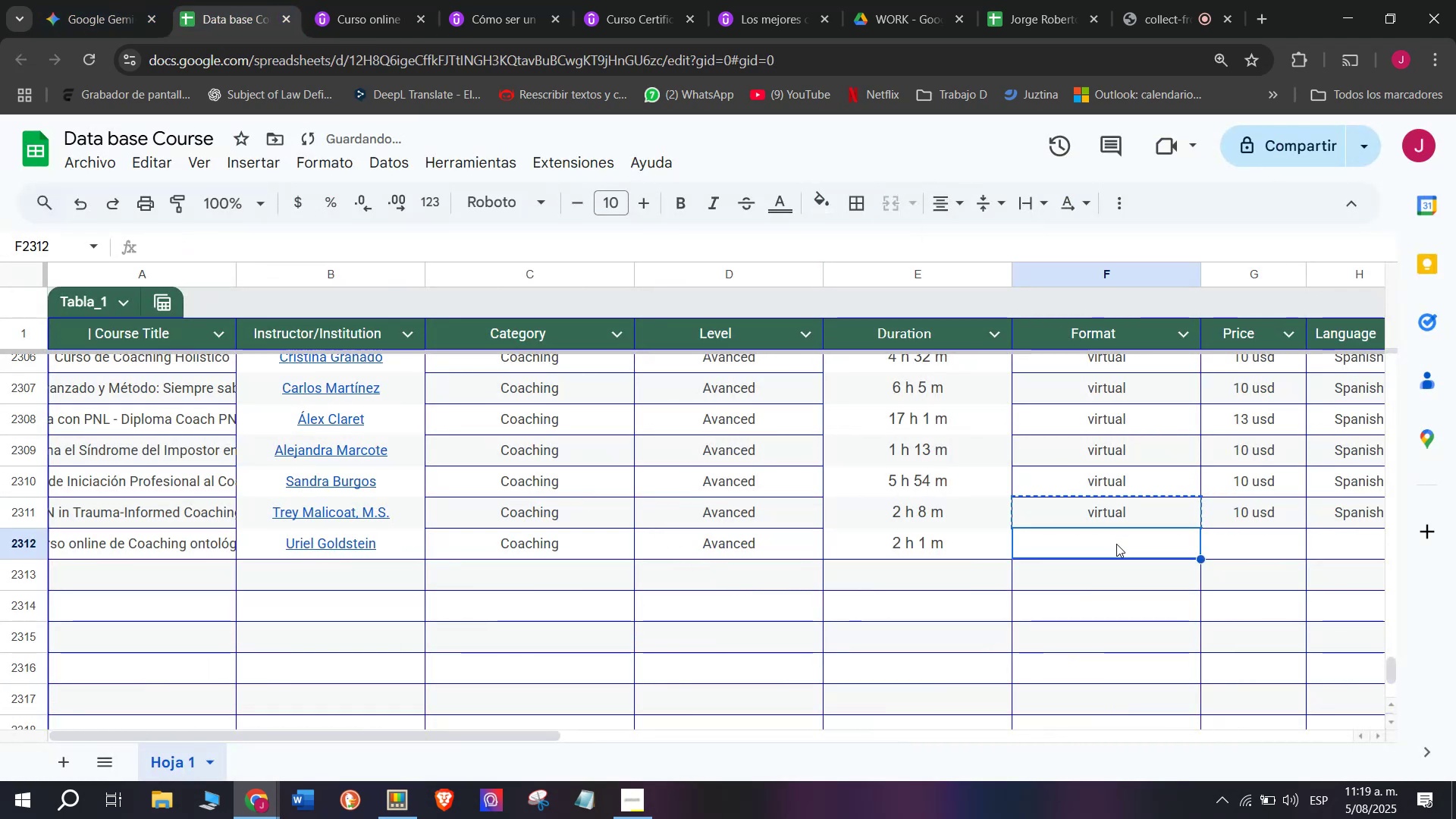 
key(Z)
 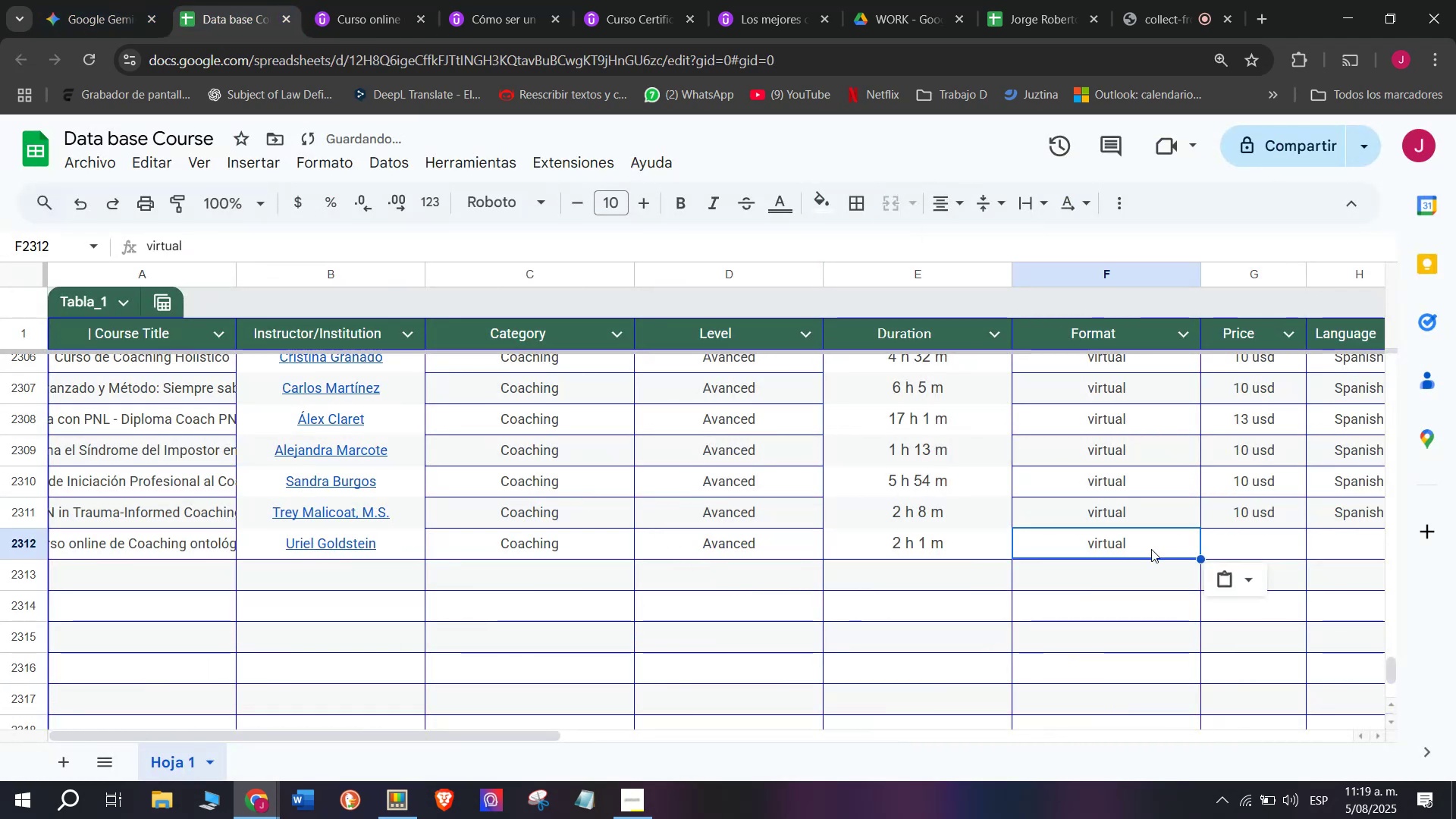 
key(Control+ControlLeft)
 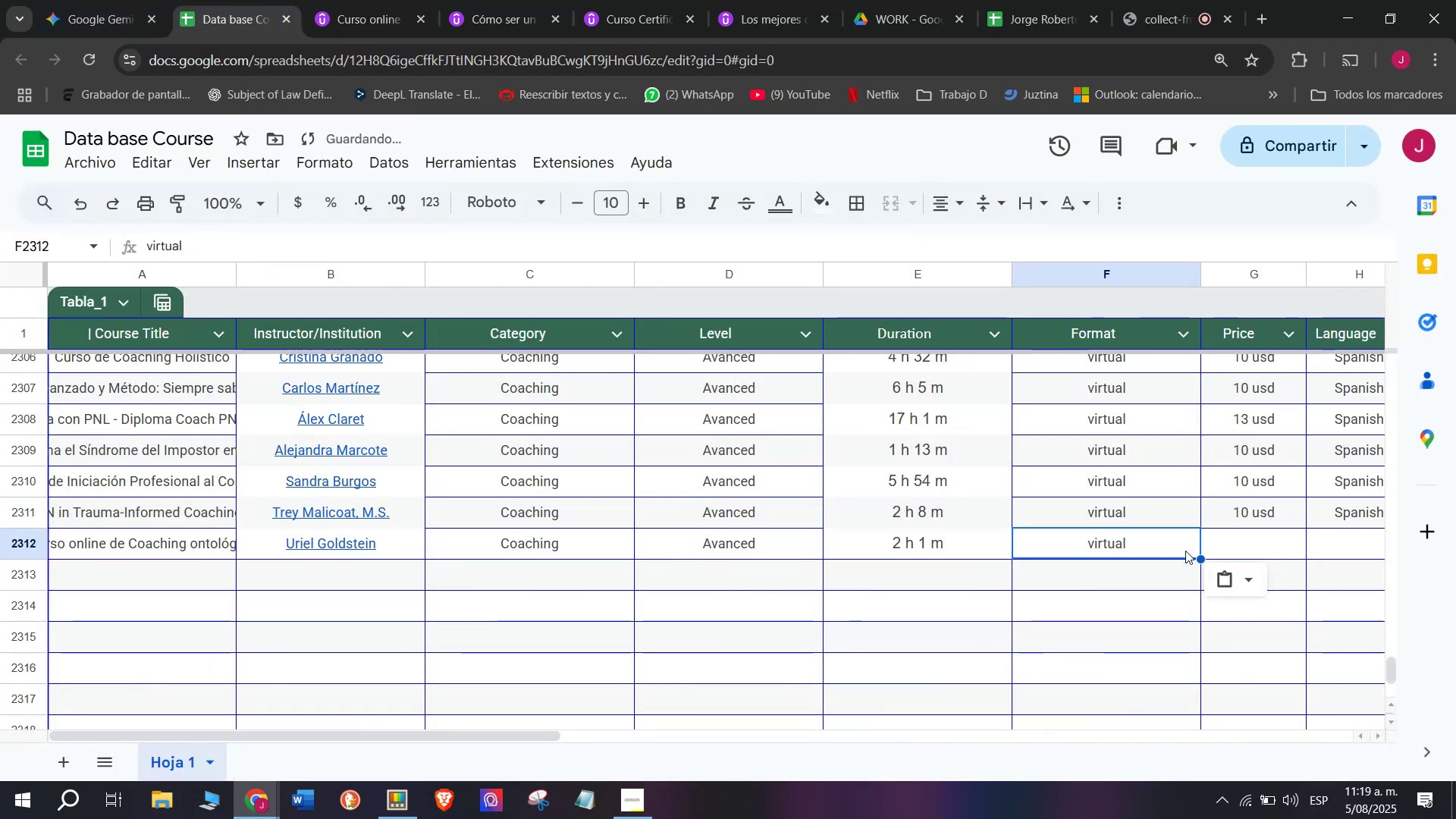 
key(Control+V)
 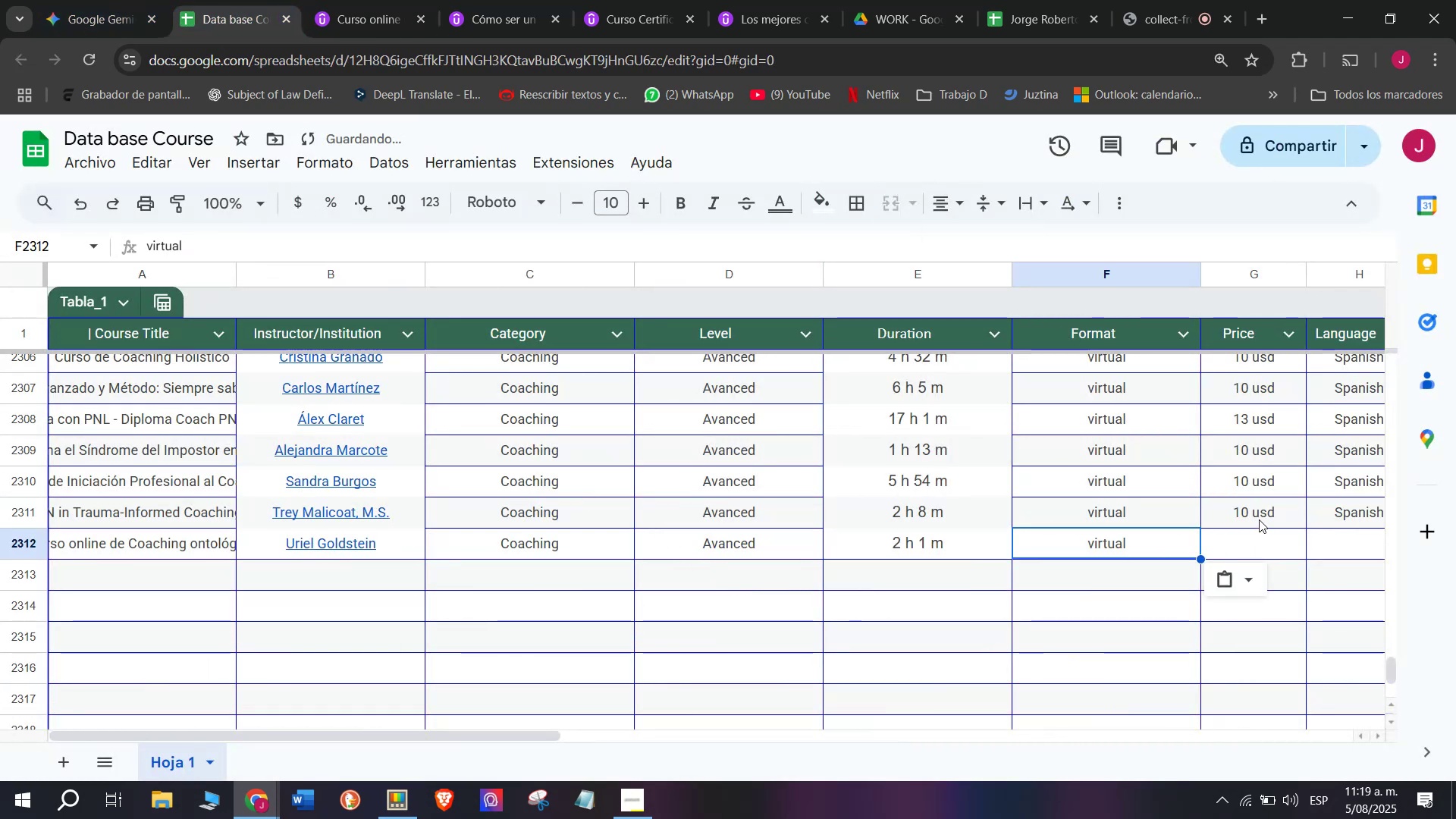 
left_click([1259, 519])
 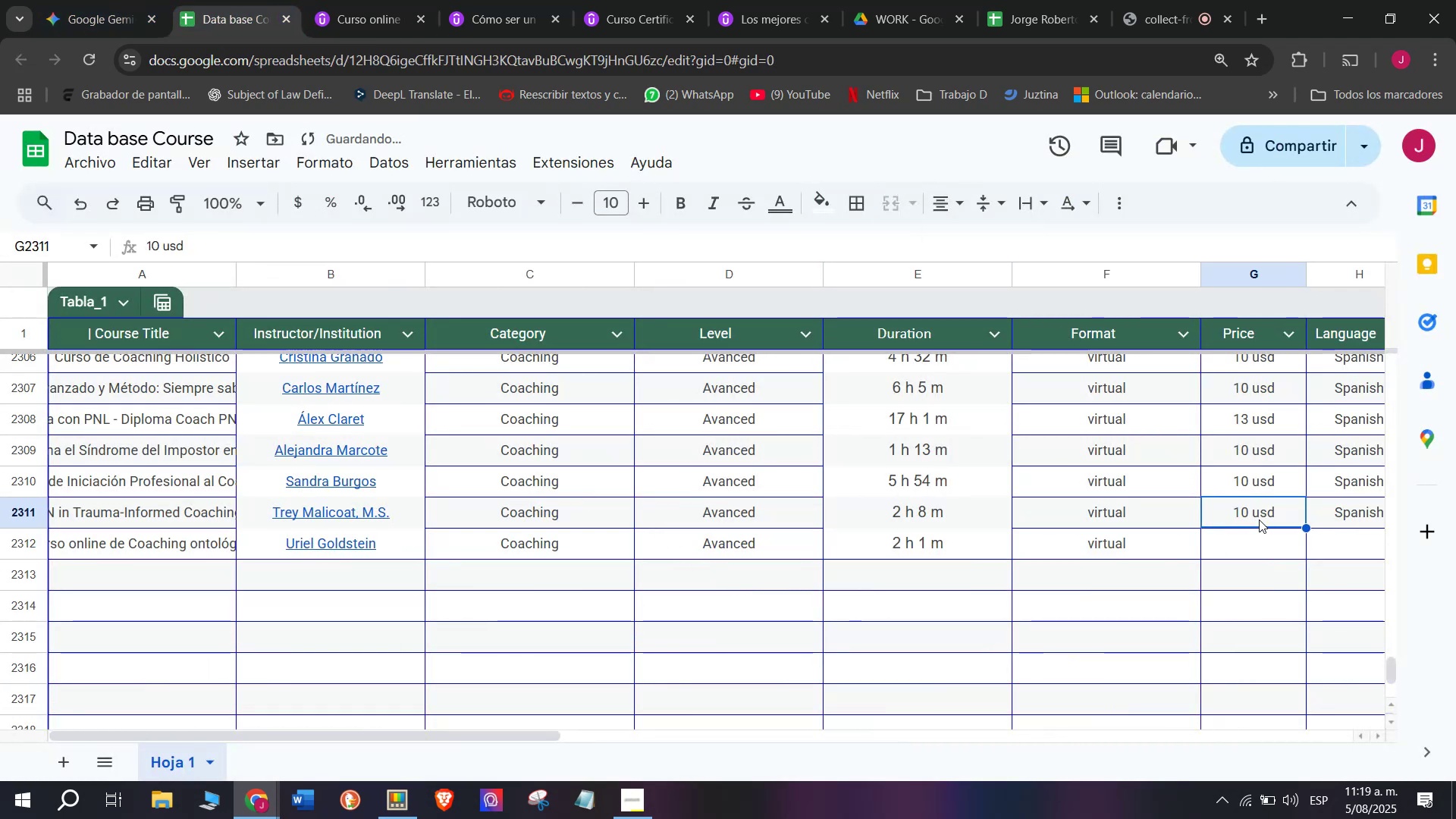 
key(Break)
 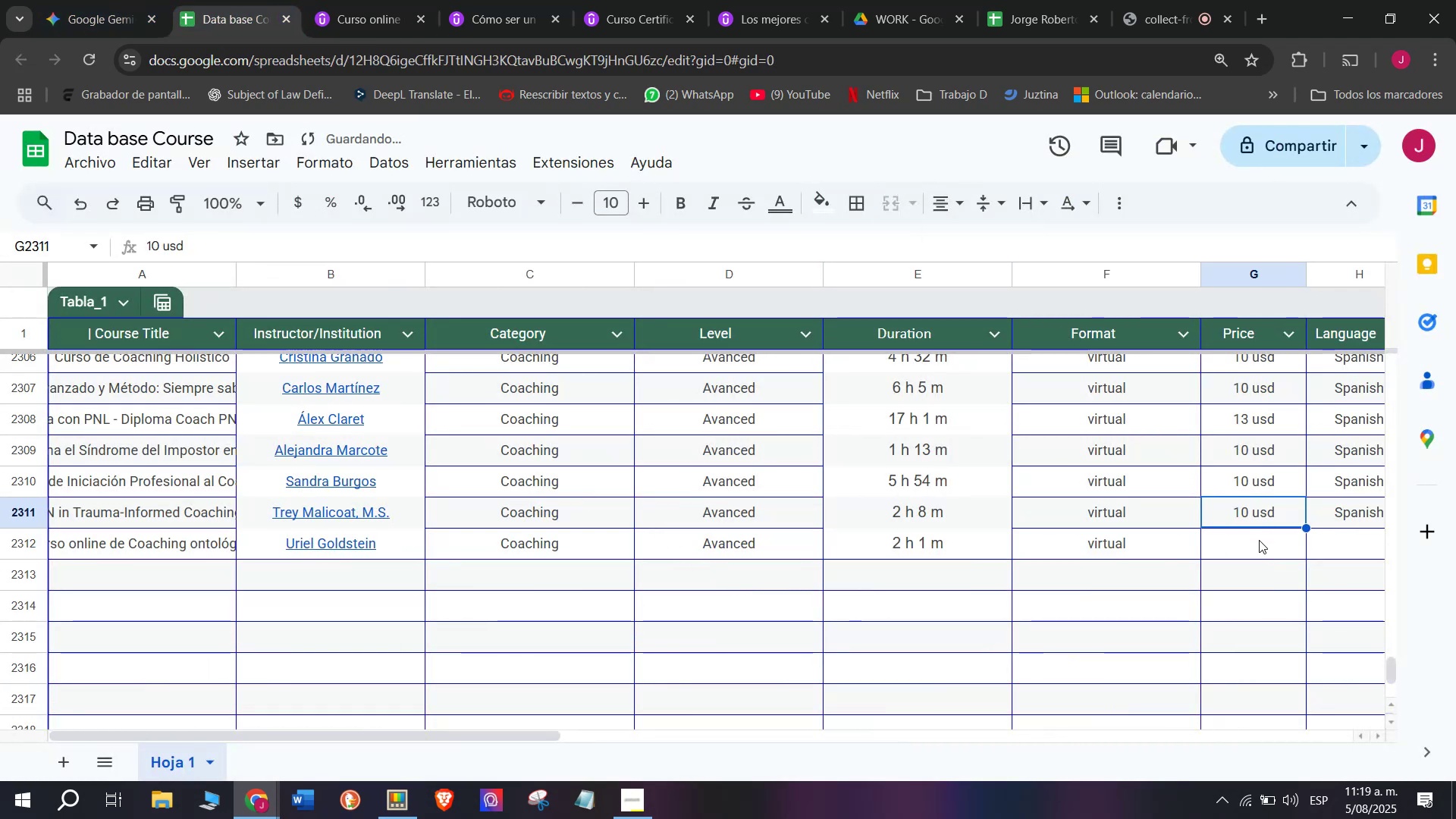 
key(Control+ControlLeft)
 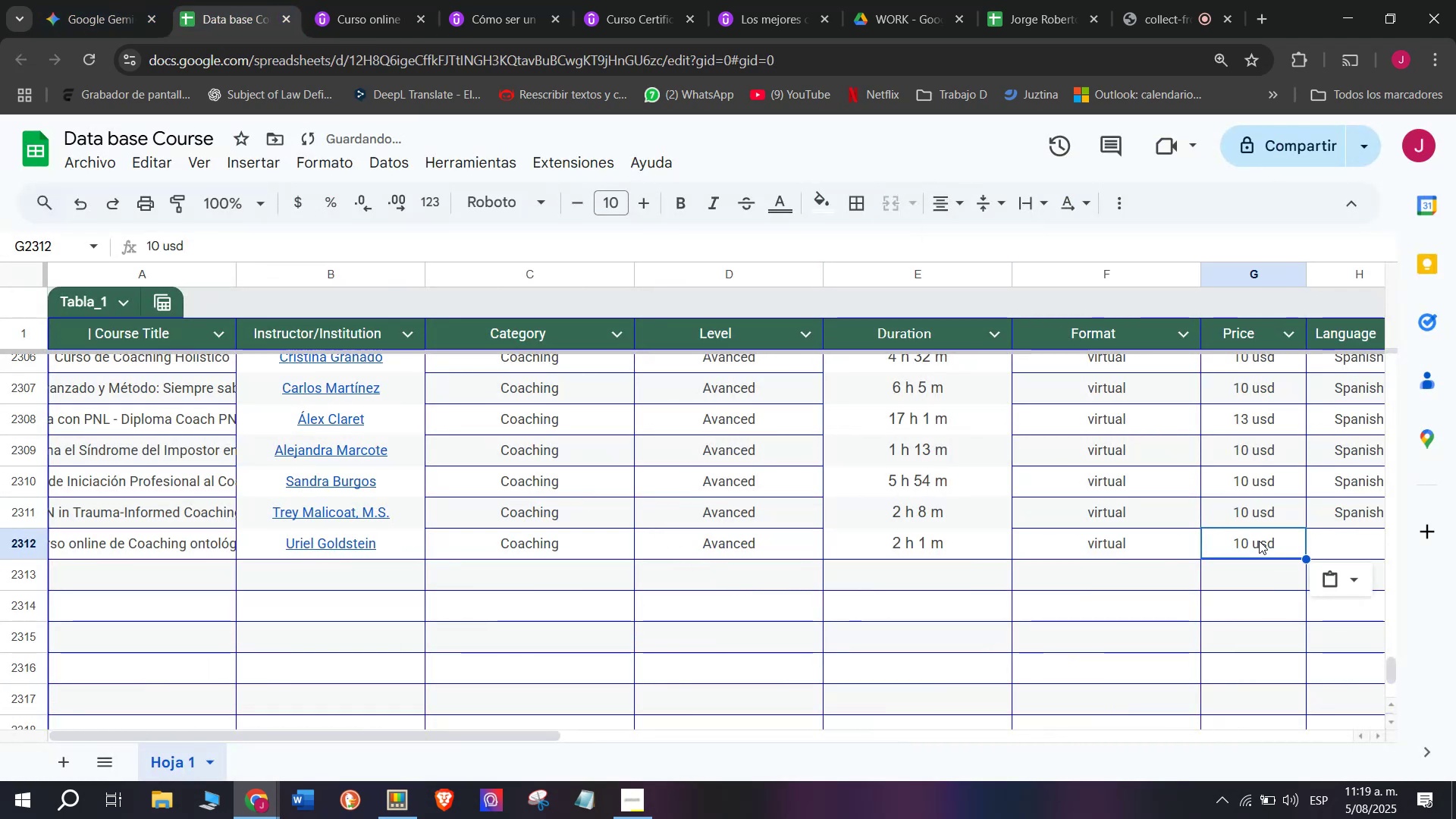 
key(Control+C)
 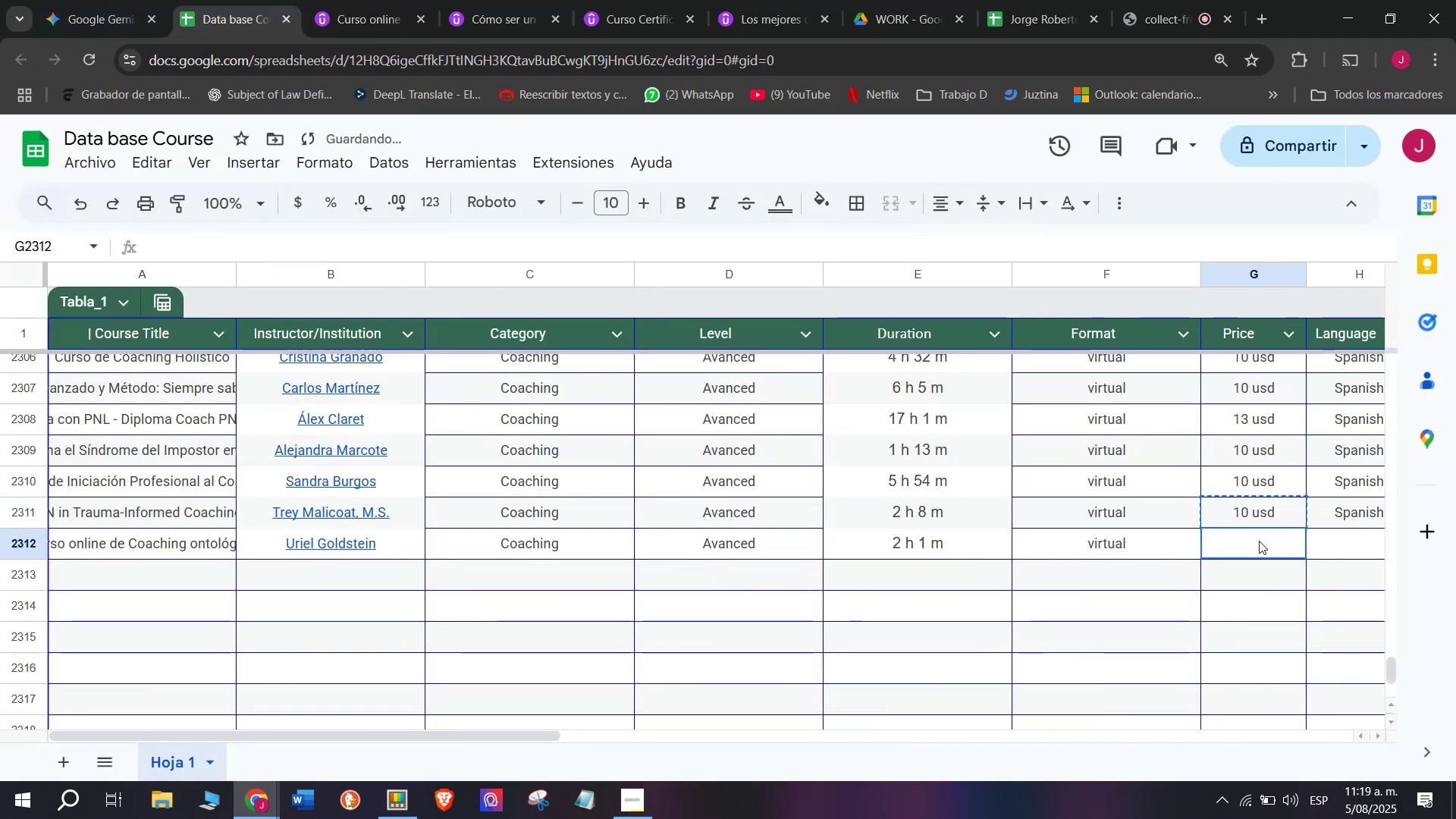 
double_click([1259, 541])
 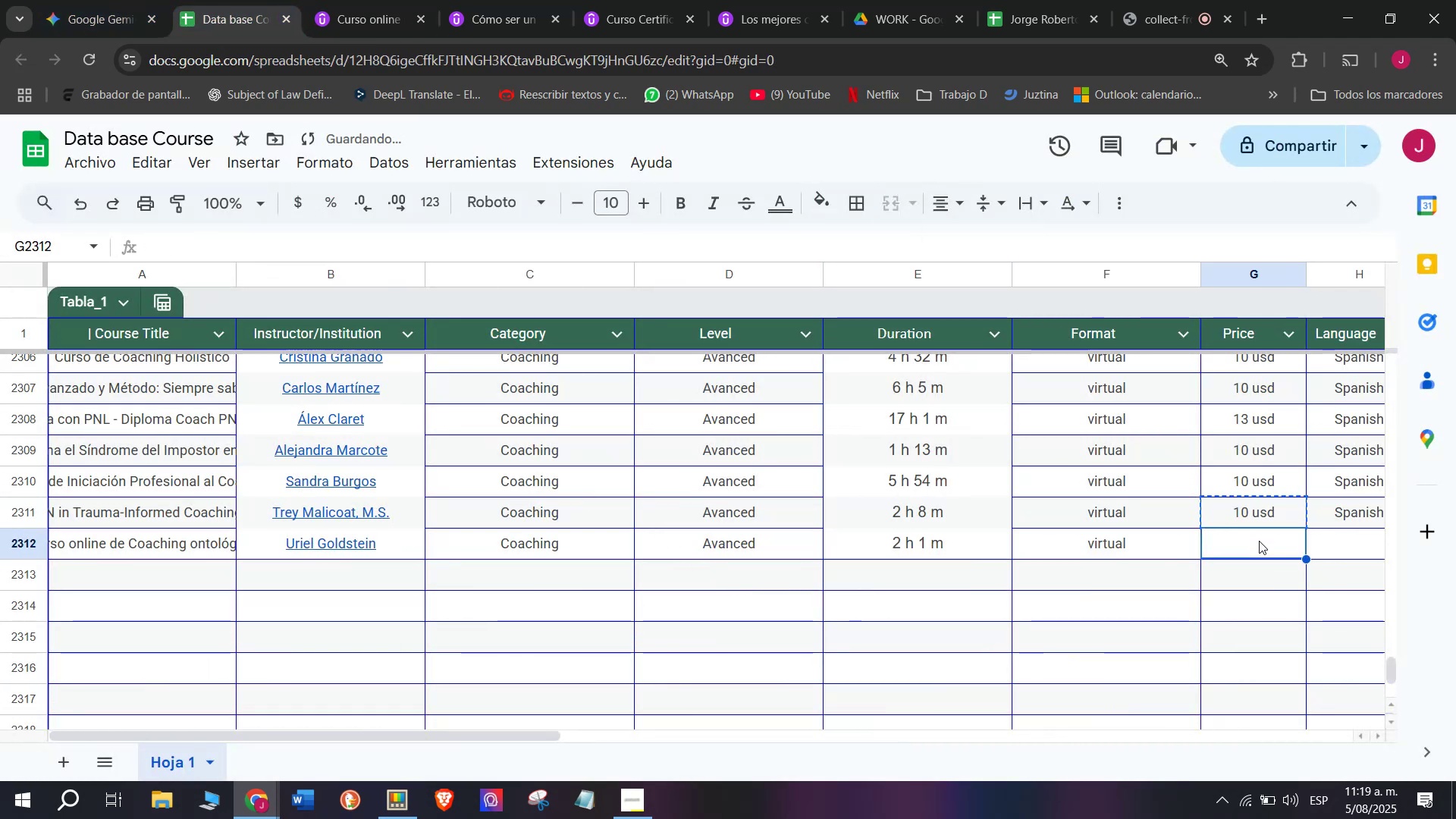 
key(Z)
 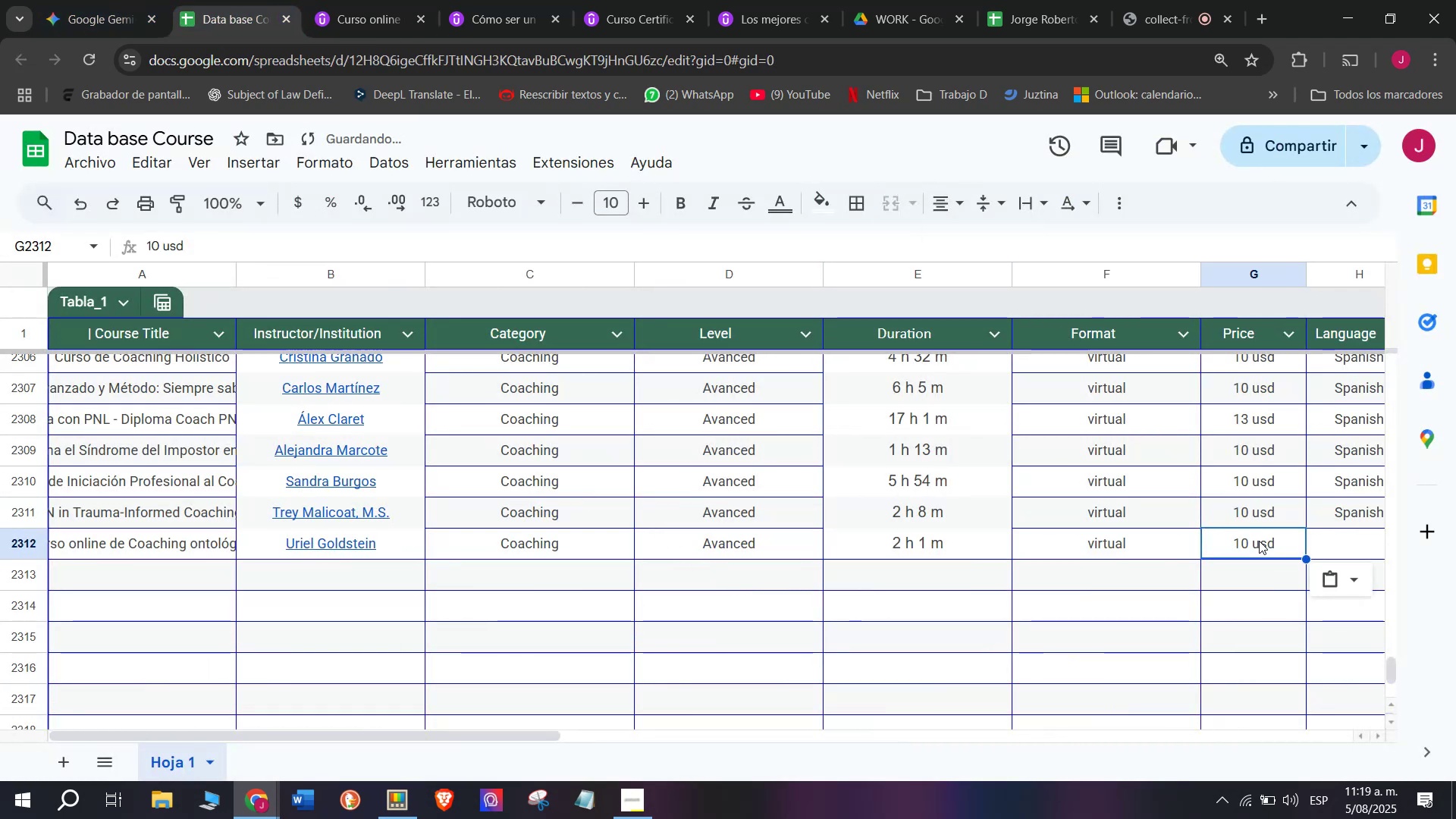 
key(Control+ControlLeft)
 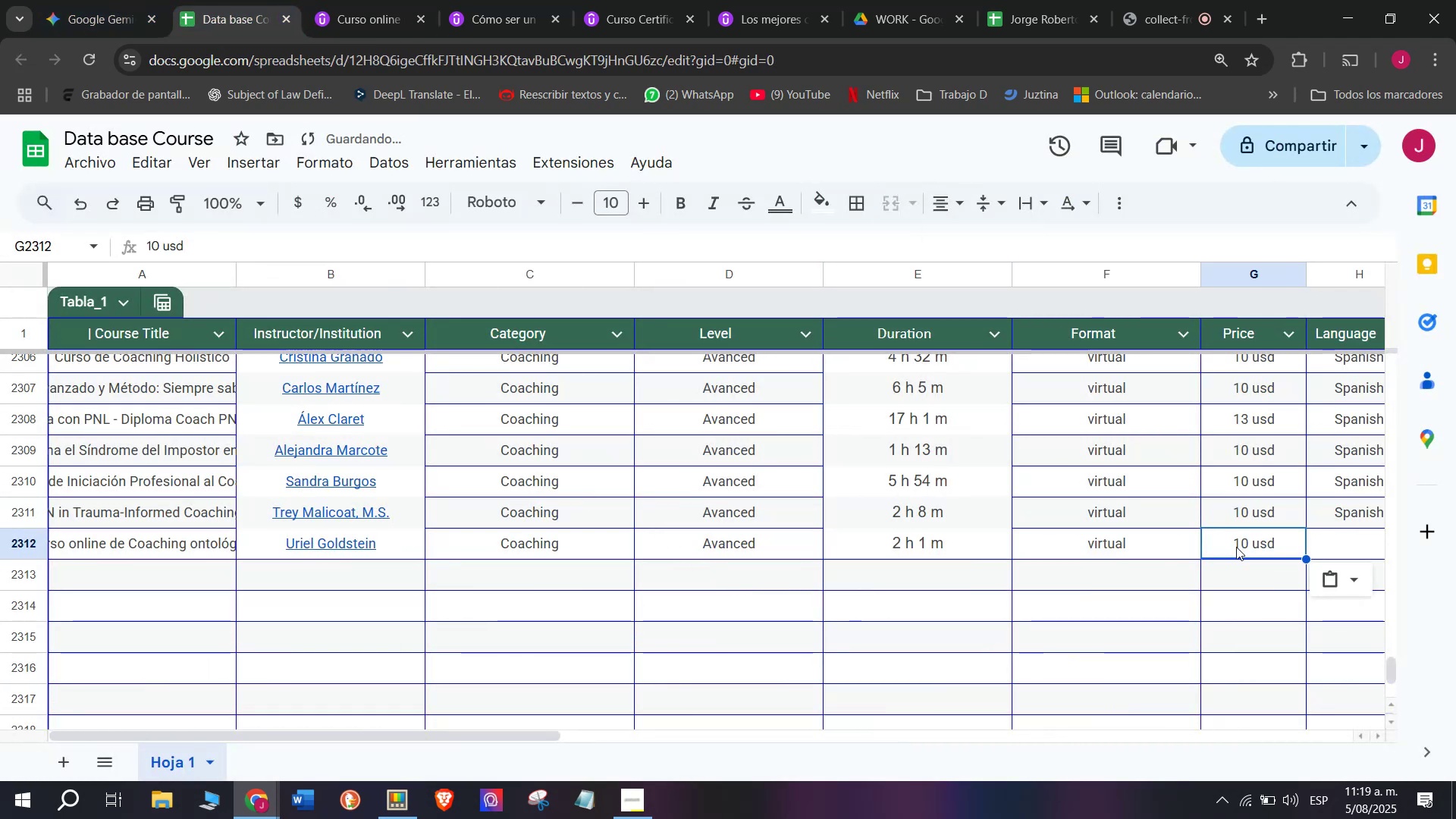 
key(Control+V)
 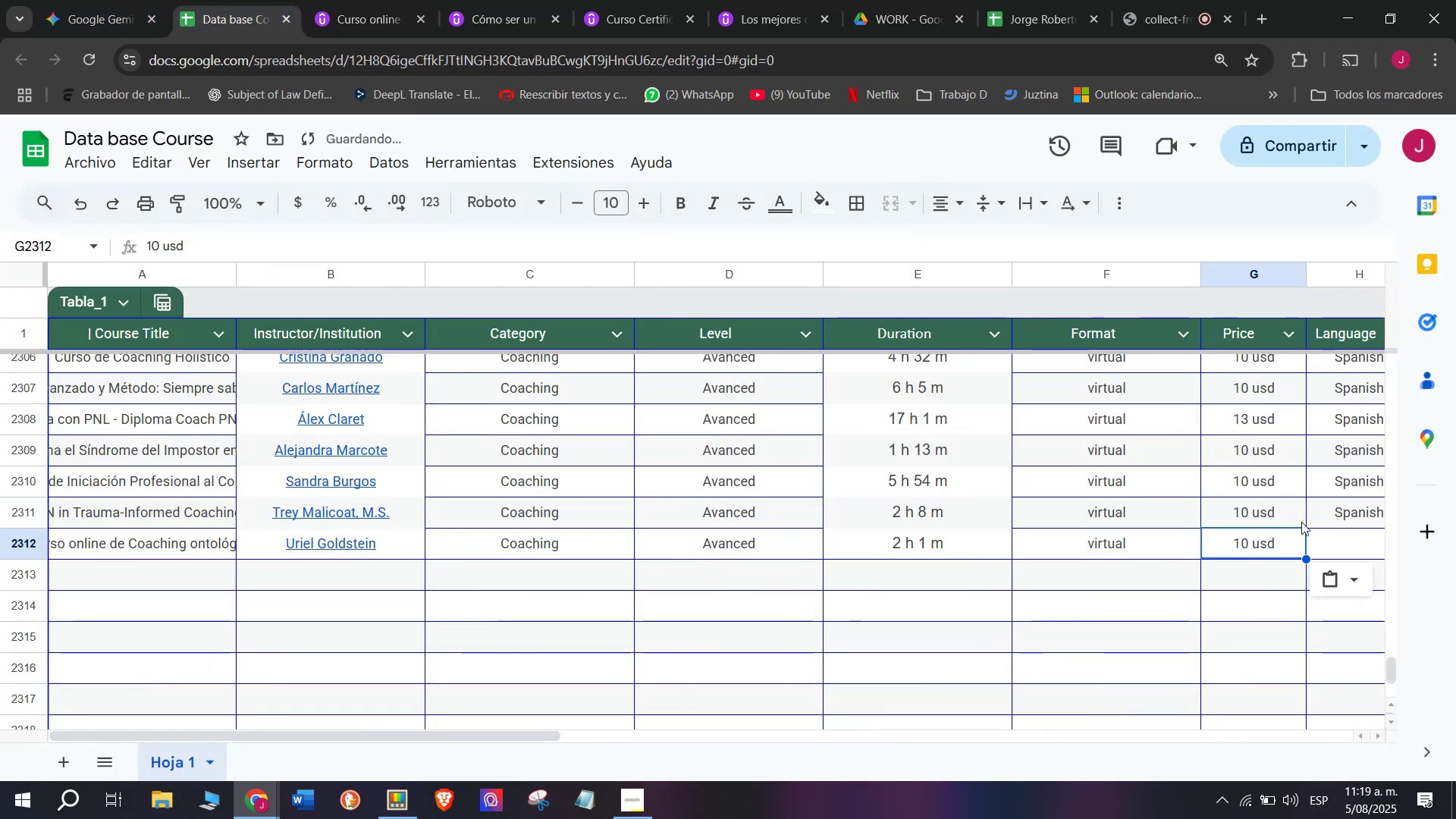 
left_click([1320, 522])
 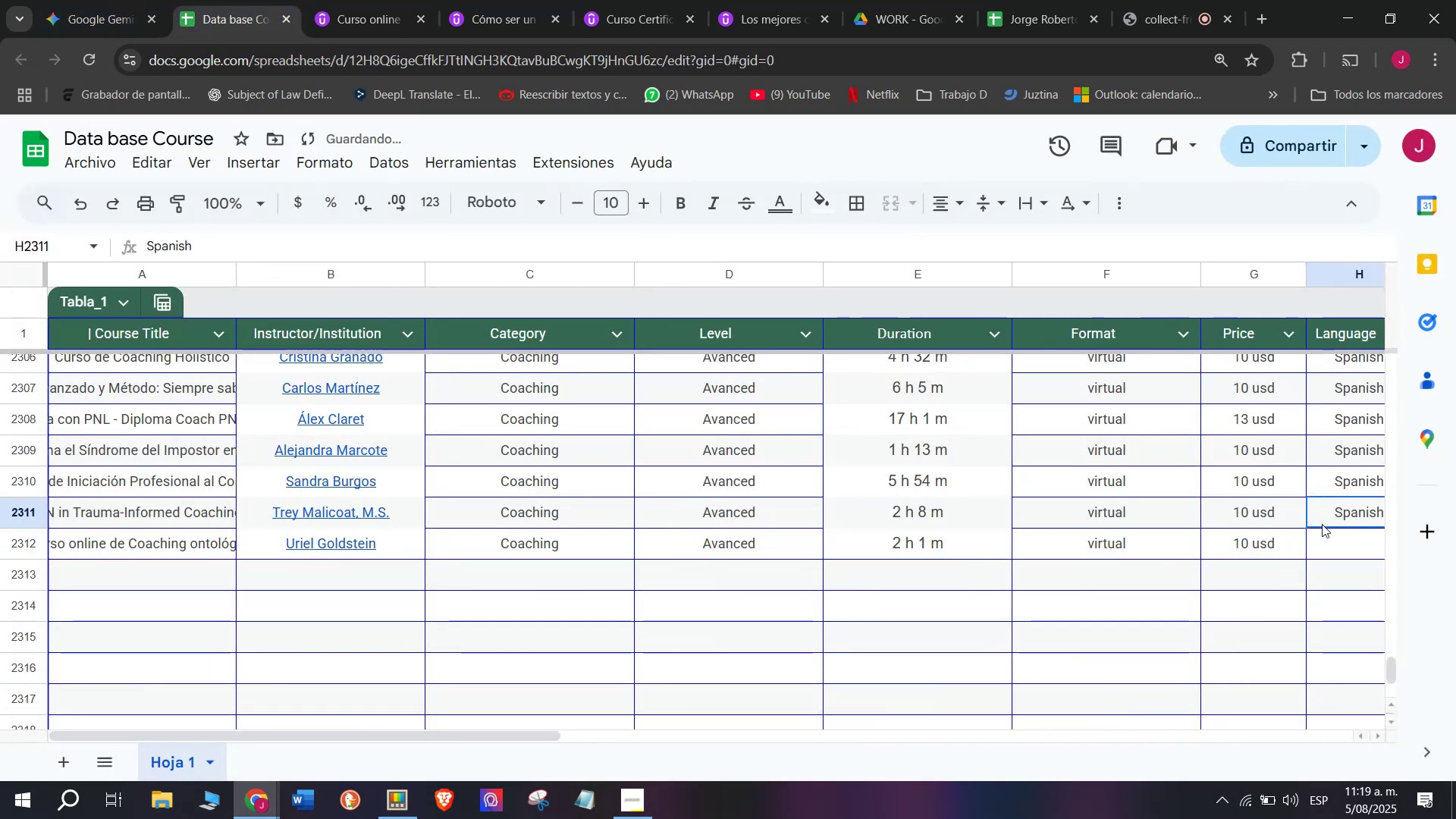 
key(Control+ControlLeft)
 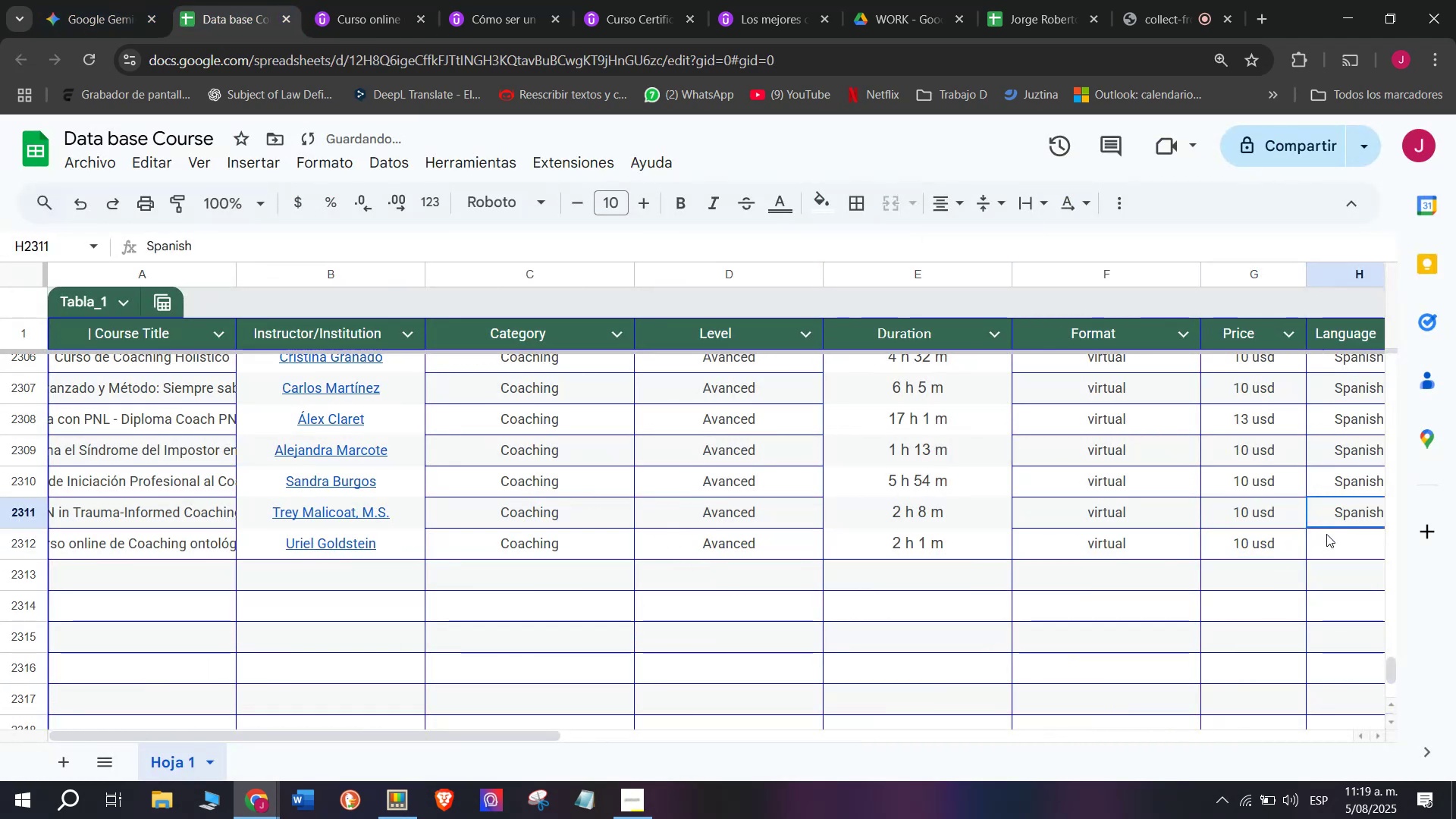 
key(Break)
 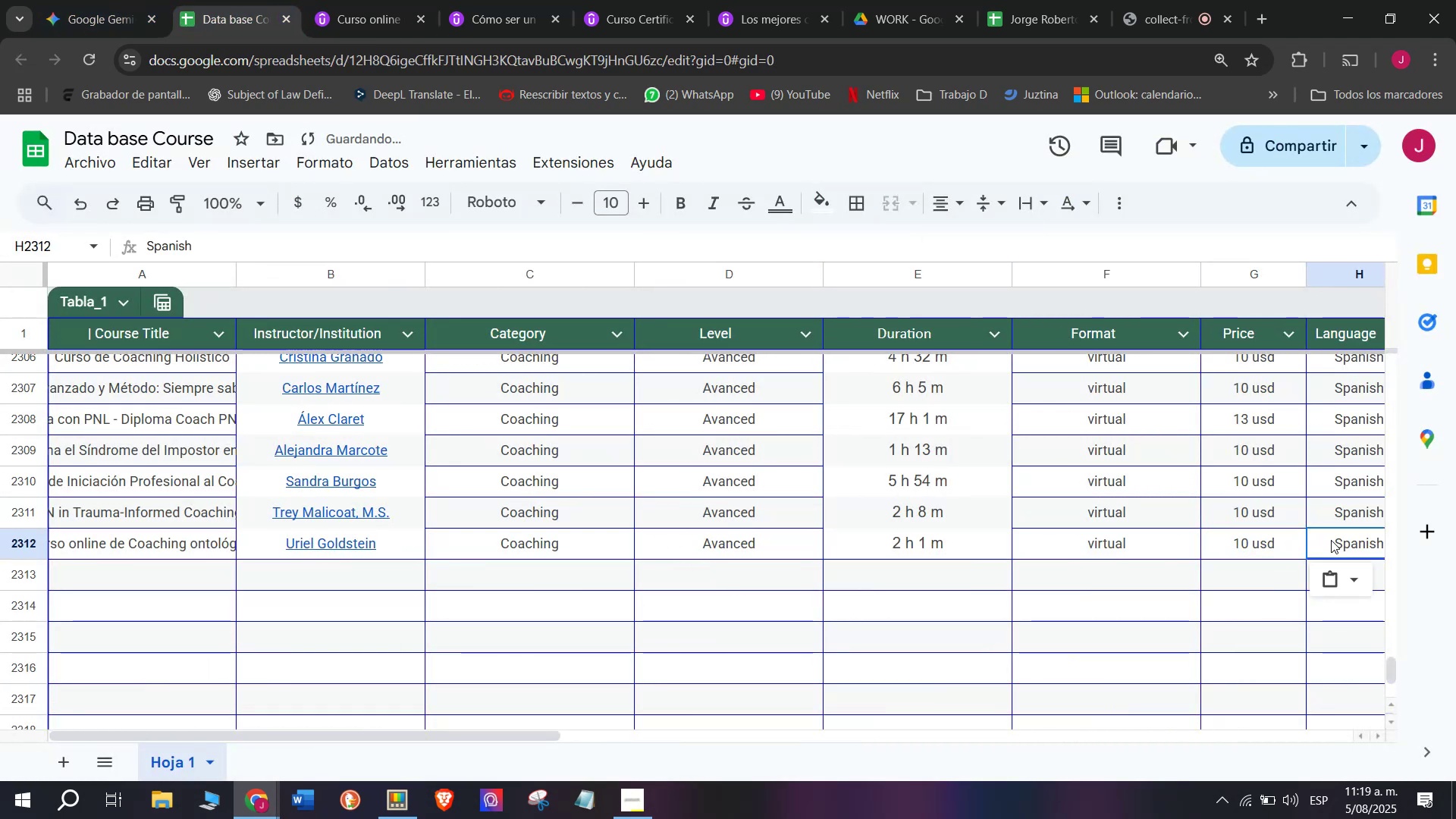 
key(Control+C)
 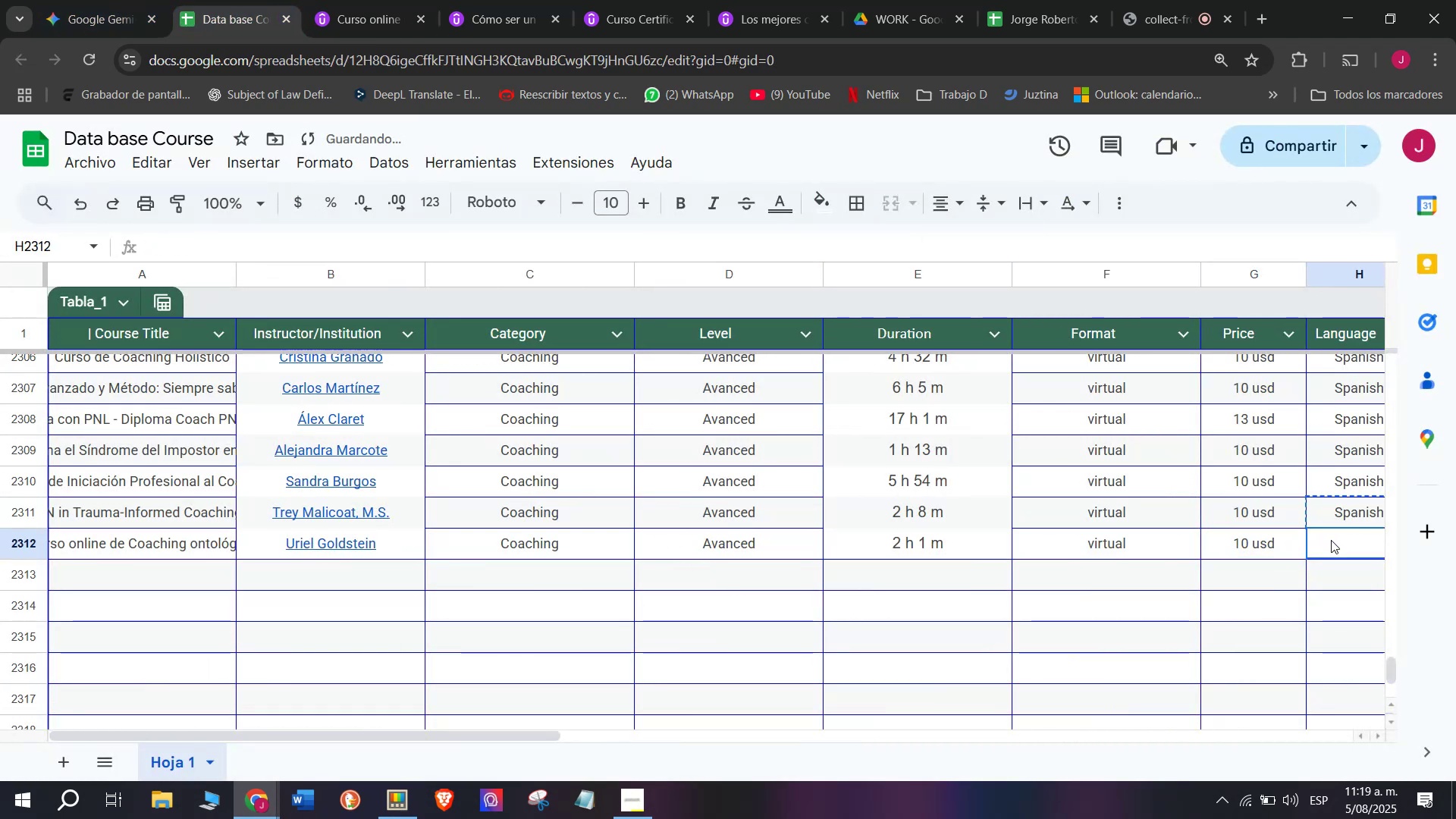 
double_click([1331, 540])
 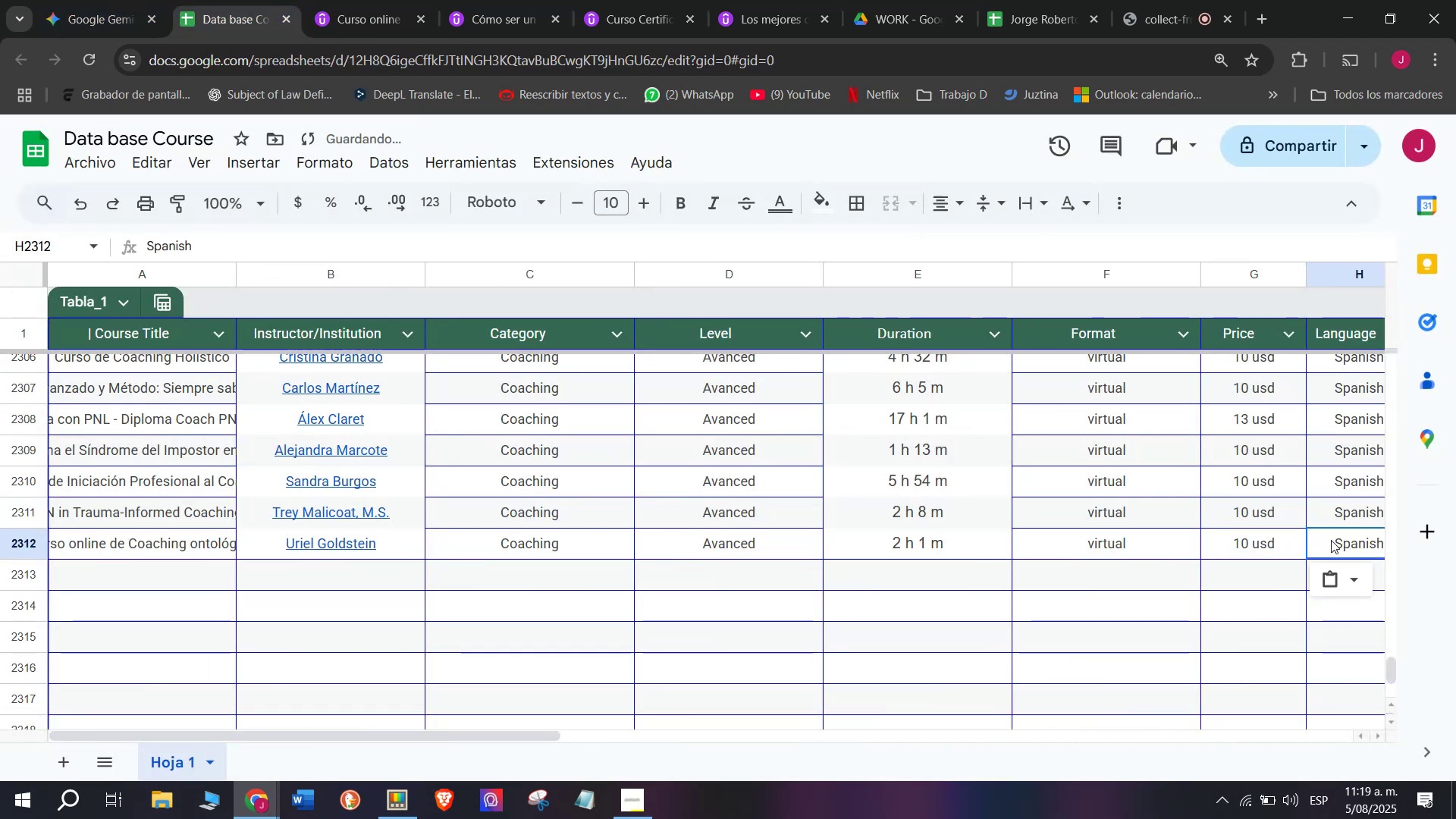 
key(Control+ControlLeft)
 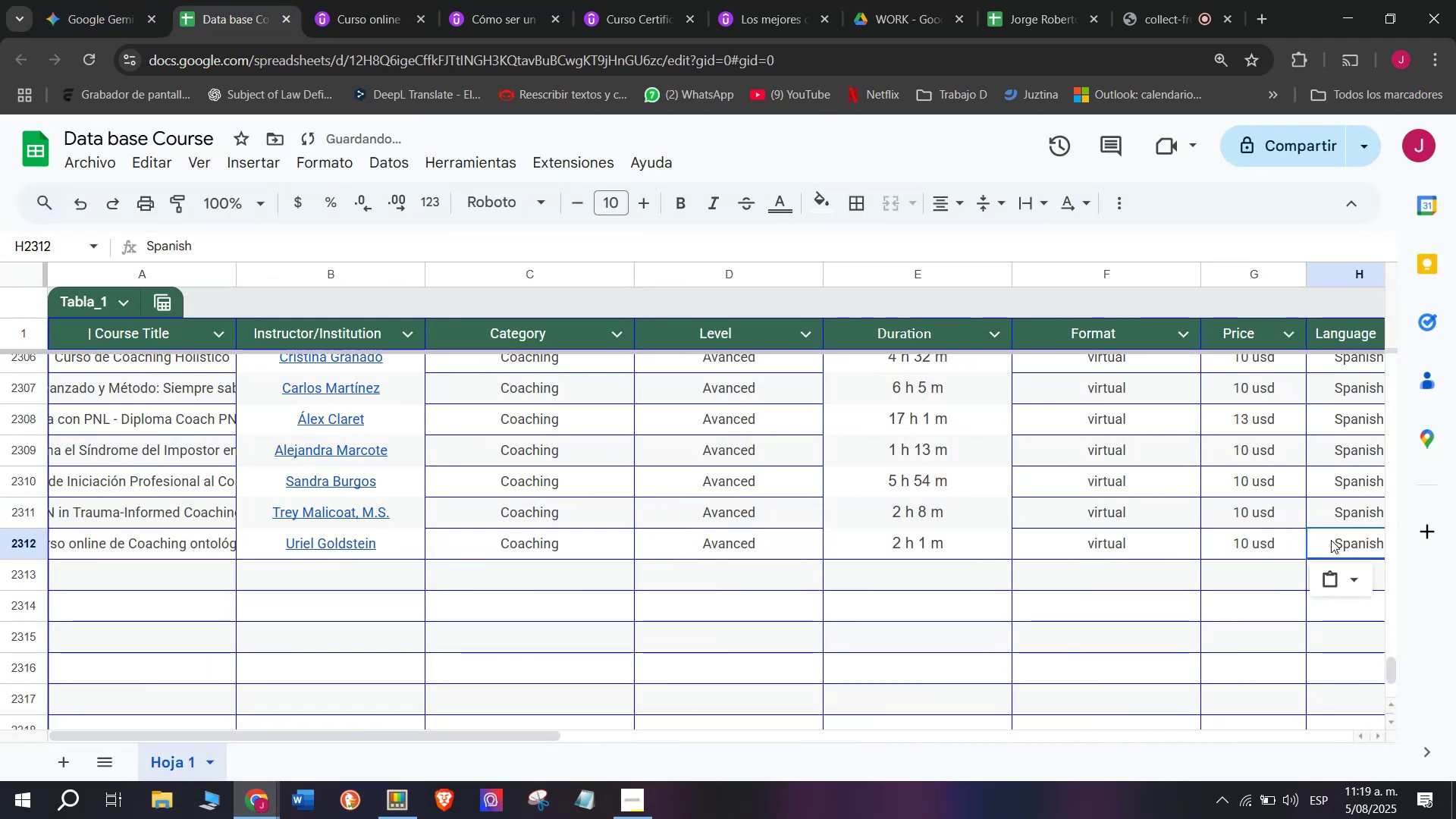 
key(Z)
 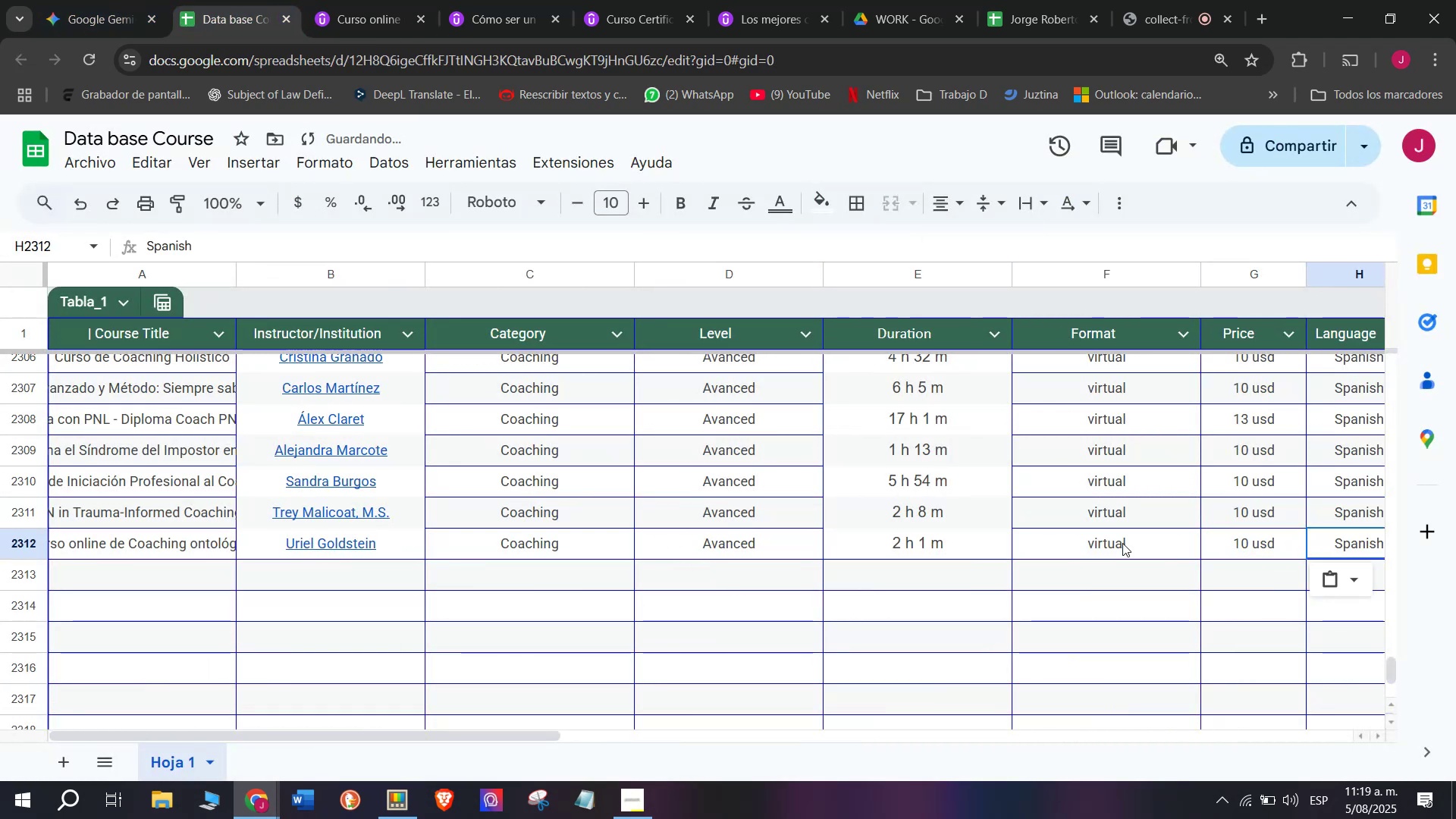 
key(Control+V)
 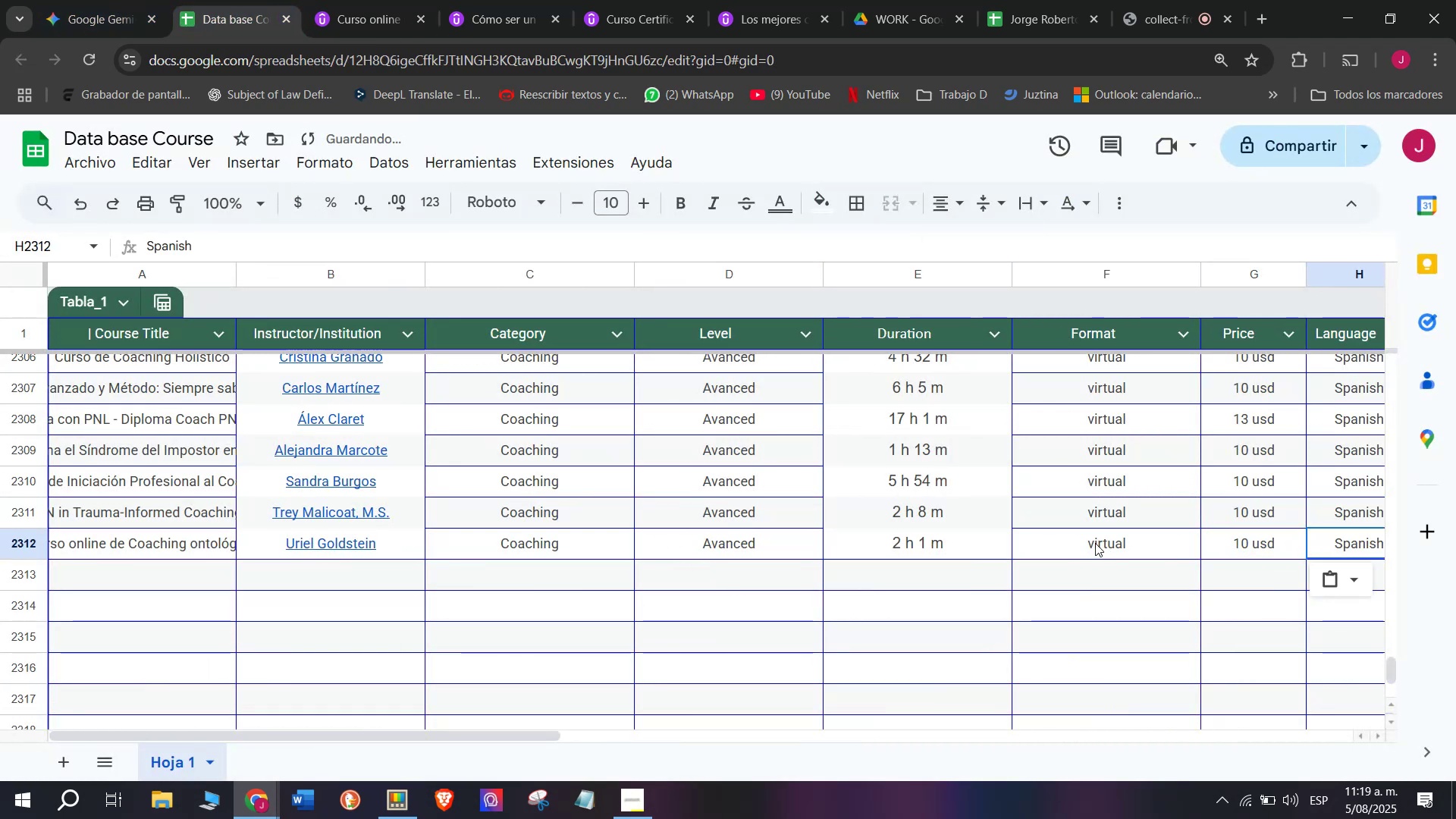 
scroll: coordinate [559, 593], scroll_direction: down, amount: 3.0
 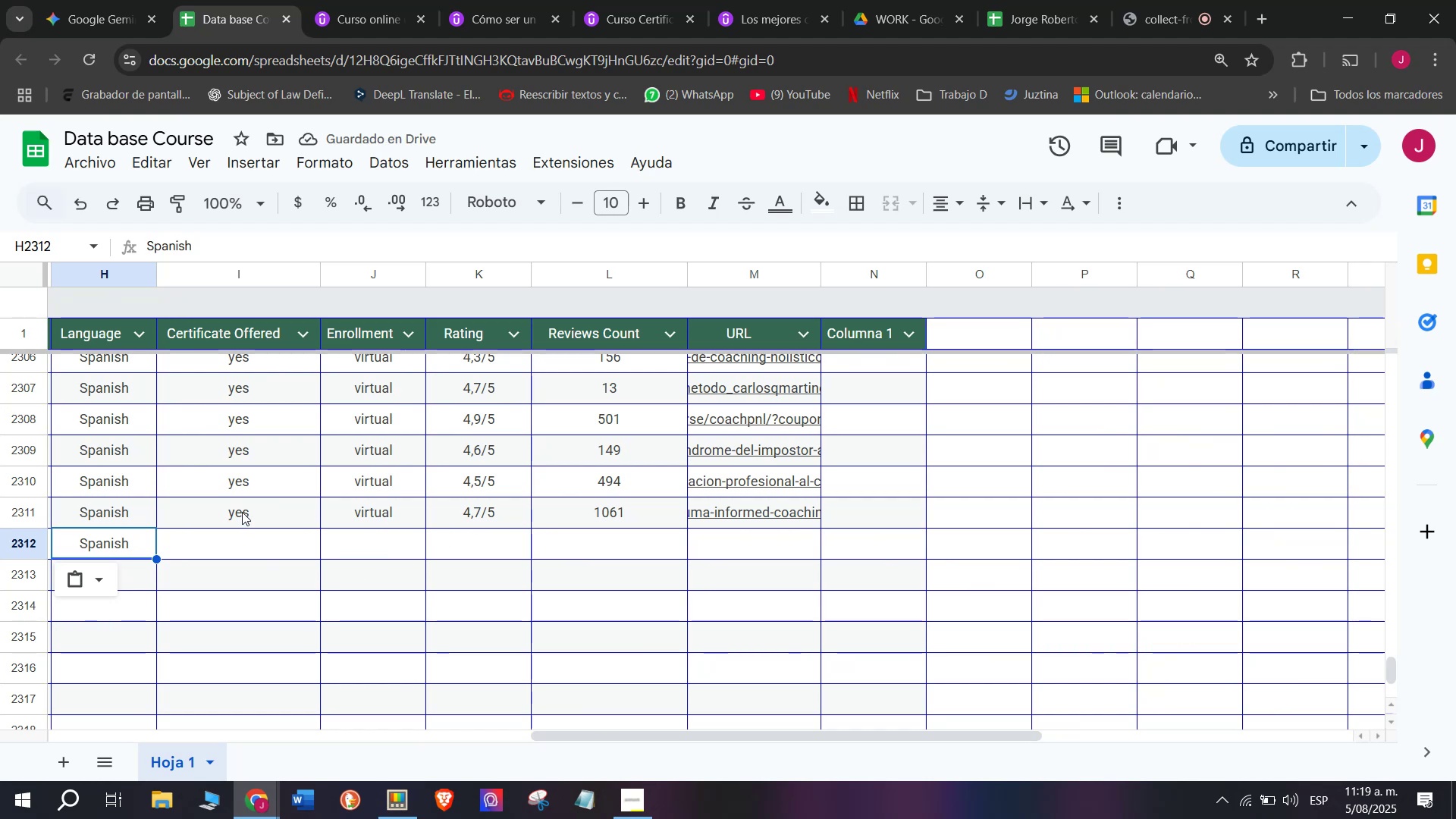 
key(Break)
 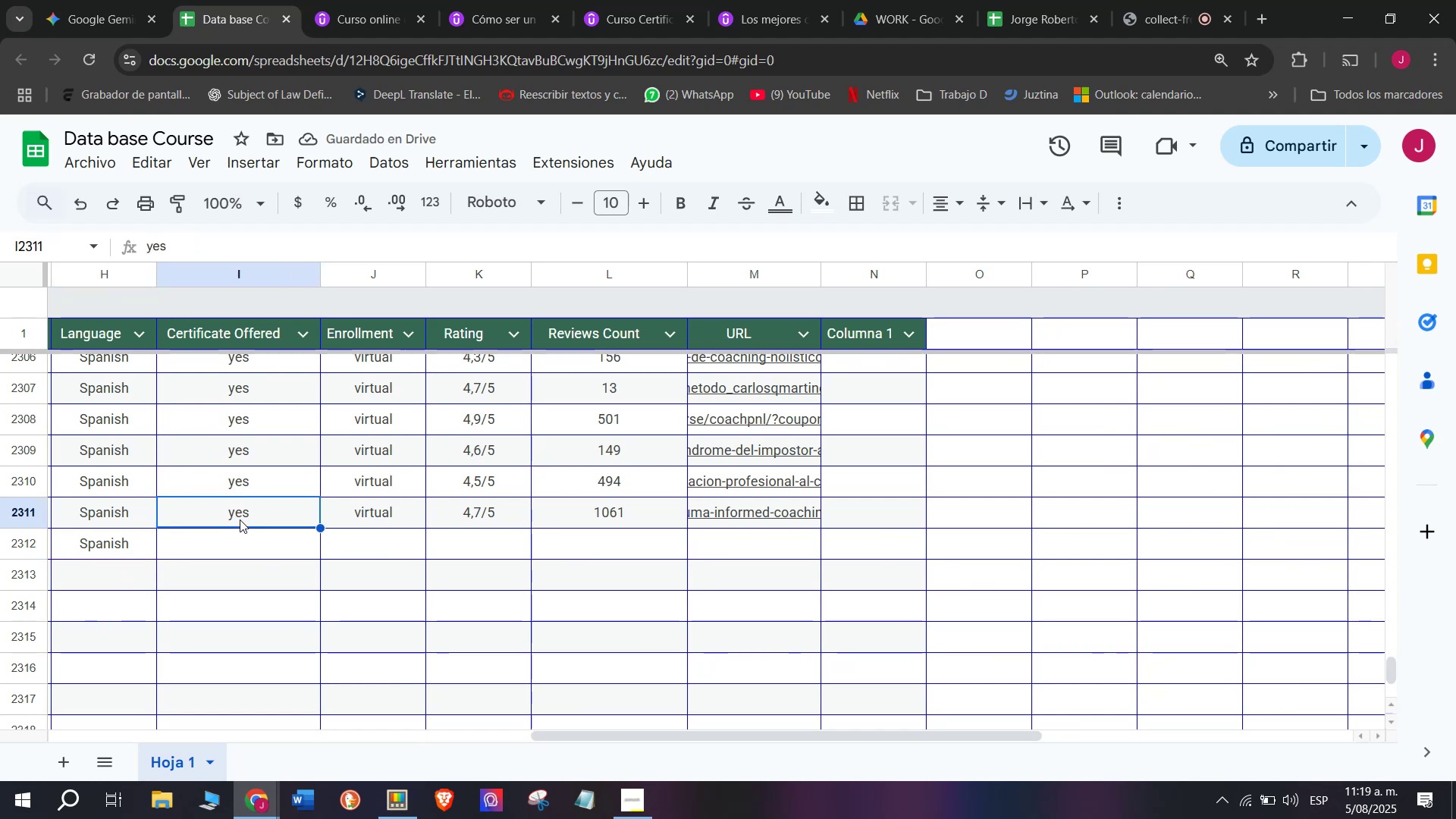 
key(Control+ControlLeft)
 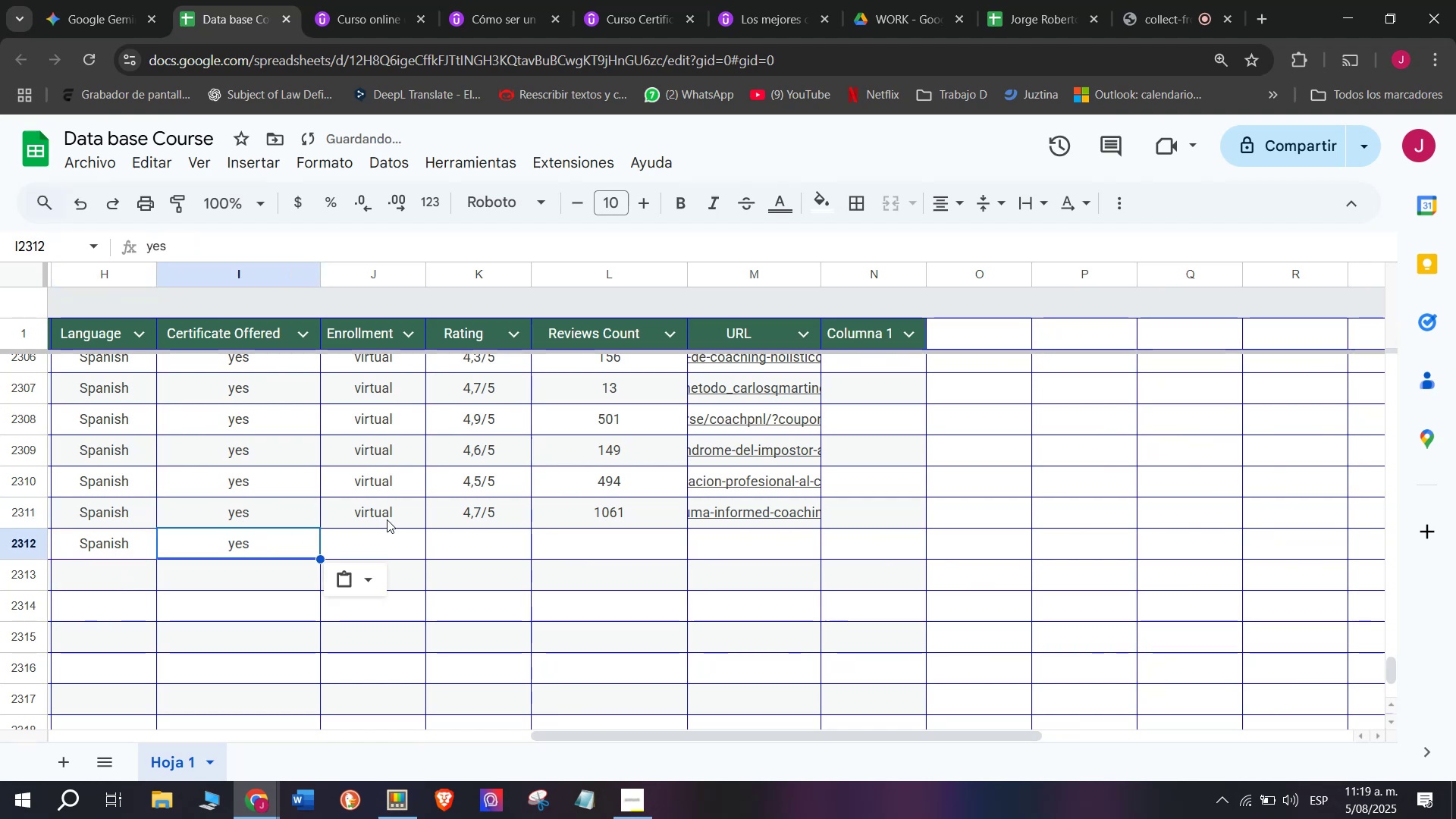 
key(Control+C)
 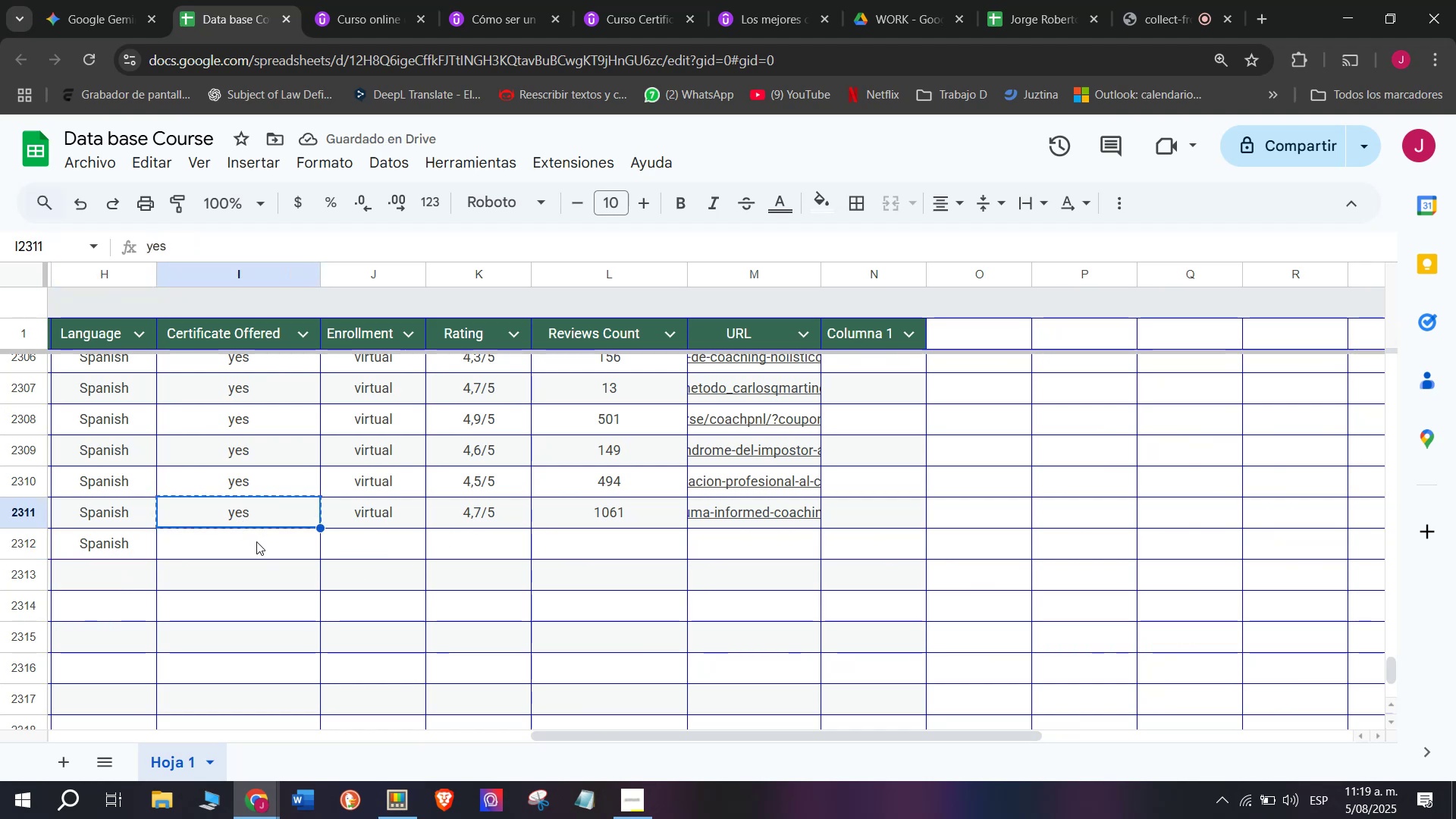 
key(Z)
 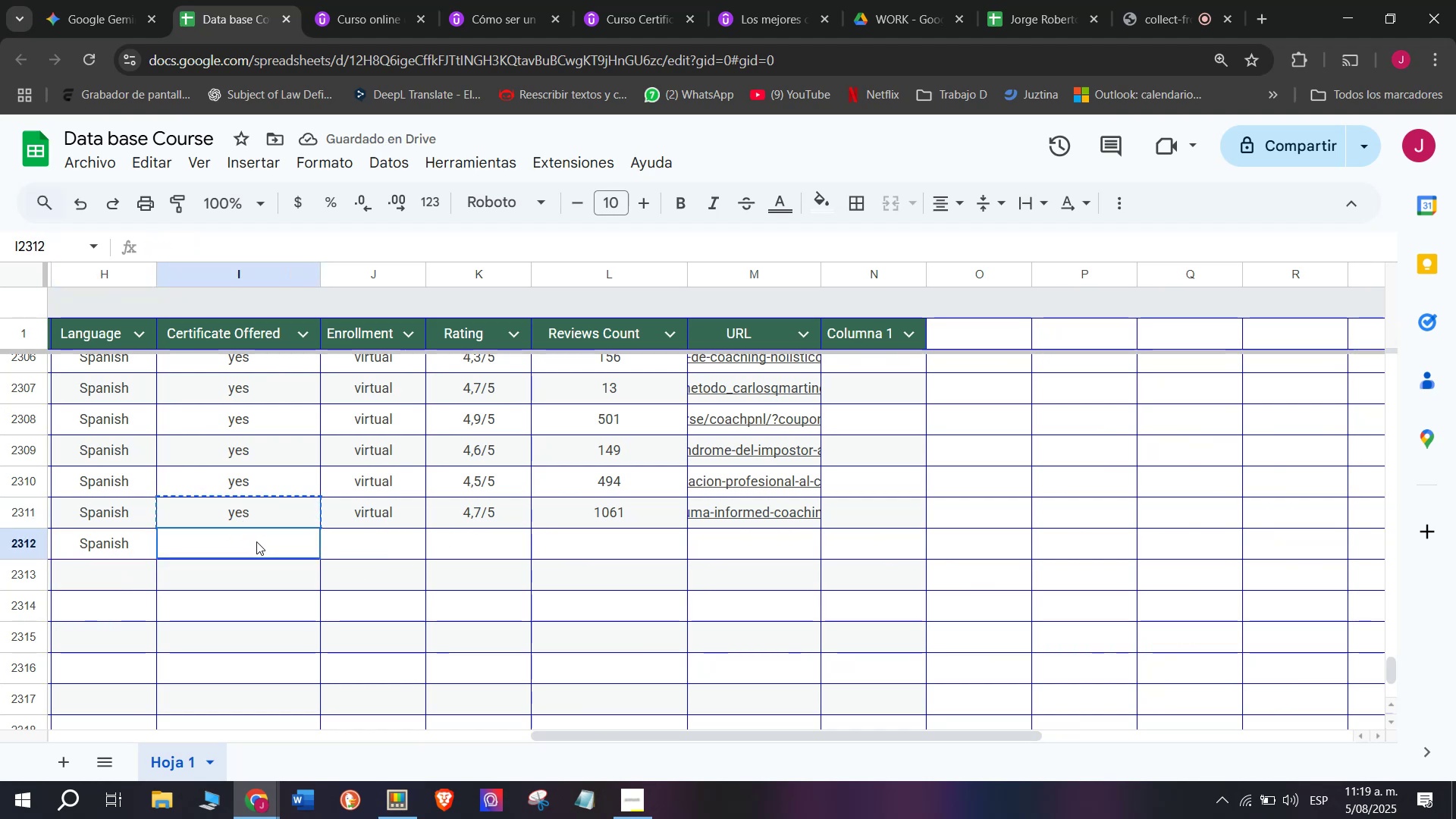 
key(Control+ControlLeft)
 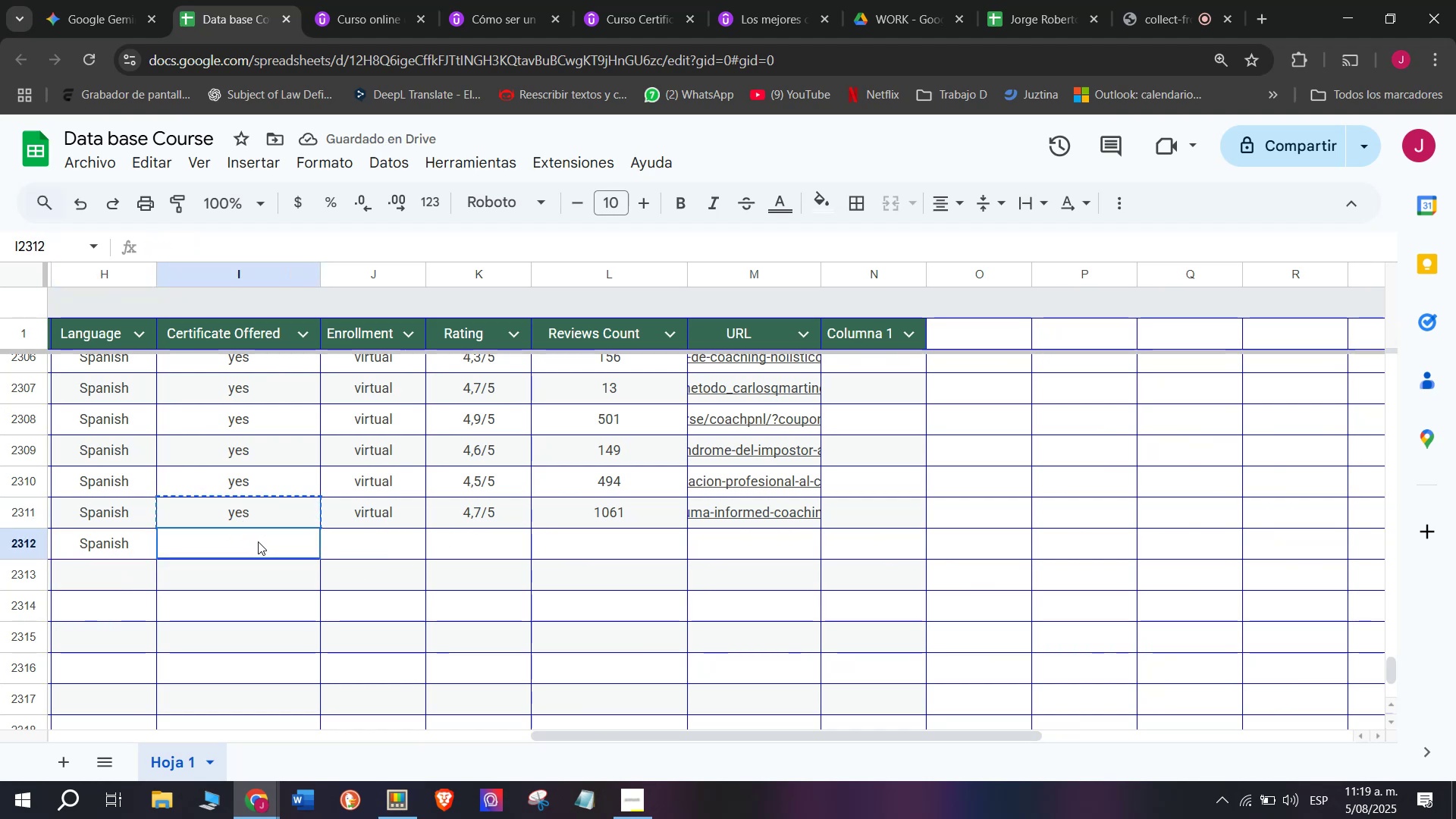 
key(Control+V)
 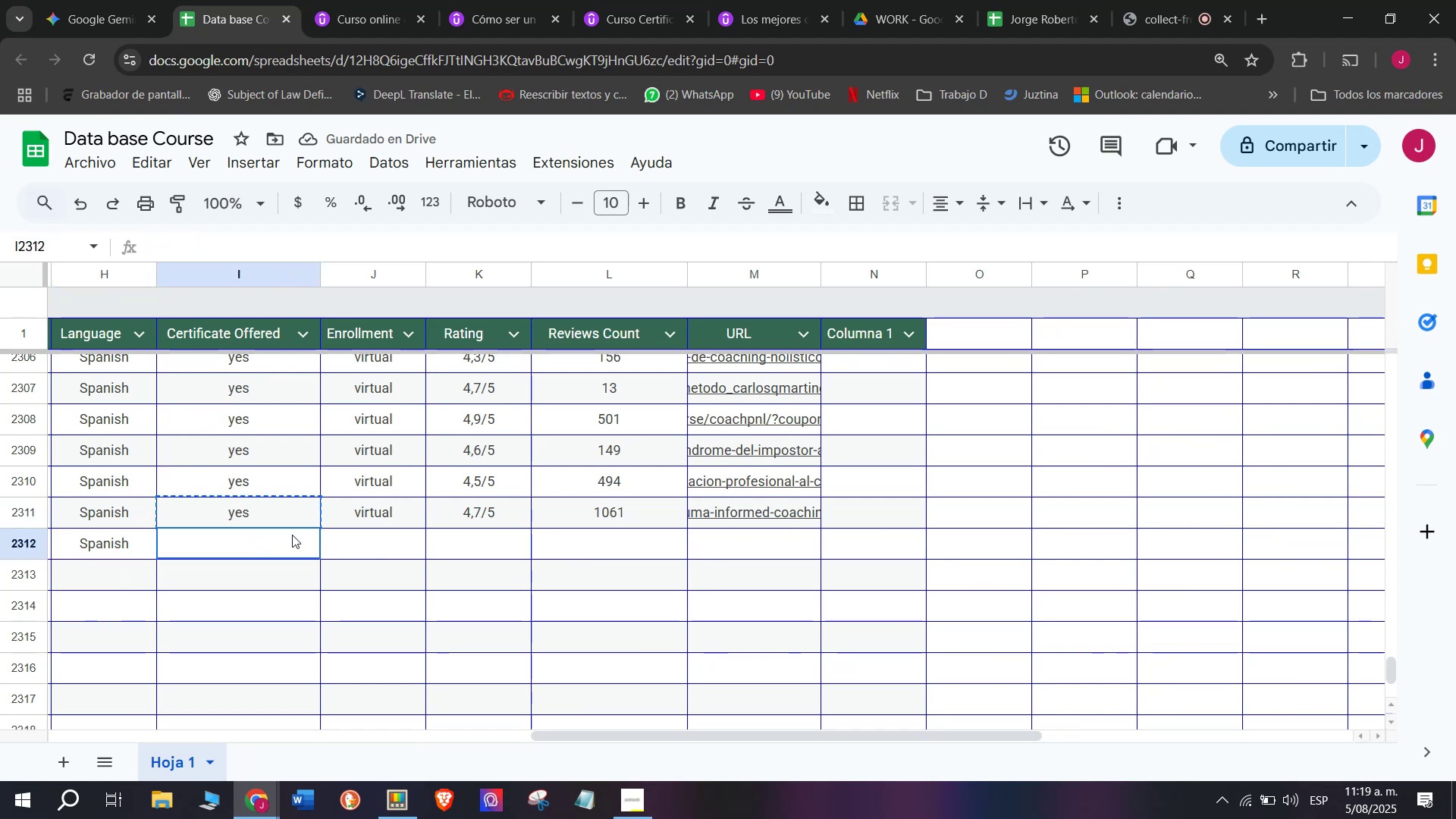 
double_click([256, 541])
 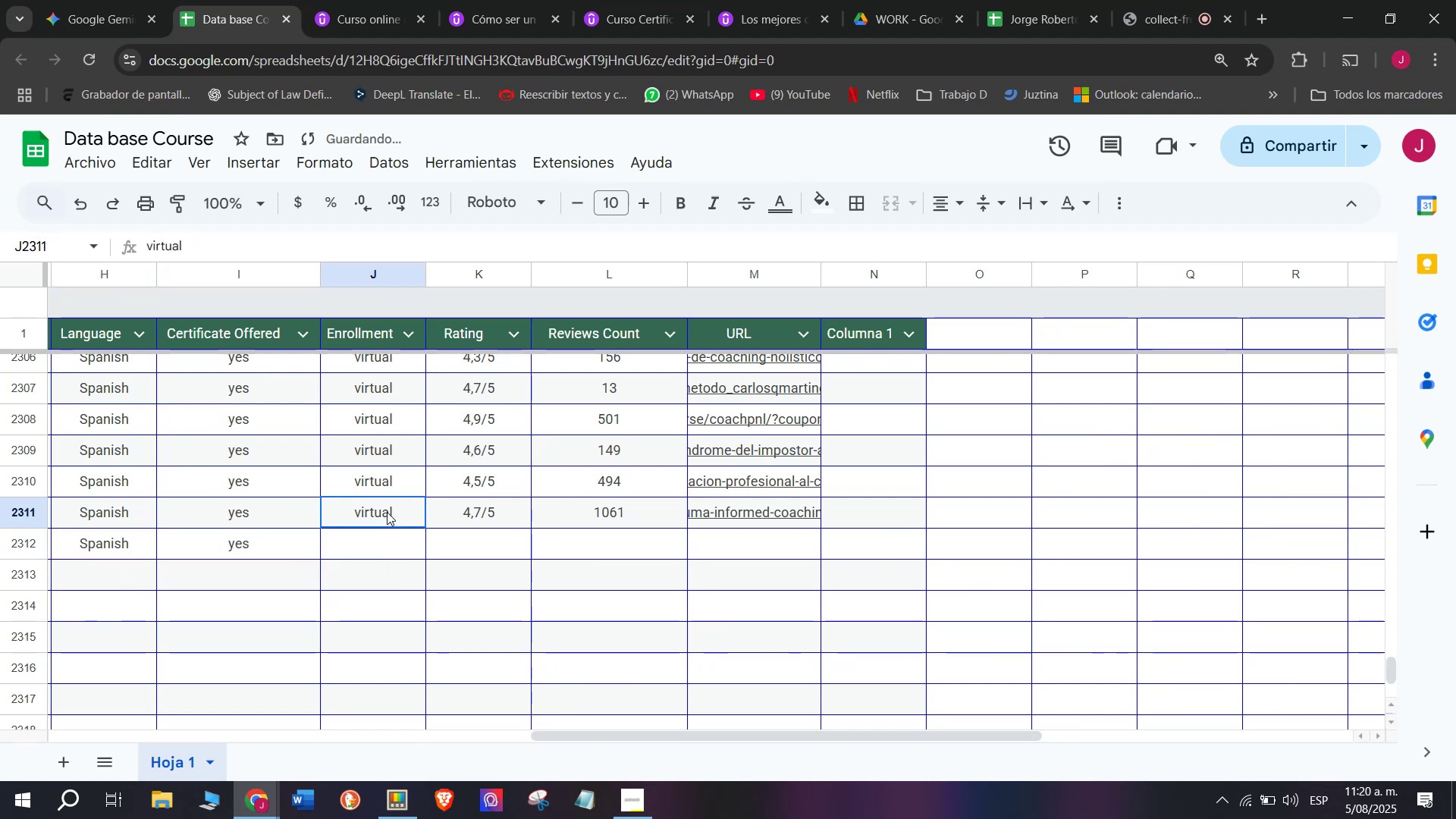 
key(Break)
 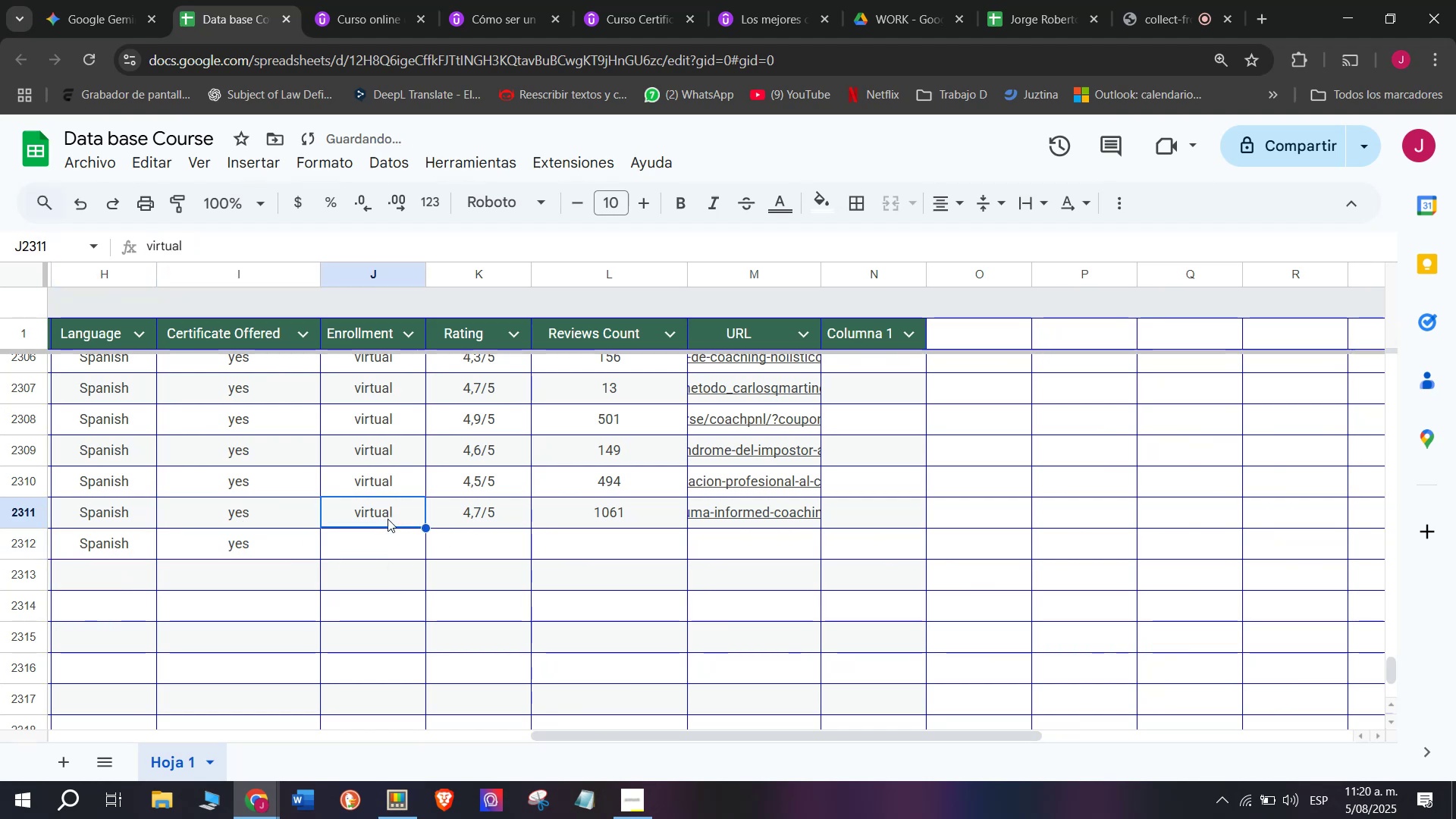 
key(Control+ControlLeft)
 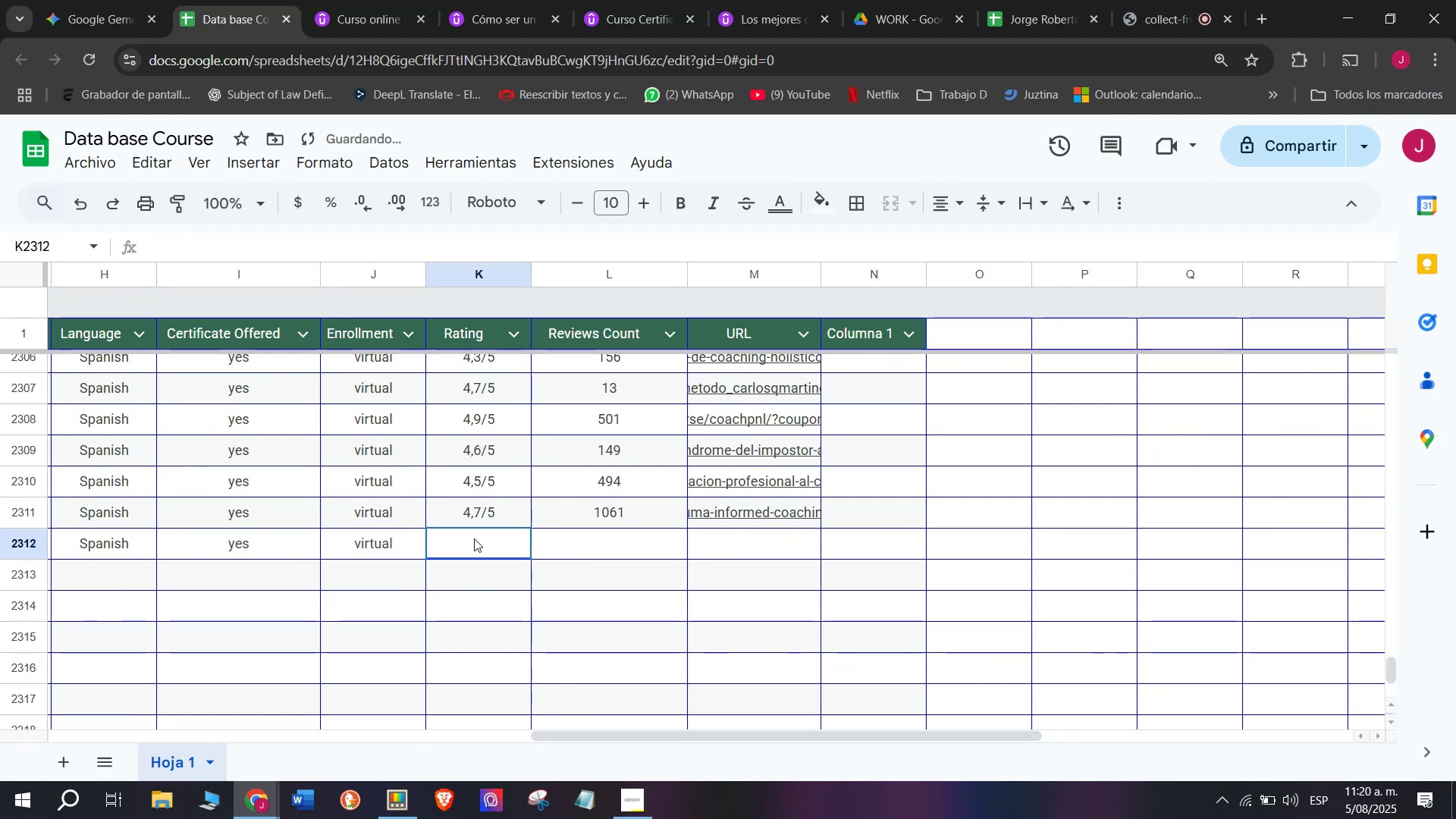 
key(Control+C)
 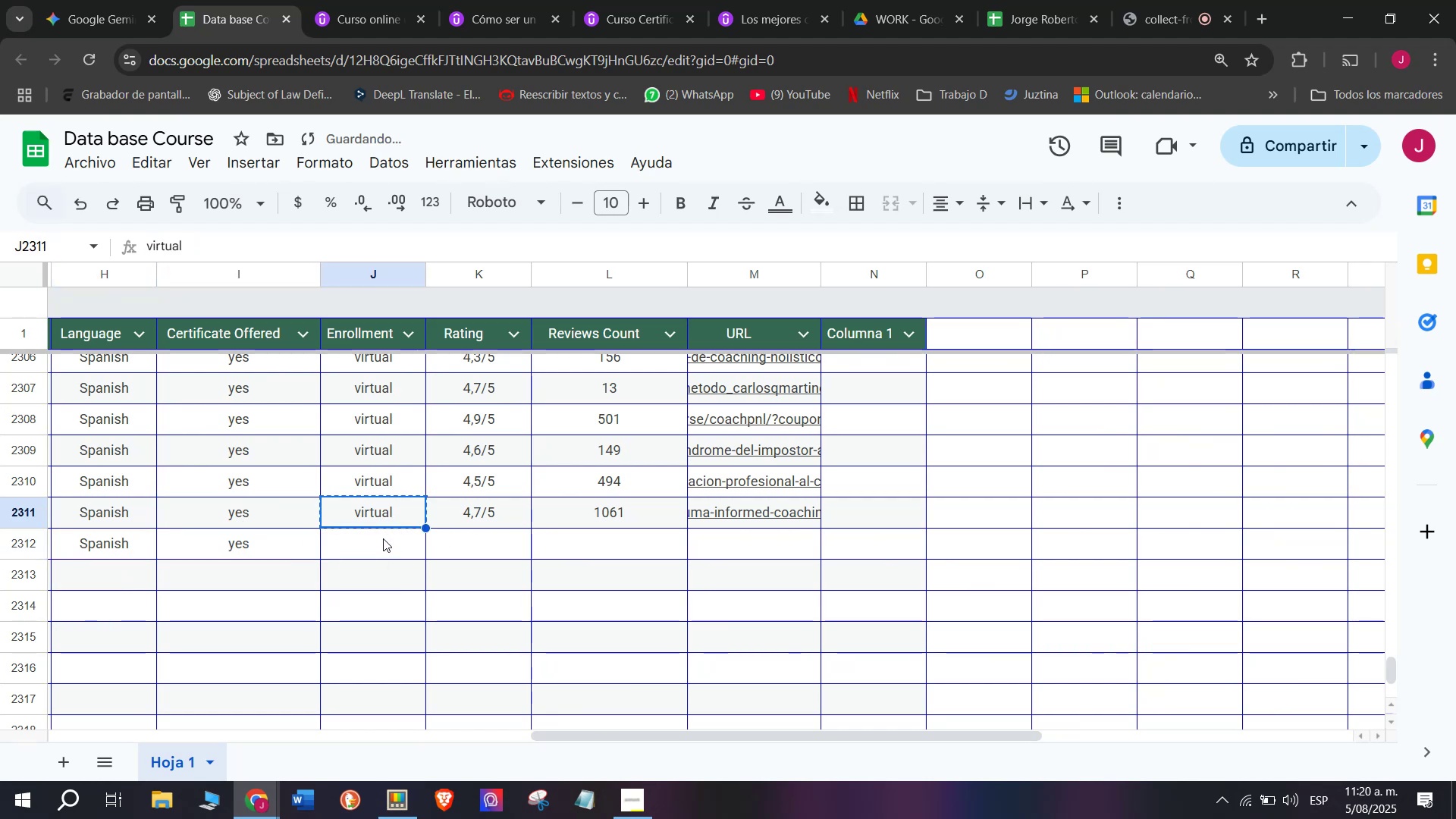 
key(Z)
 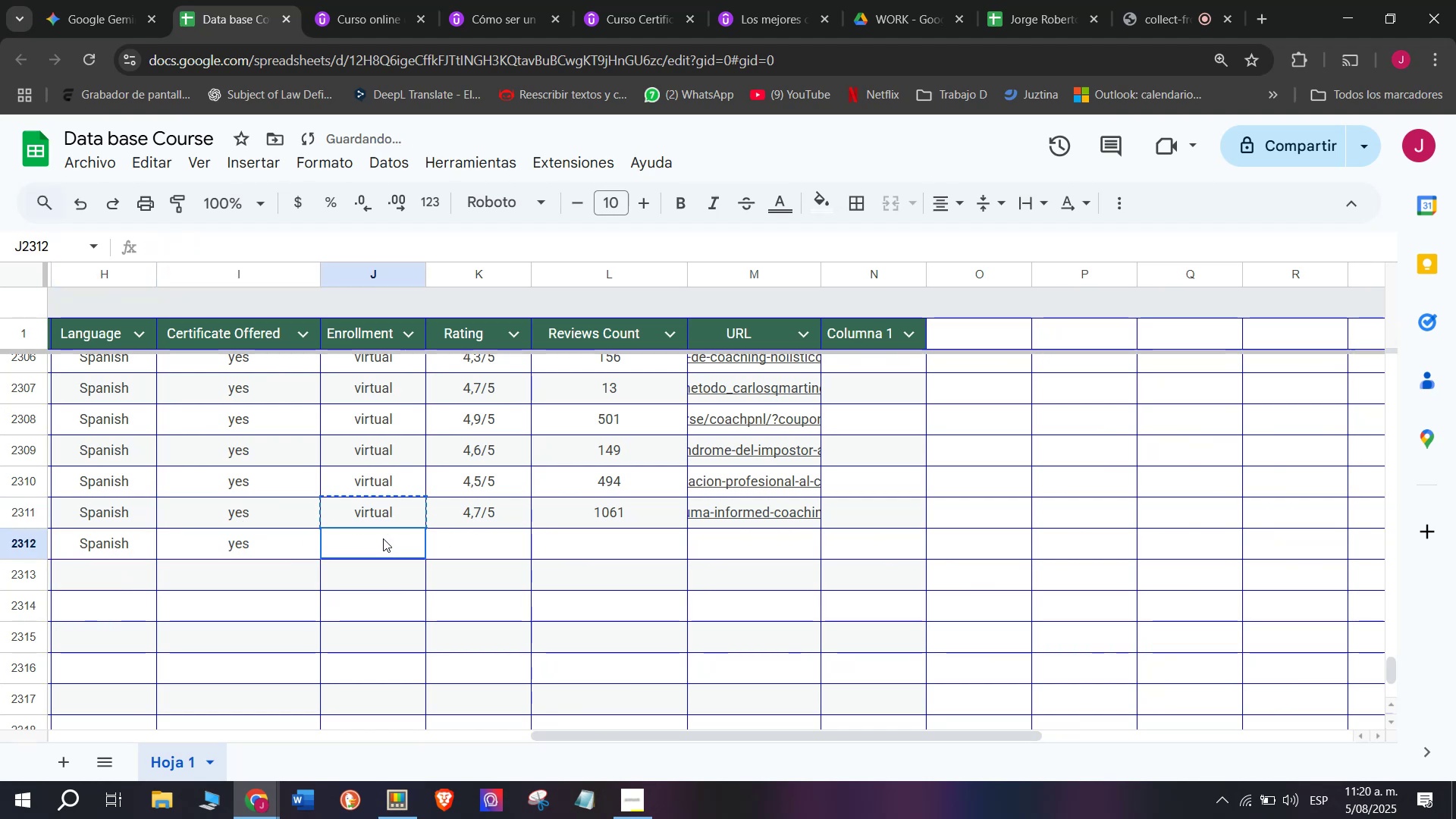 
key(Control+ControlLeft)
 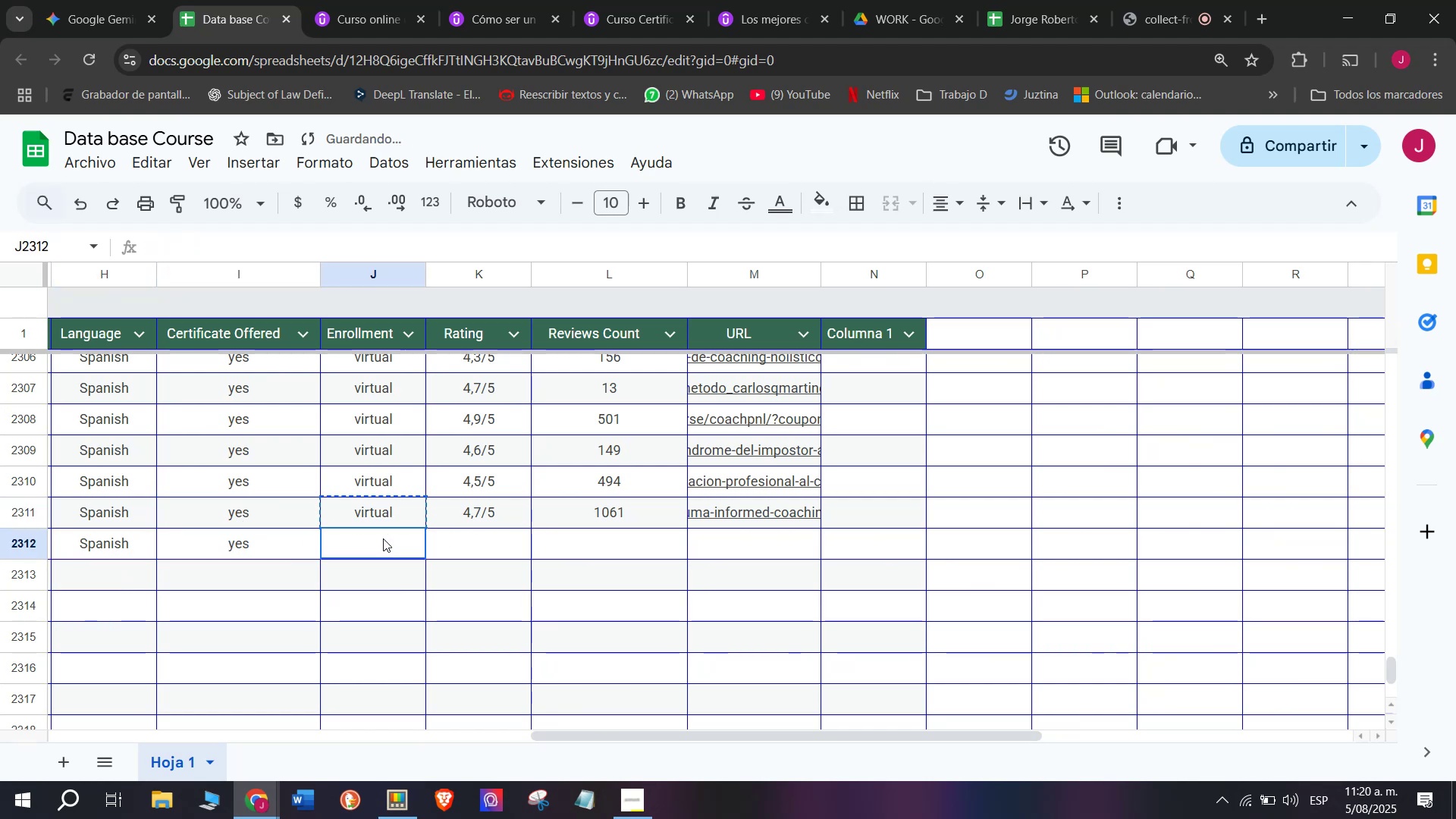 
key(Control+V)
 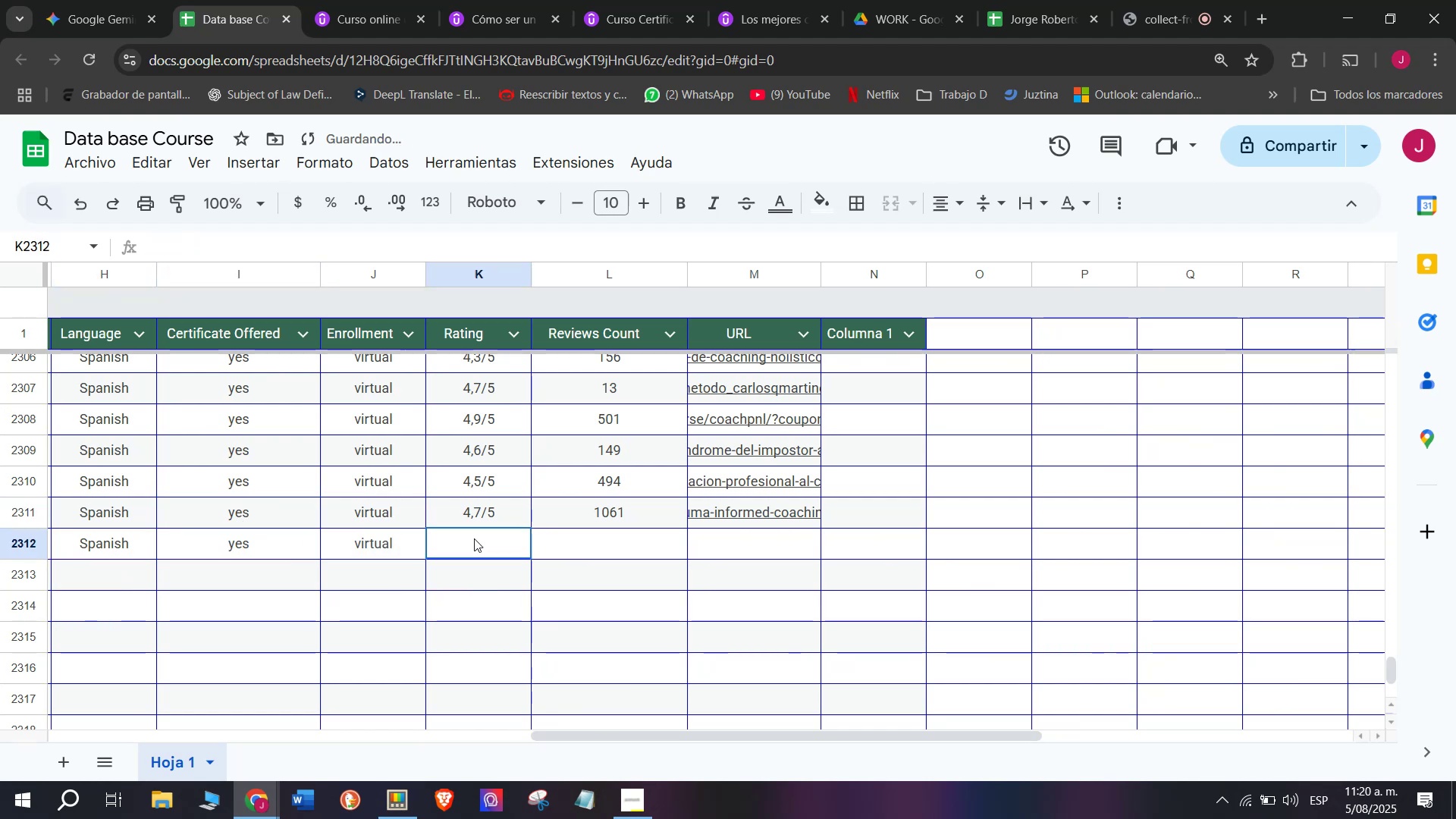 
triple_click([474, 538])
 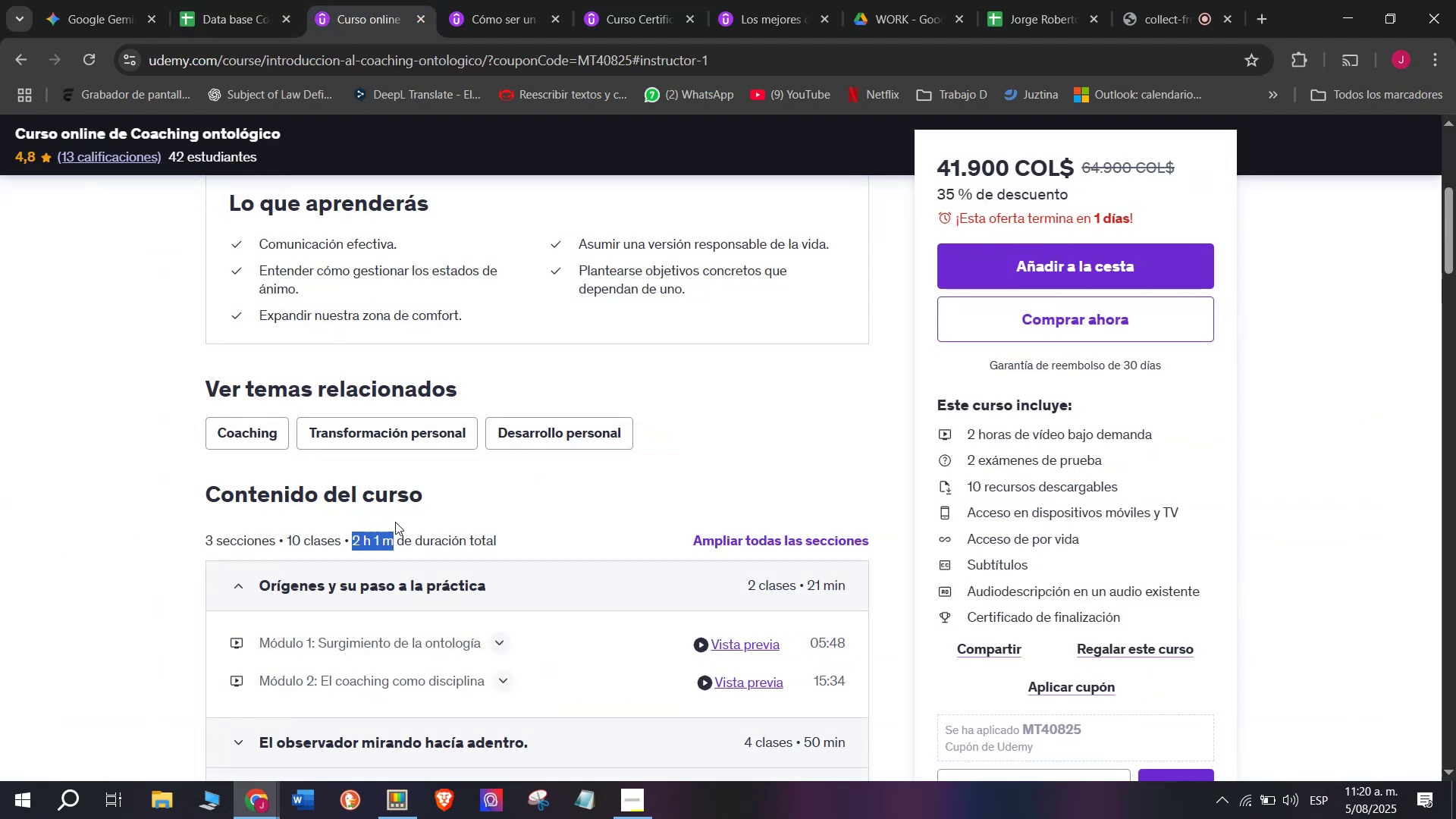 
wait(6.77)
 